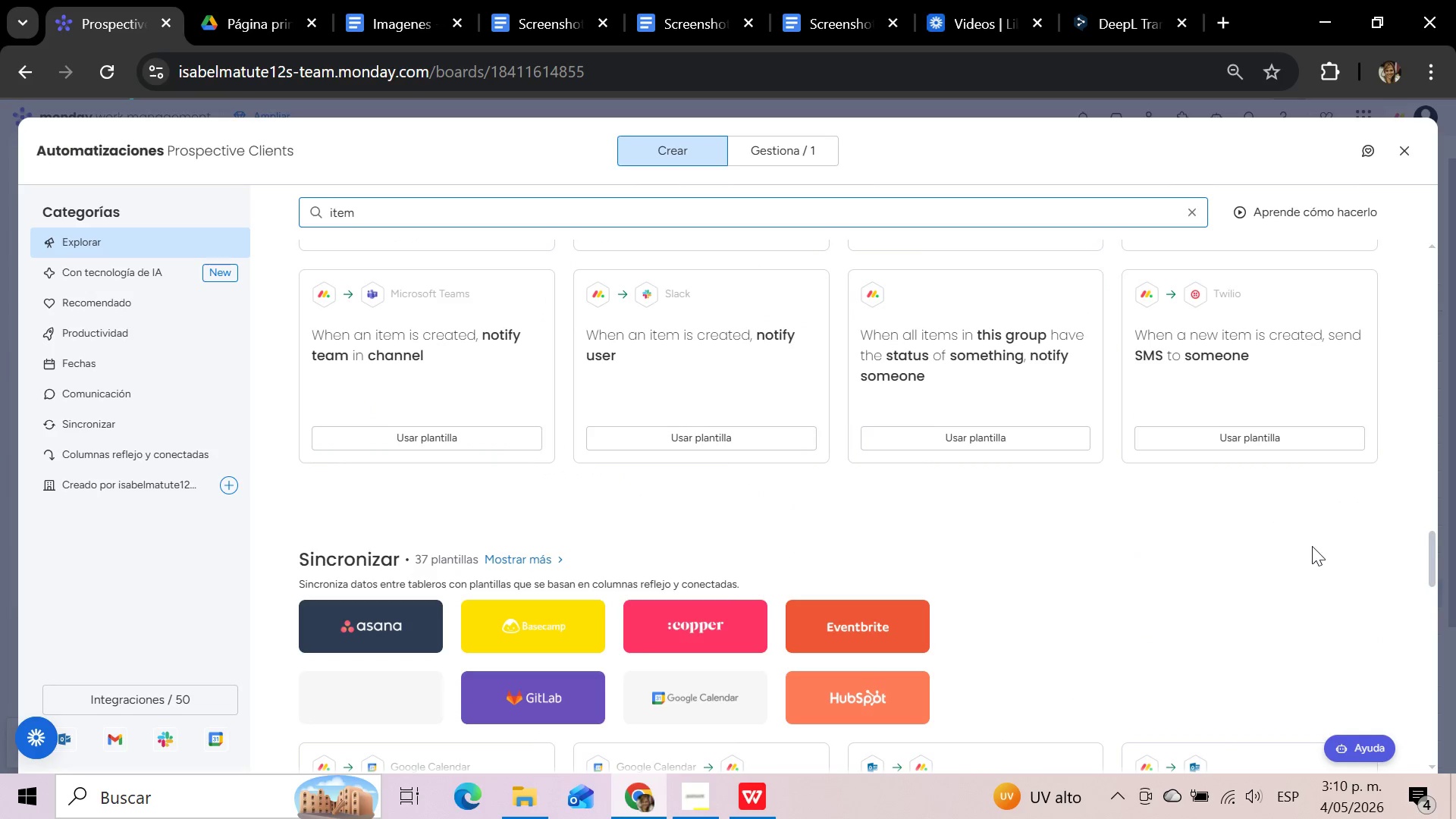 
left_click([1312, 546])
 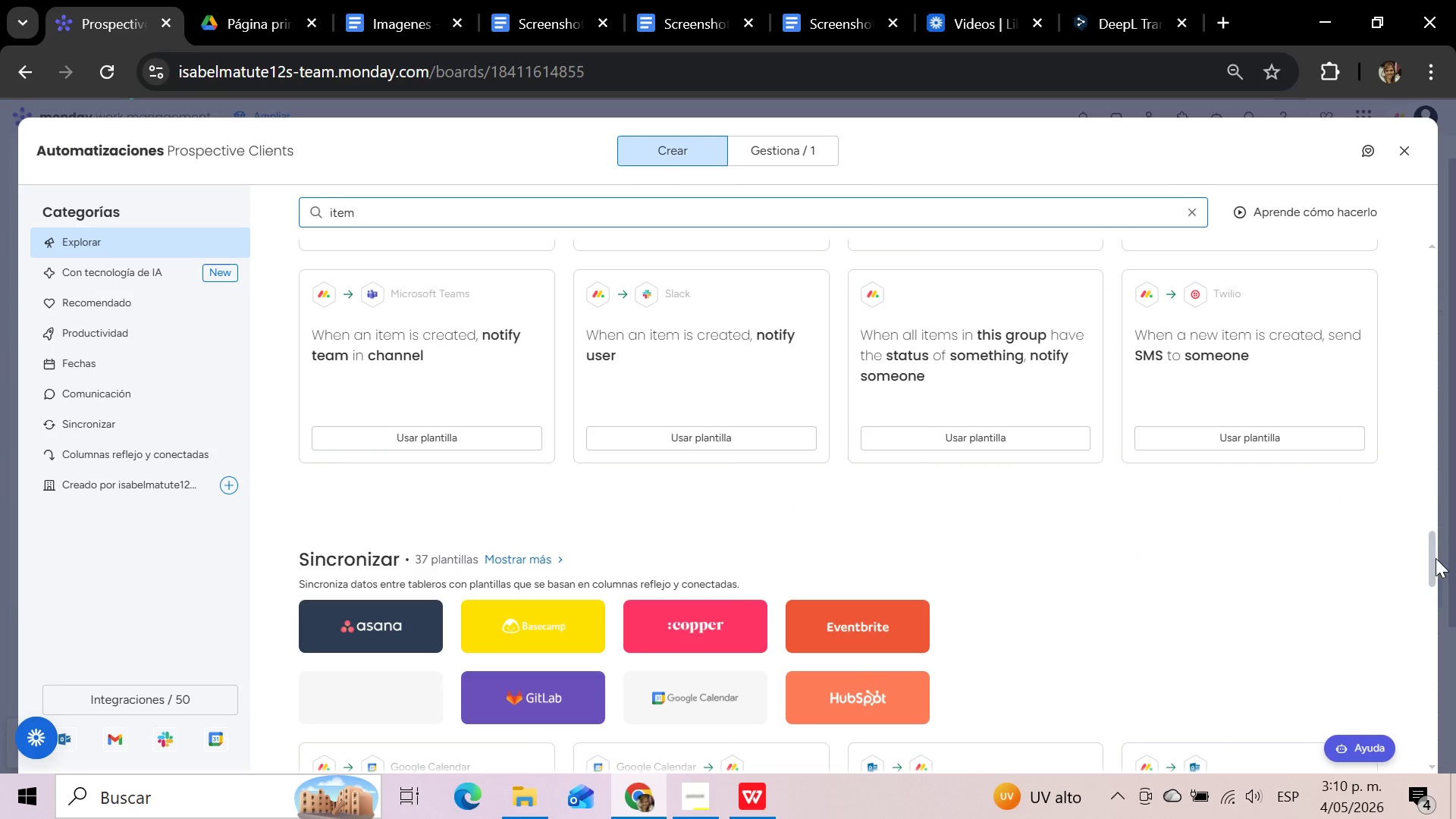 
scroll: coordinate [1312, 546], scroll_direction: down, amount: 4.0
 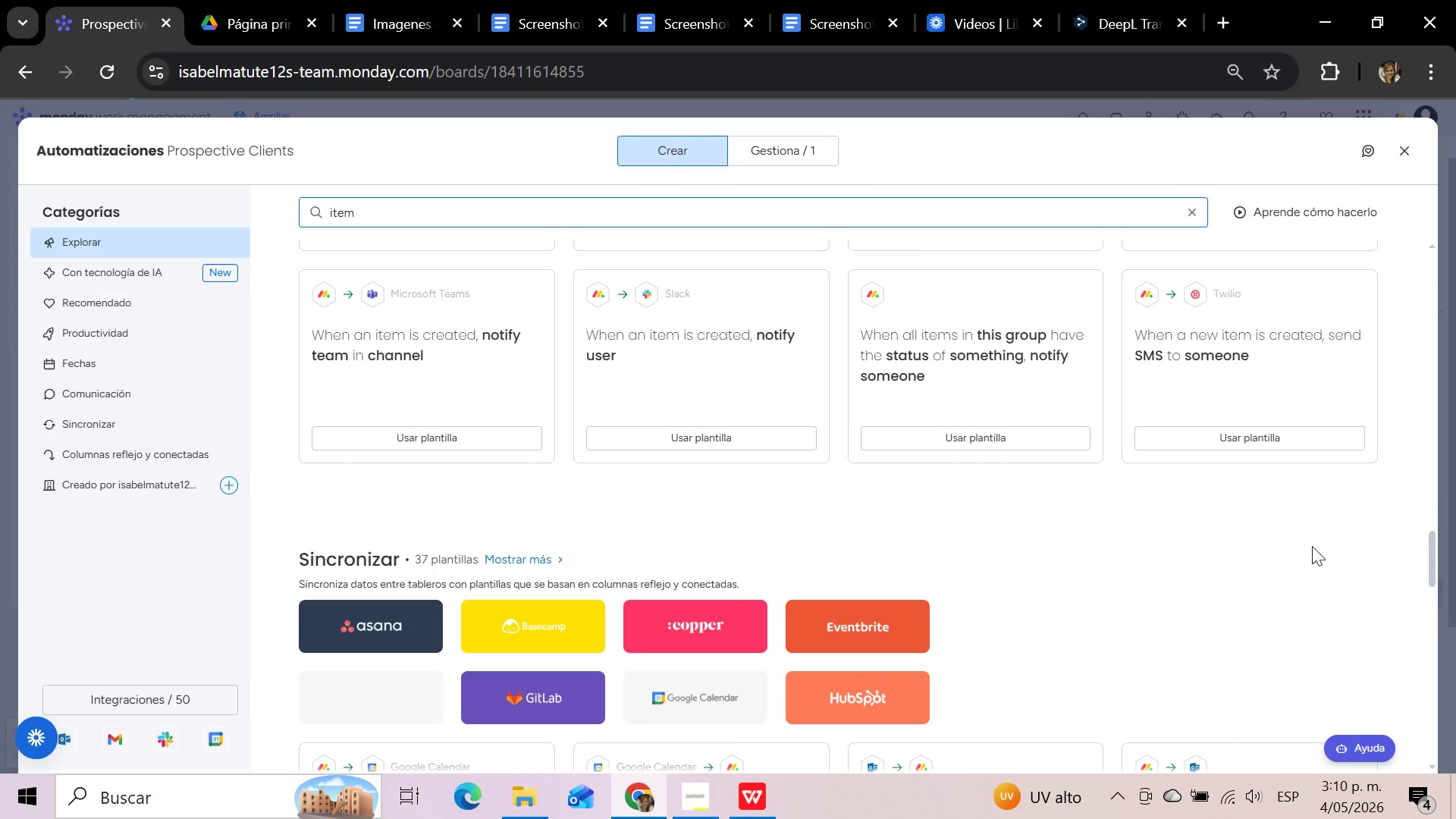 
left_click_drag(start_coordinate=[1433, 558], to_coordinate=[1420, 366])
 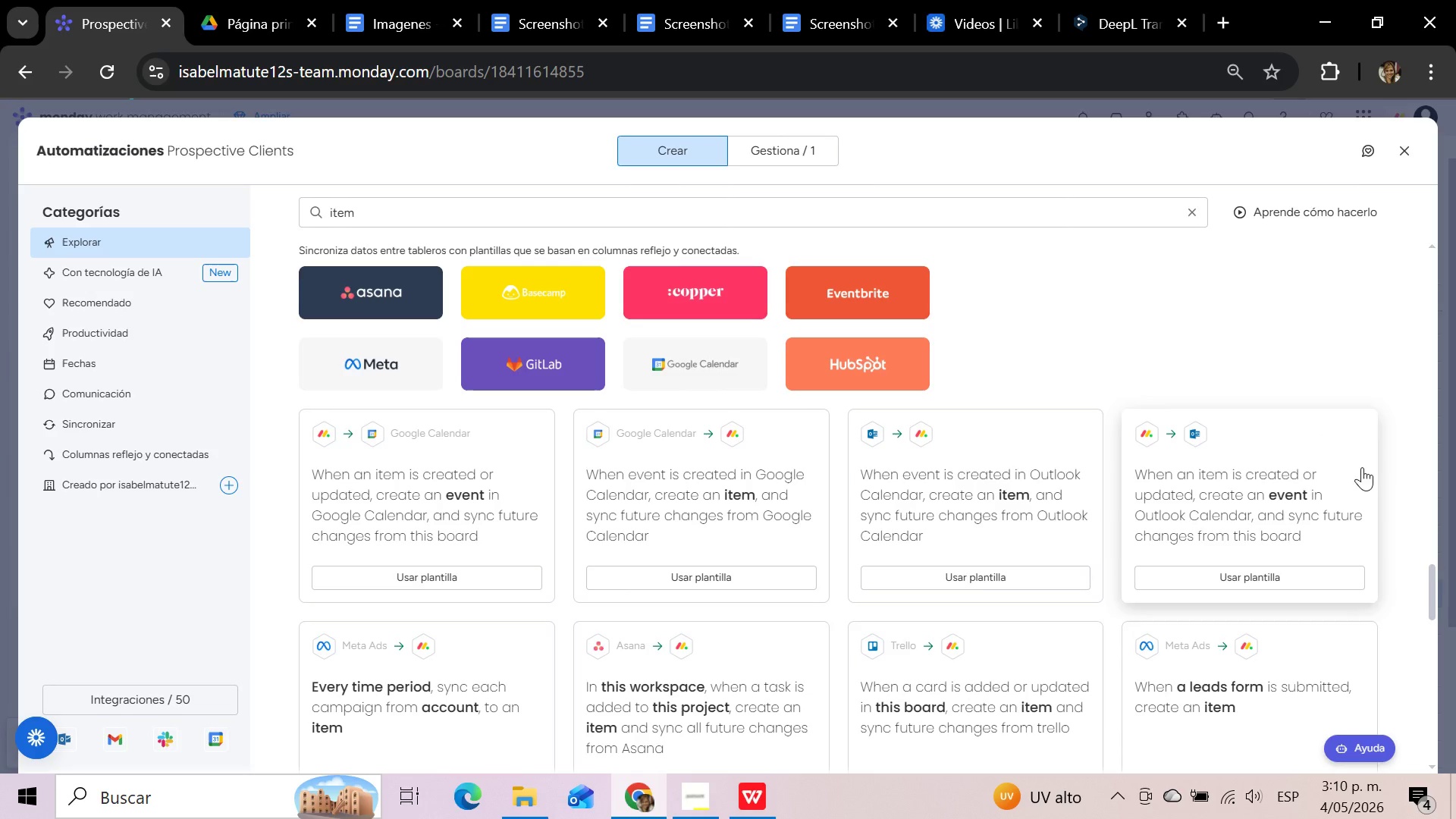 
left_click_drag(start_coordinate=[1432, 598], to_coordinate=[1405, 253])
 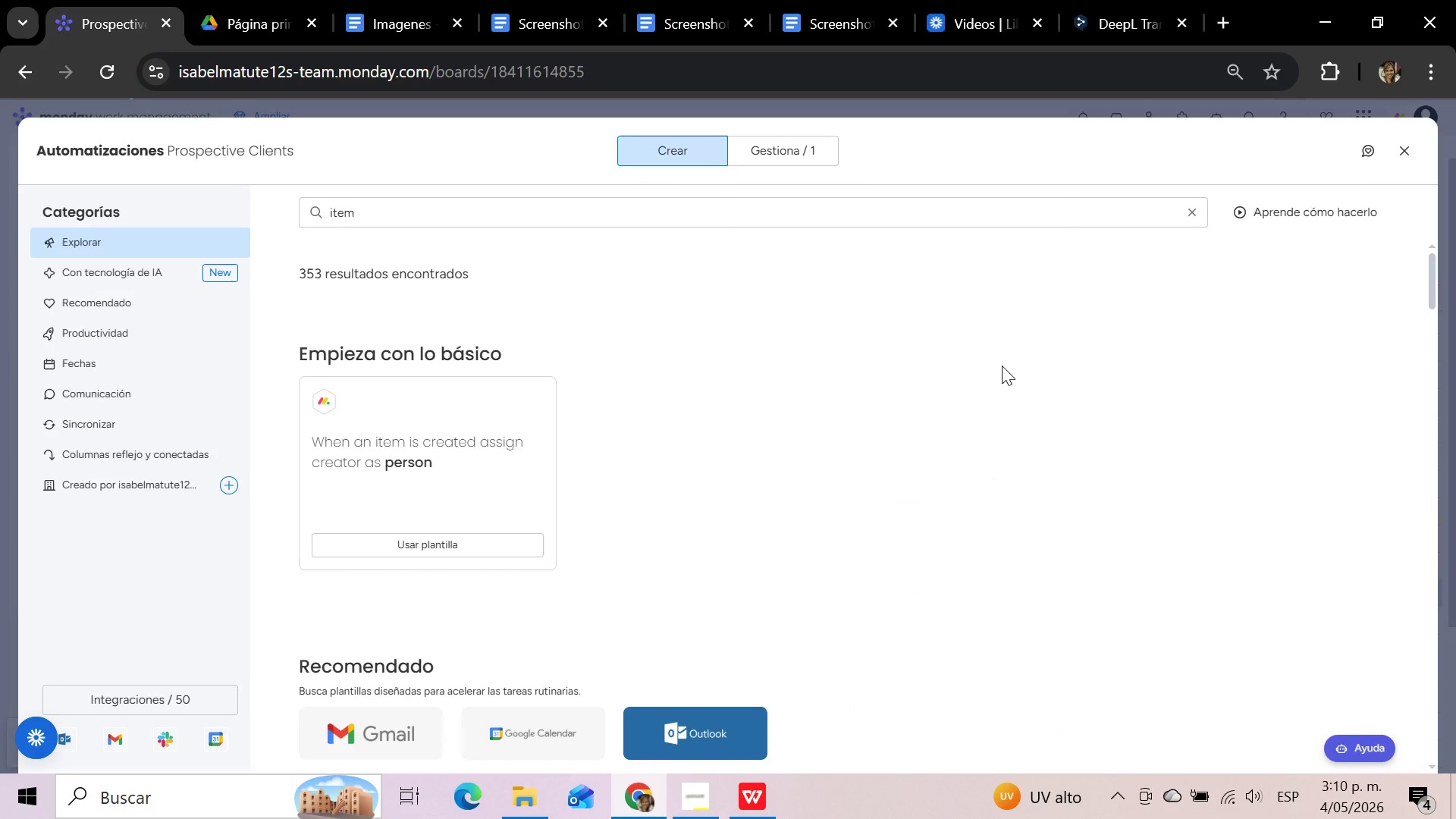 
scroll: coordinate [1002, 366], scroll_direction: down, amount: 1.0
 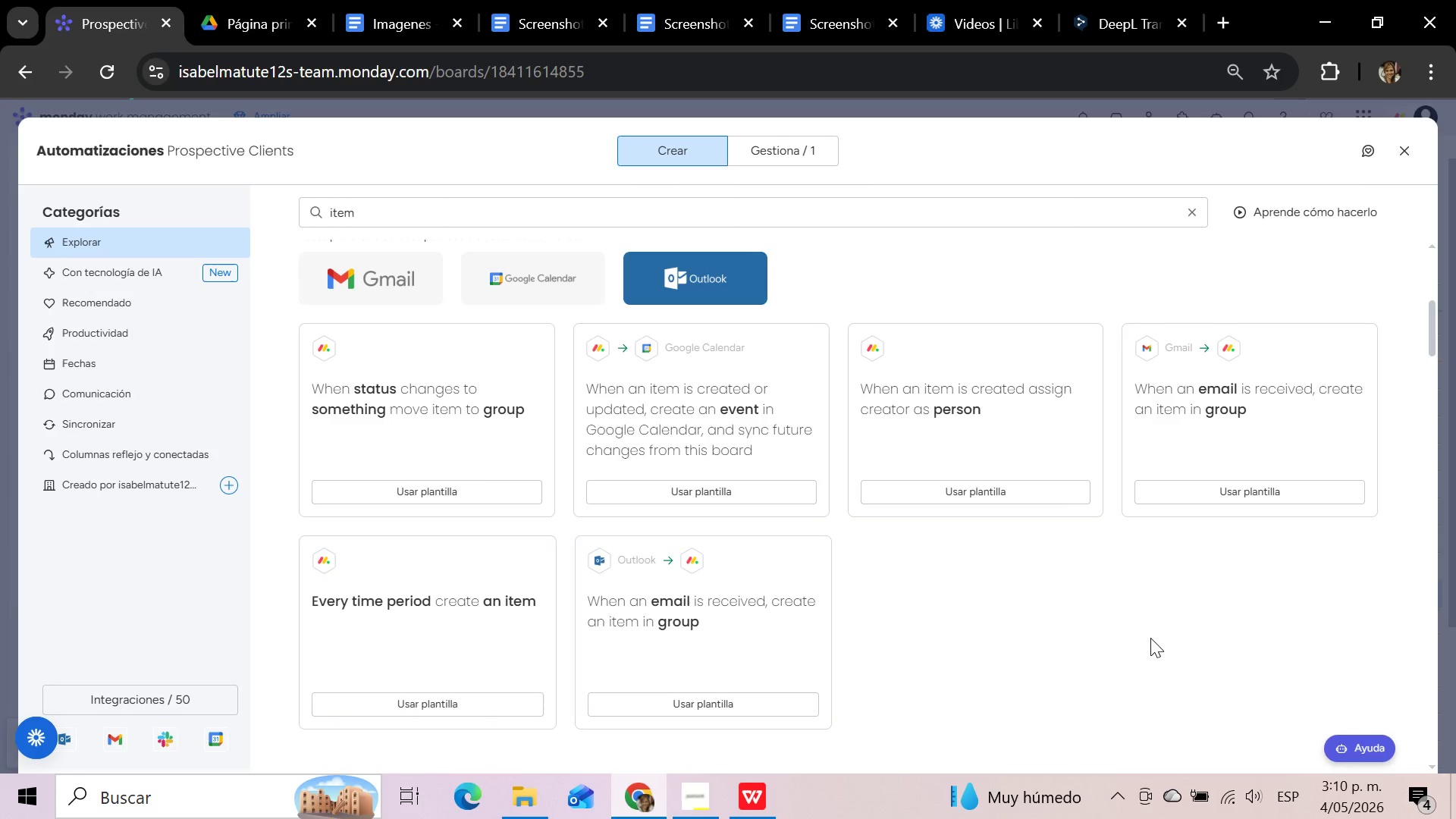 
scroll: coordinate [1150, 638], scroll_direction: up, amount: 8.0
 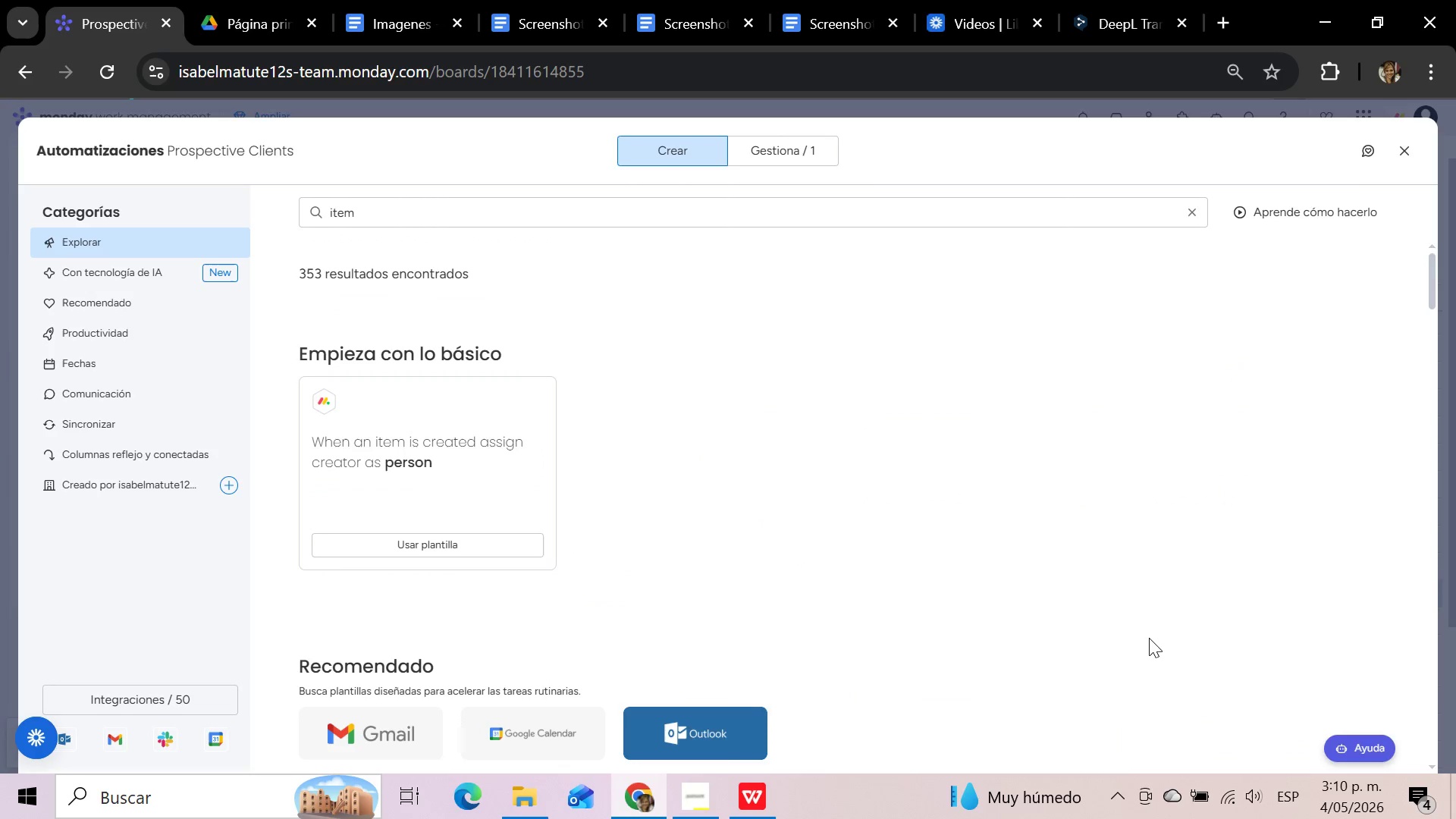 
wait(9.06)
 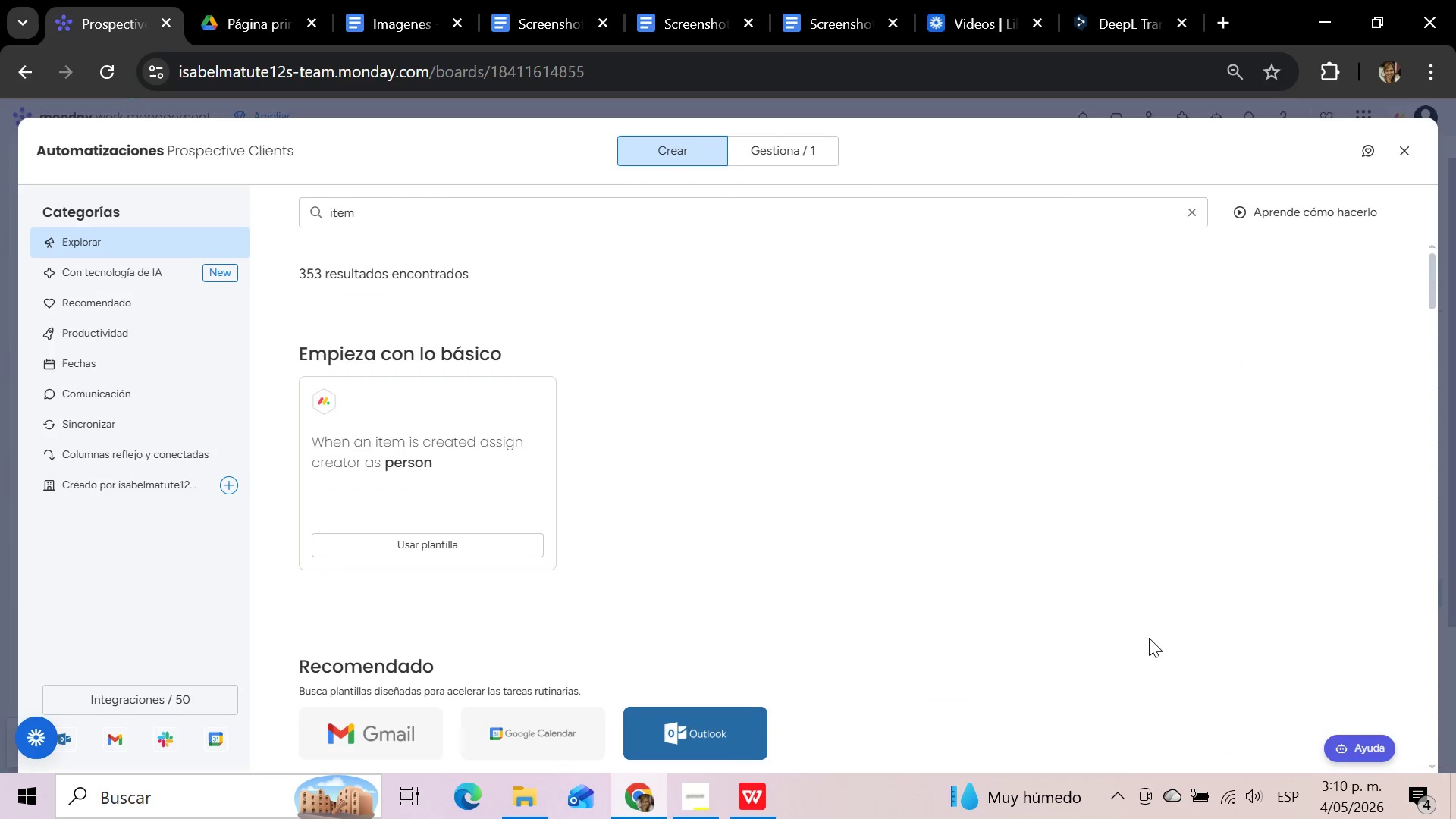 
scroll: coordinate [1149, 638], scroll_direction: down, amount: 3.0
 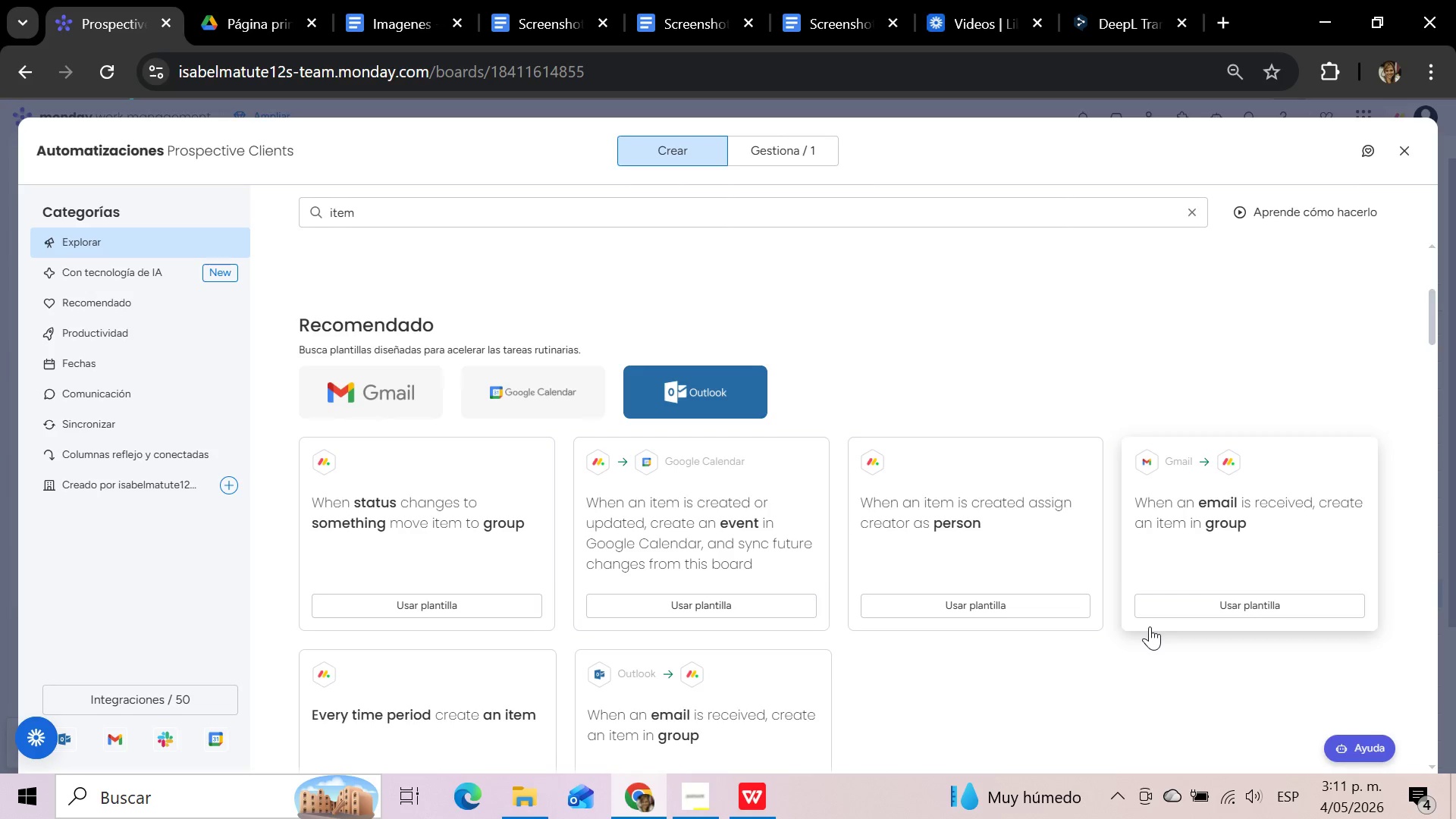 
wait(18.68)
 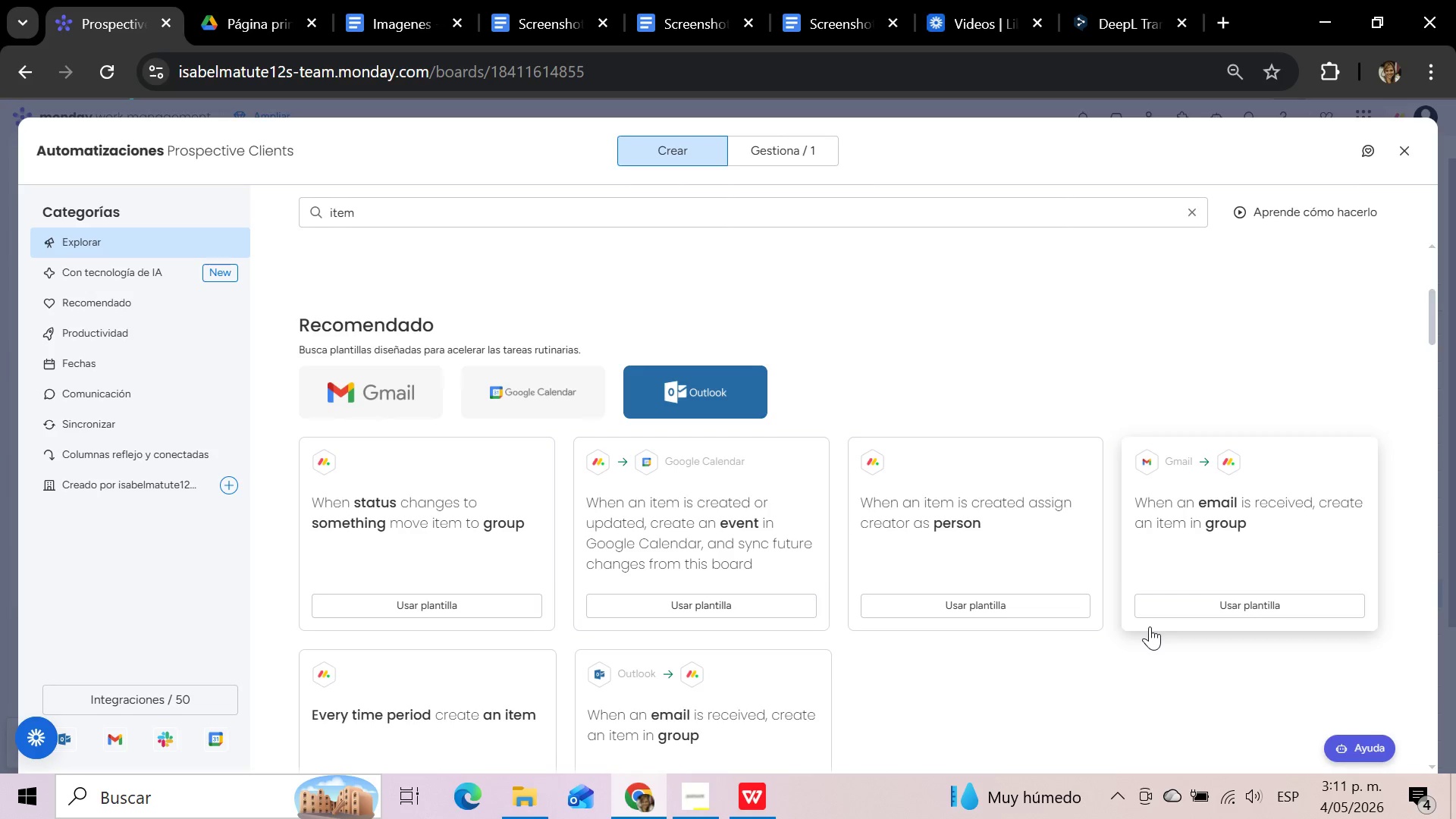 
scroll: coordinate [1134, 594], scroll_direction: up, amount: 13.0
 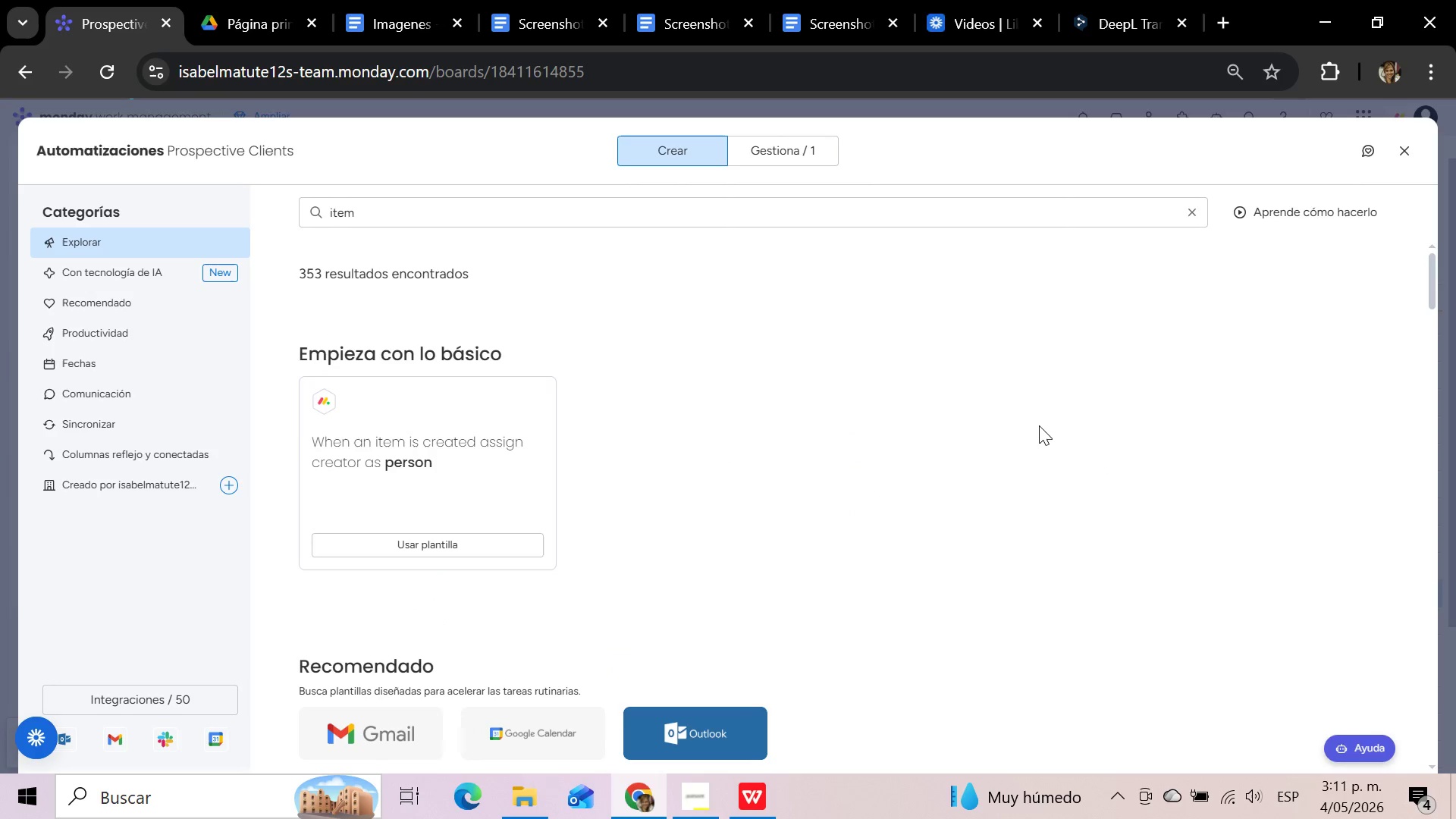 
scroll: coordinate [1039, 425], scroll_direction: down, amount: 14.0
 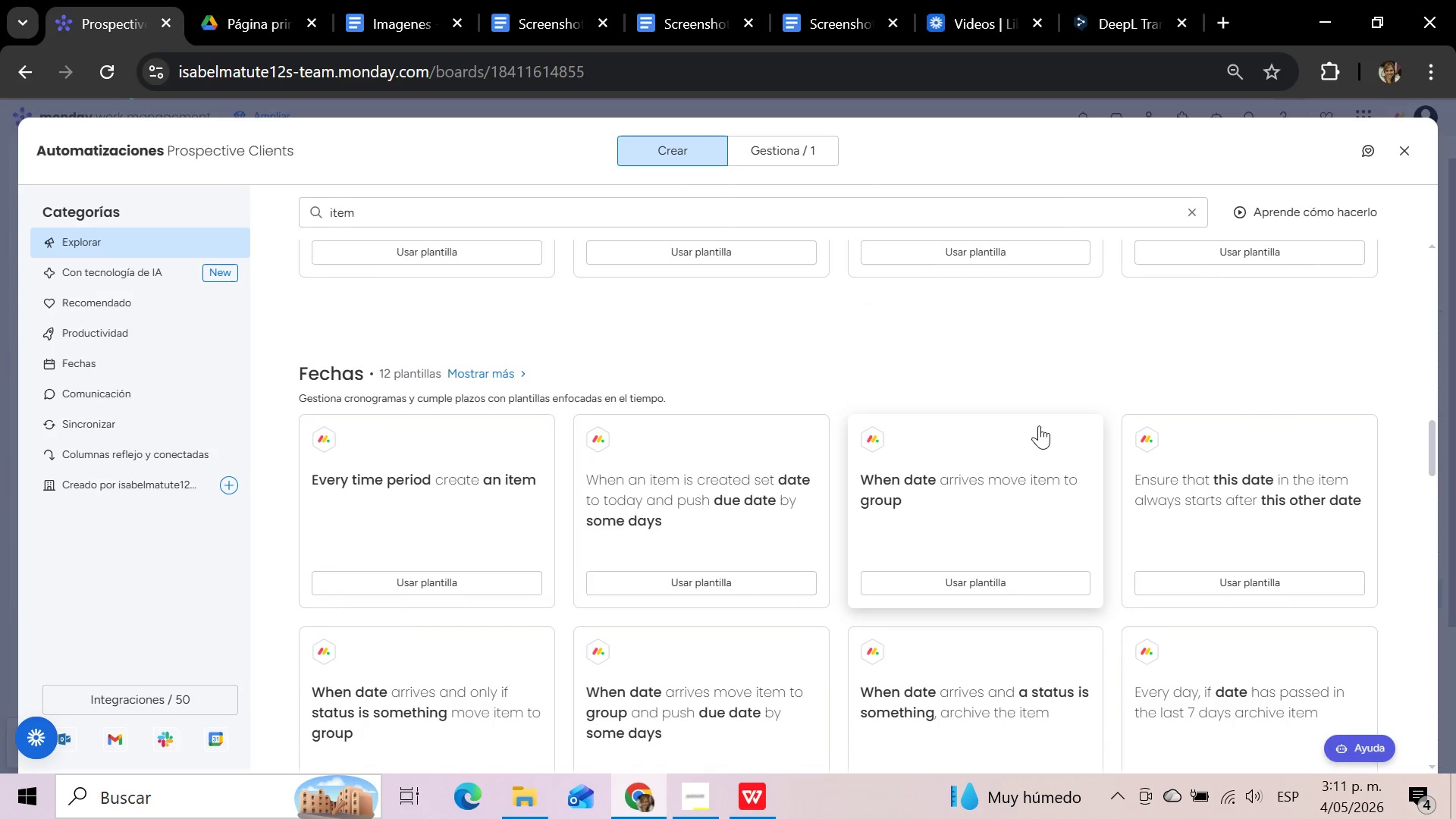 
scroll: coordinate [1039, 425], scroll_direction: up, amount: 16.0
 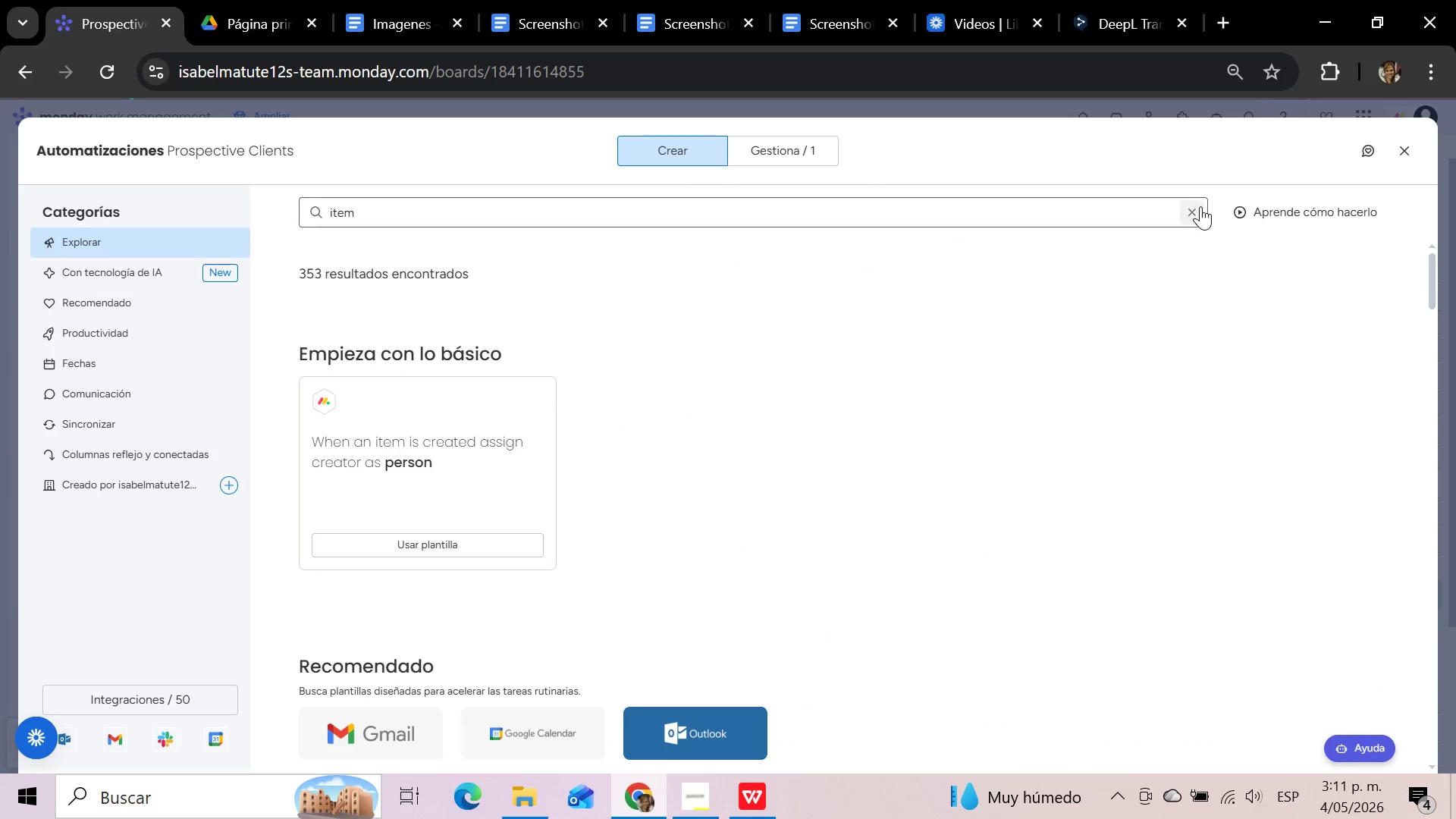 
left_click([1191, 216])
 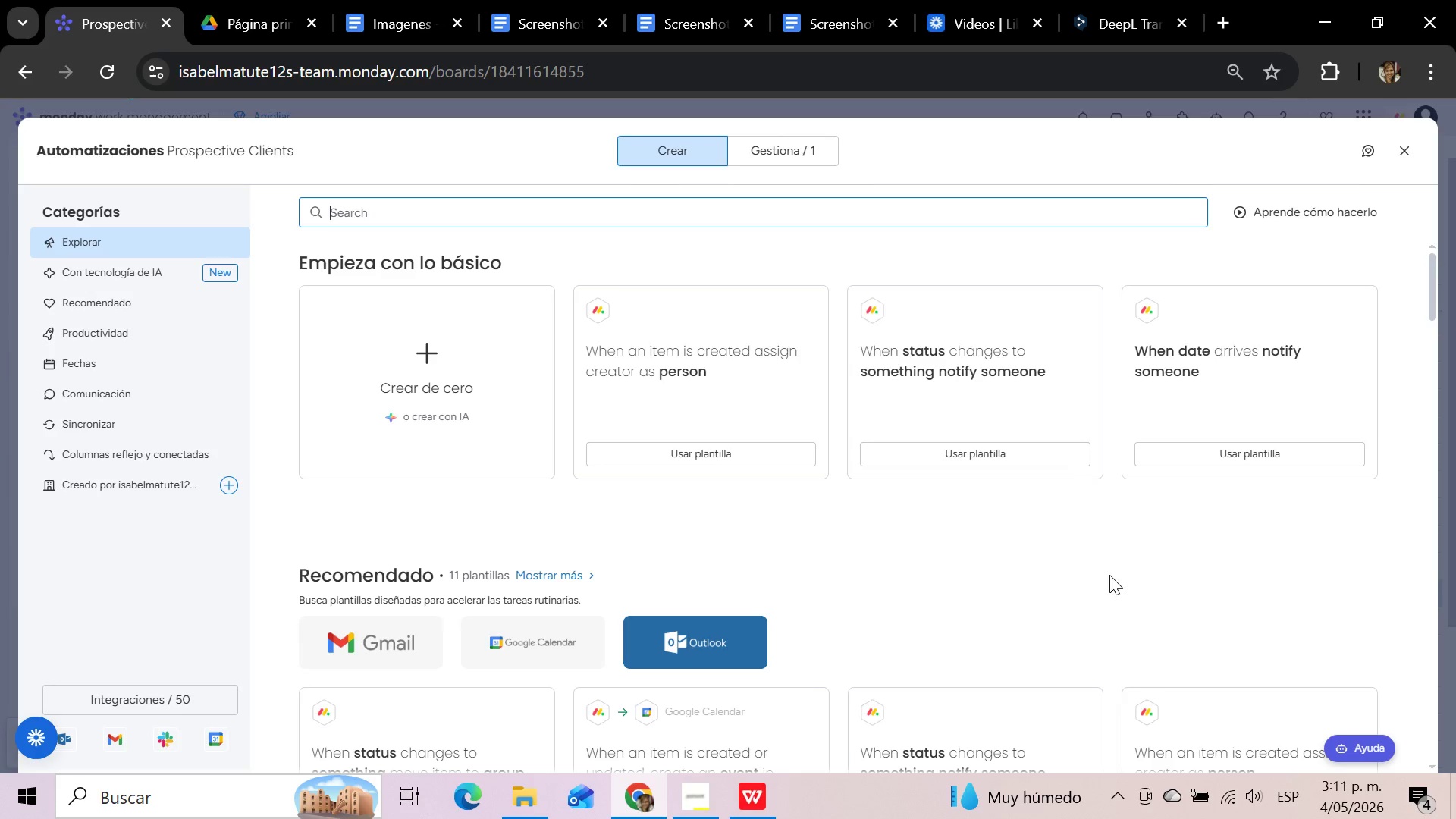 
wait(5.45)
 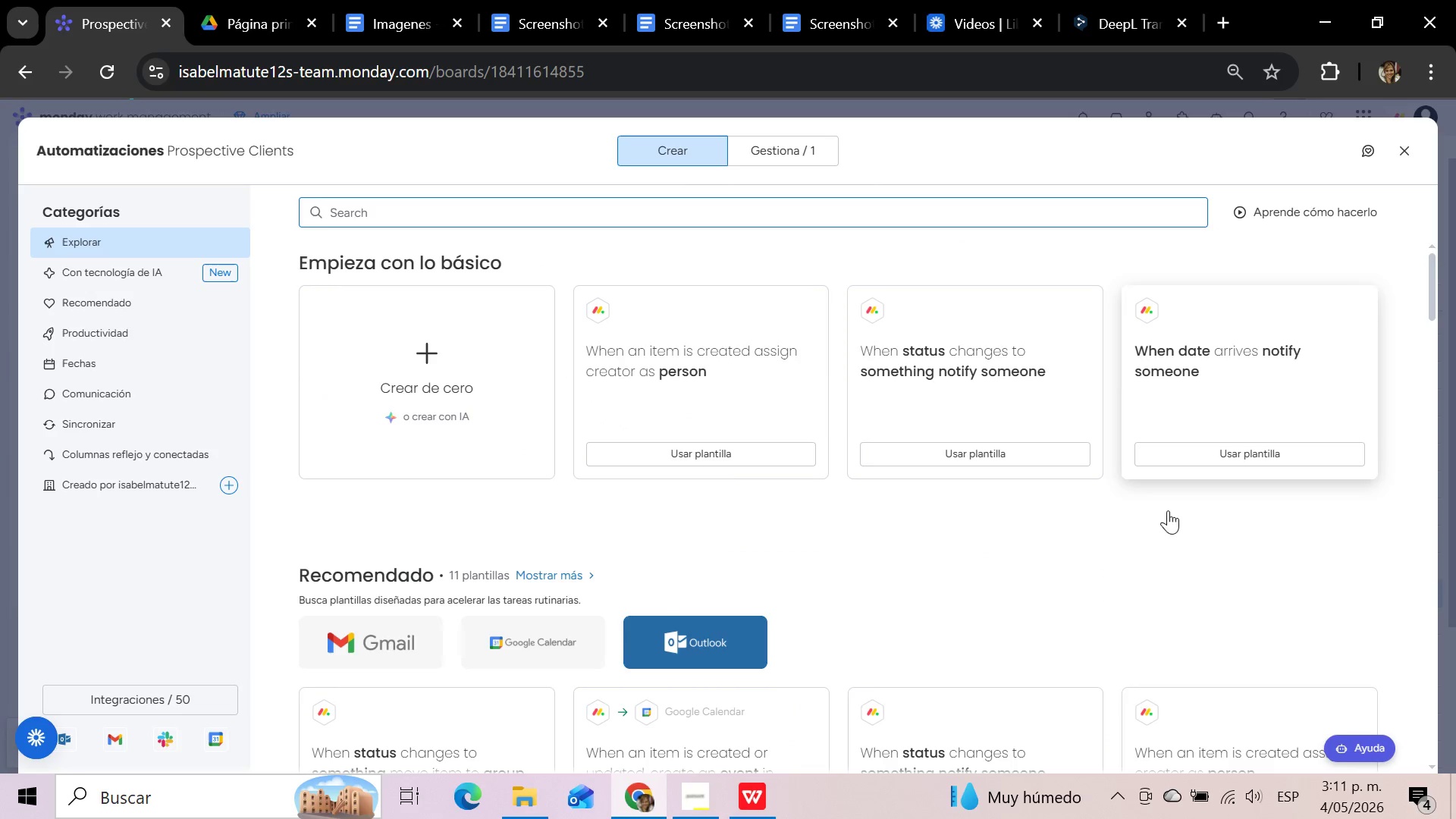 
scroll: coordinate [1109, 575], scroll_direction: down, amount: 2.0
 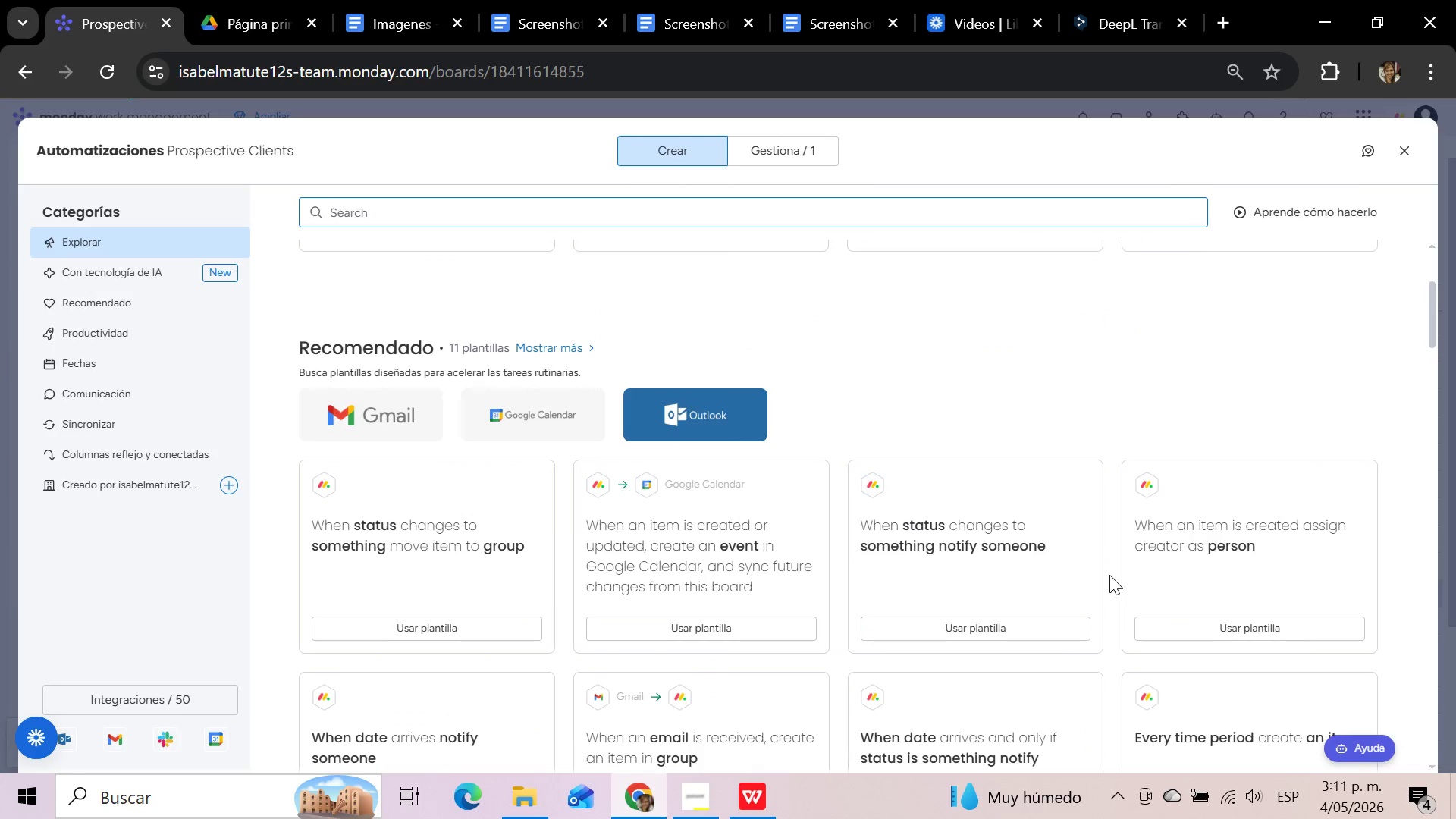 
wait(7.54)
 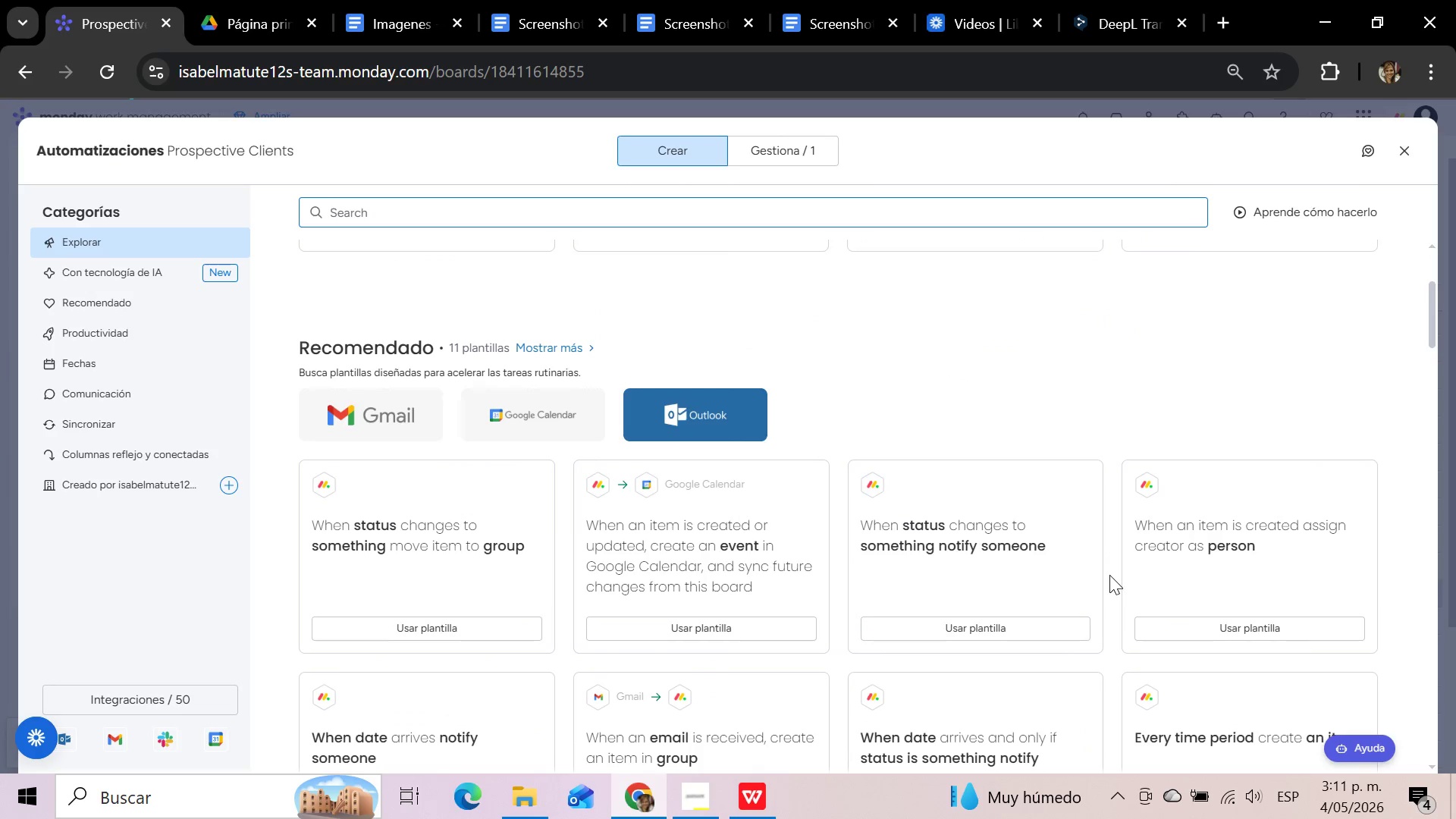 
scroll: coordinate [1109, 575], scroll_direction: down, amount: 3.0
 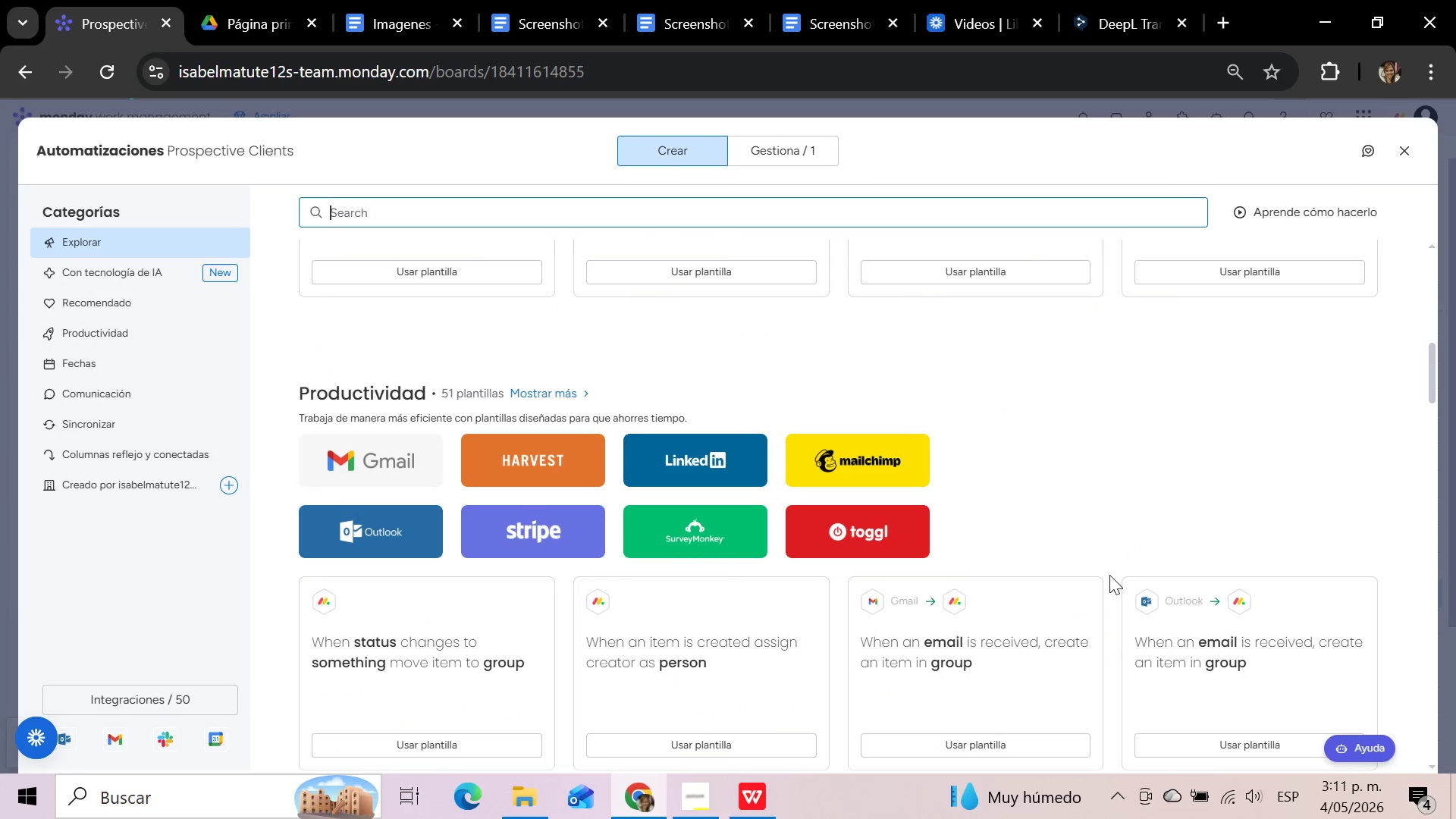 
wait(11.36)
 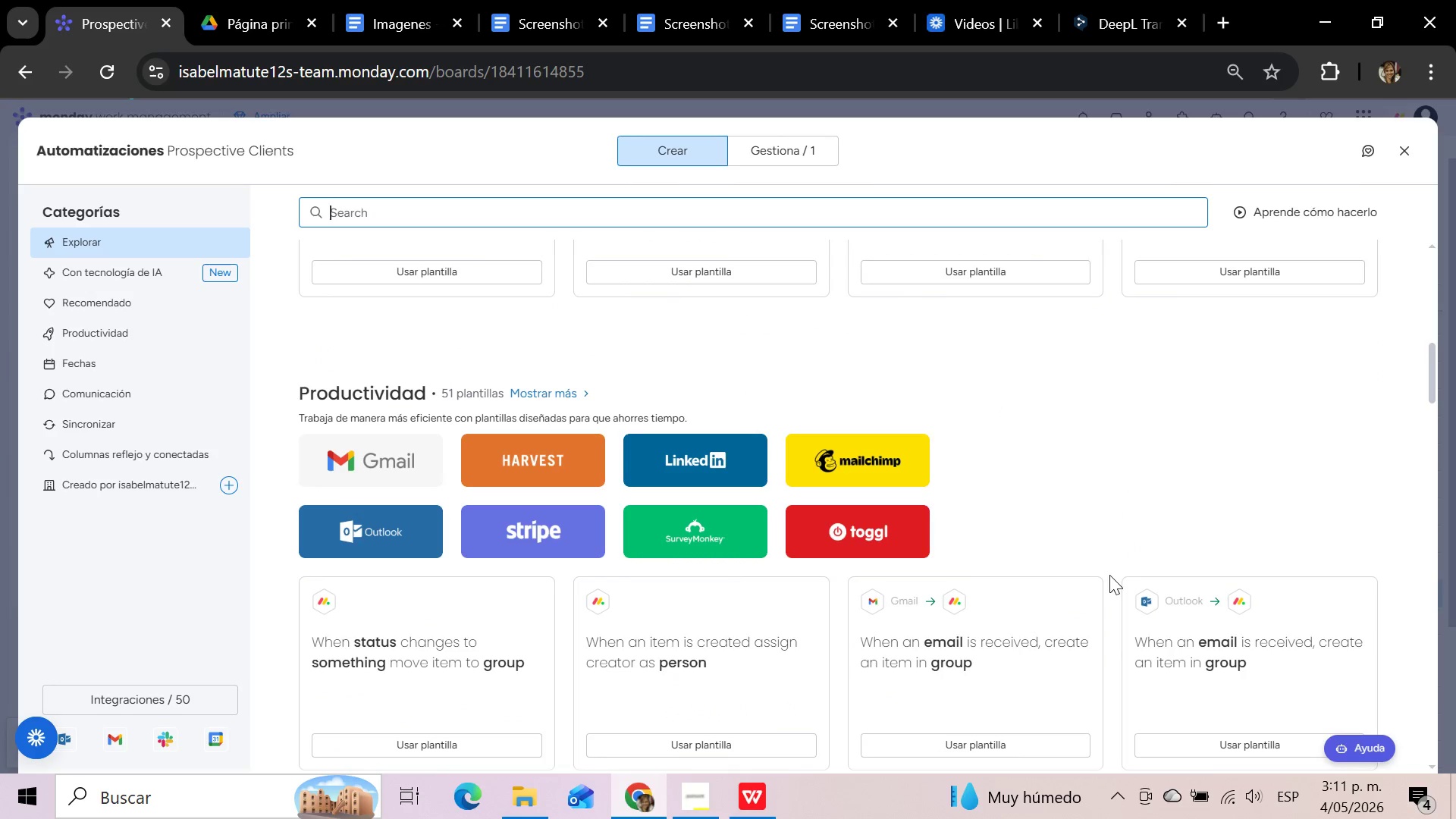 
scroll: coordinate [1109, 575], scroll_direction: down, amount: 11.0
 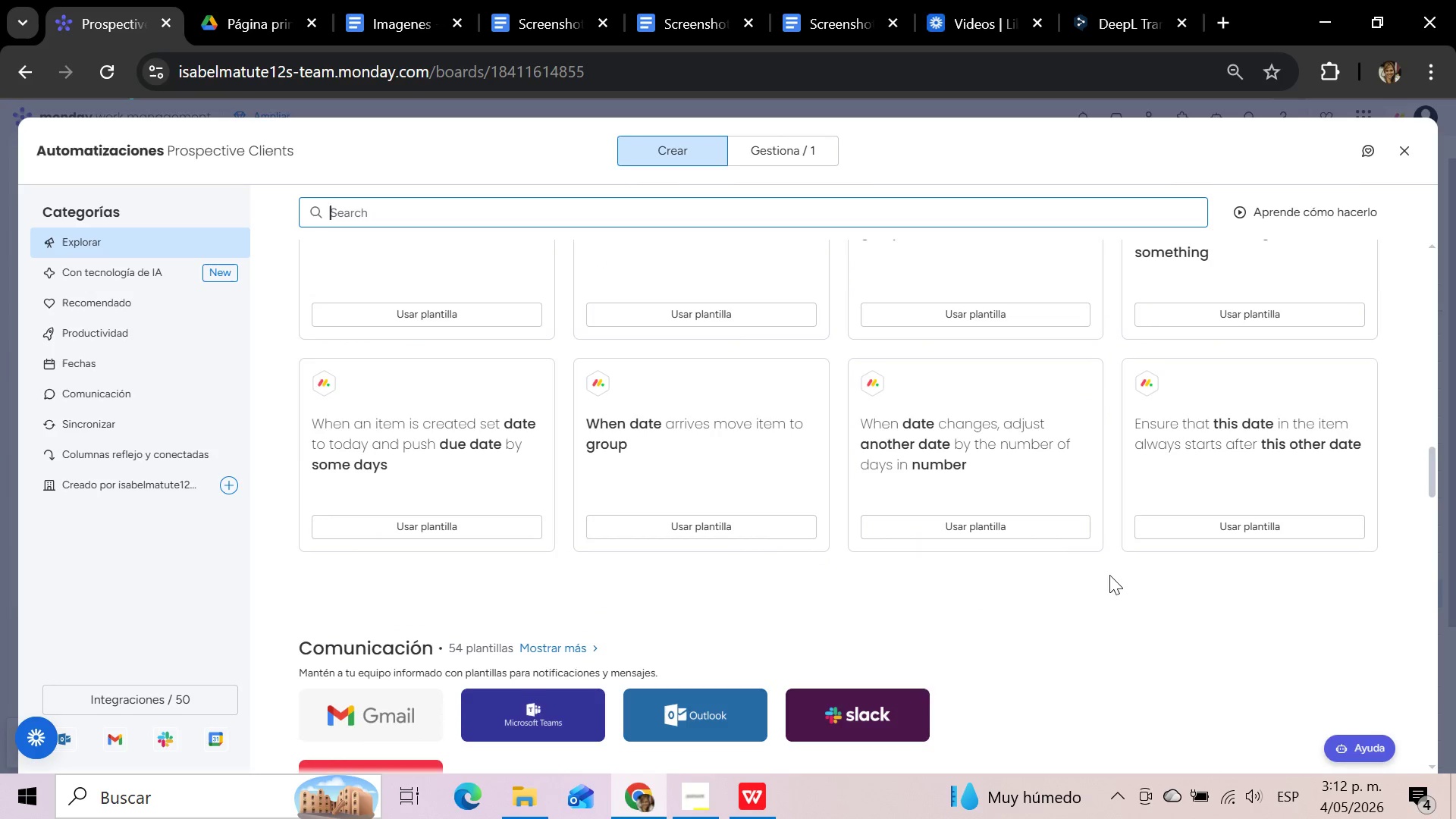 
wait(11.07)
 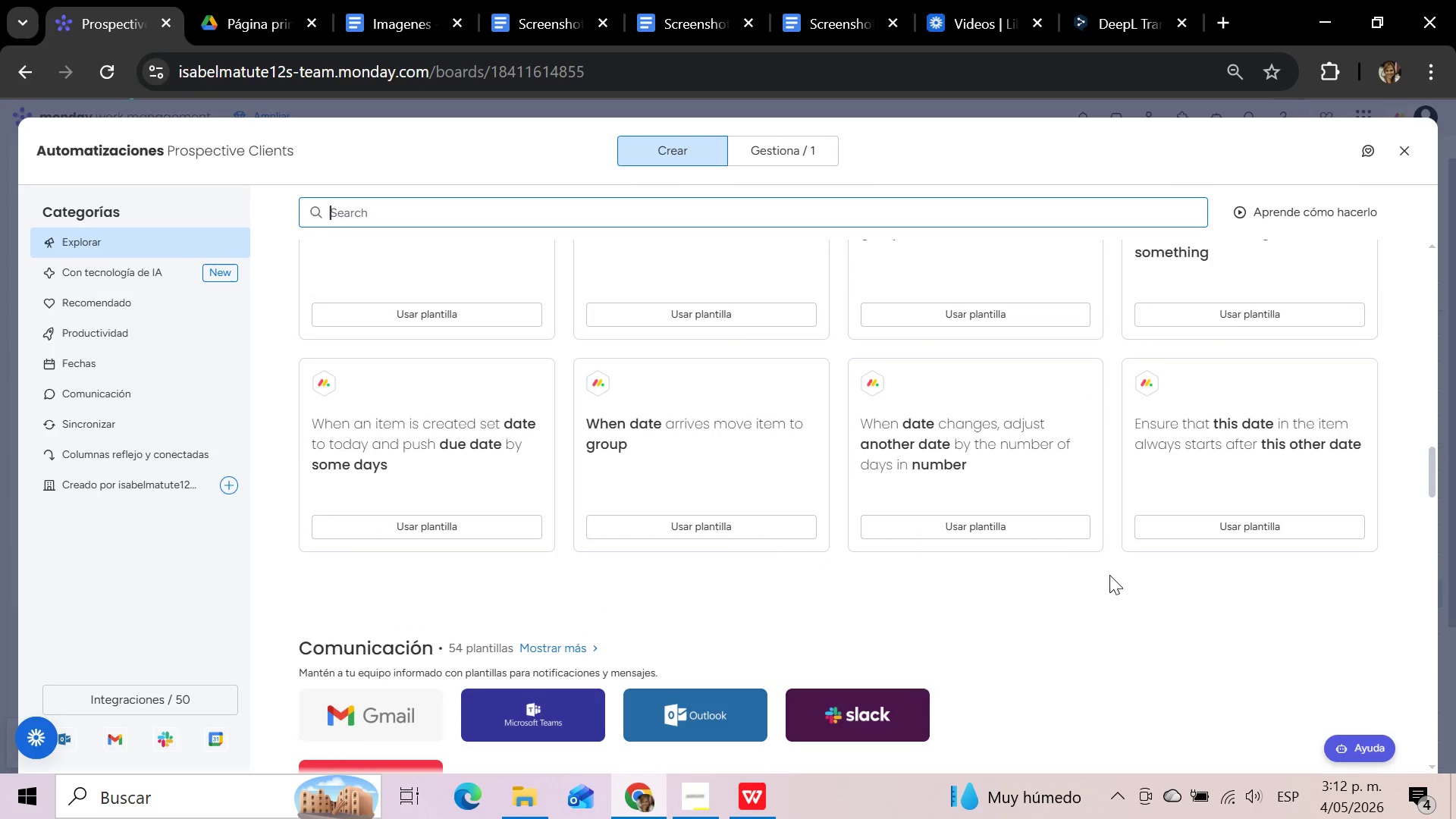 
scroll: coordinate [849, 344], scroll_direction: up, amount: 24.0
 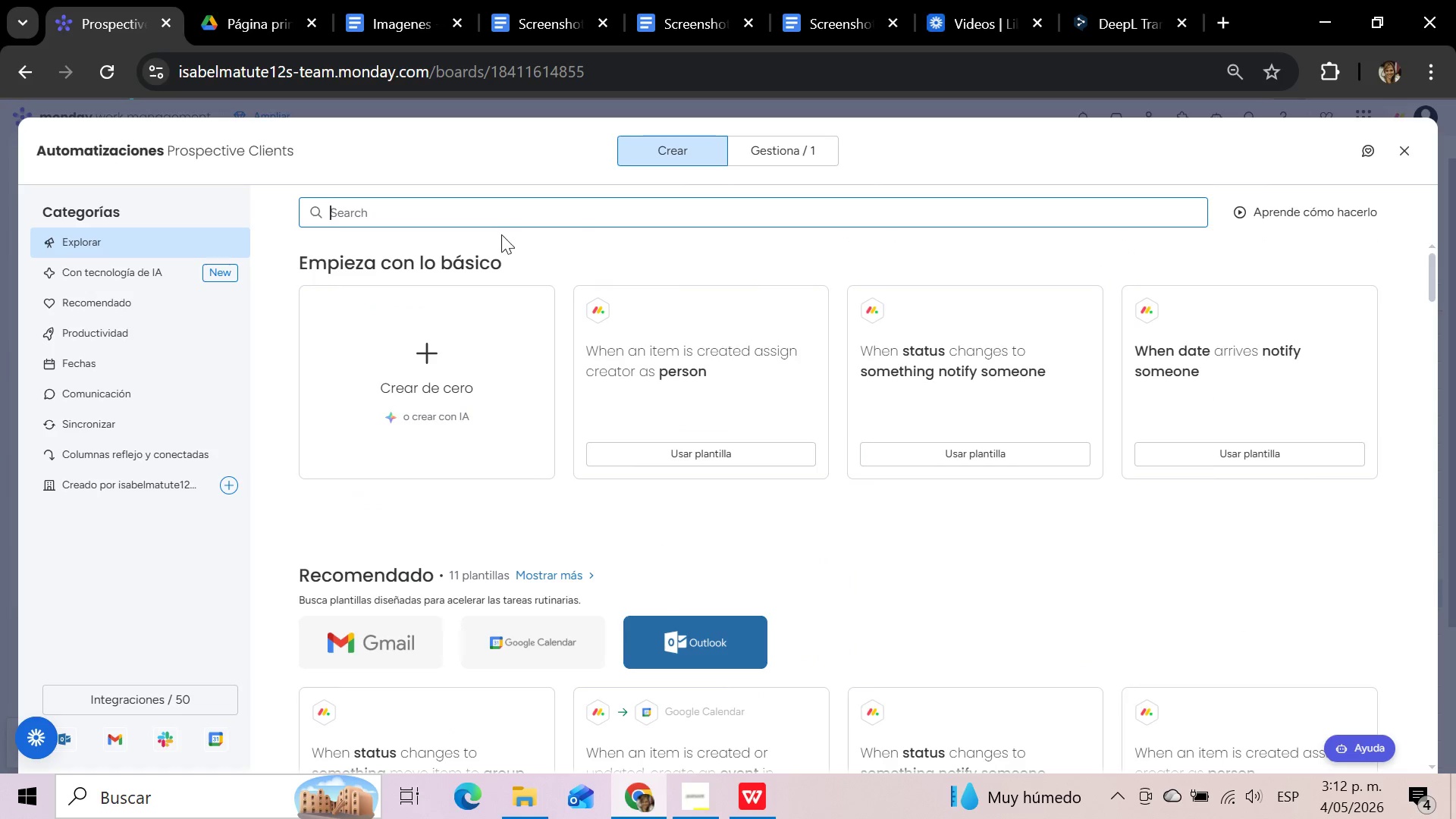 
left_click([488, 214])
 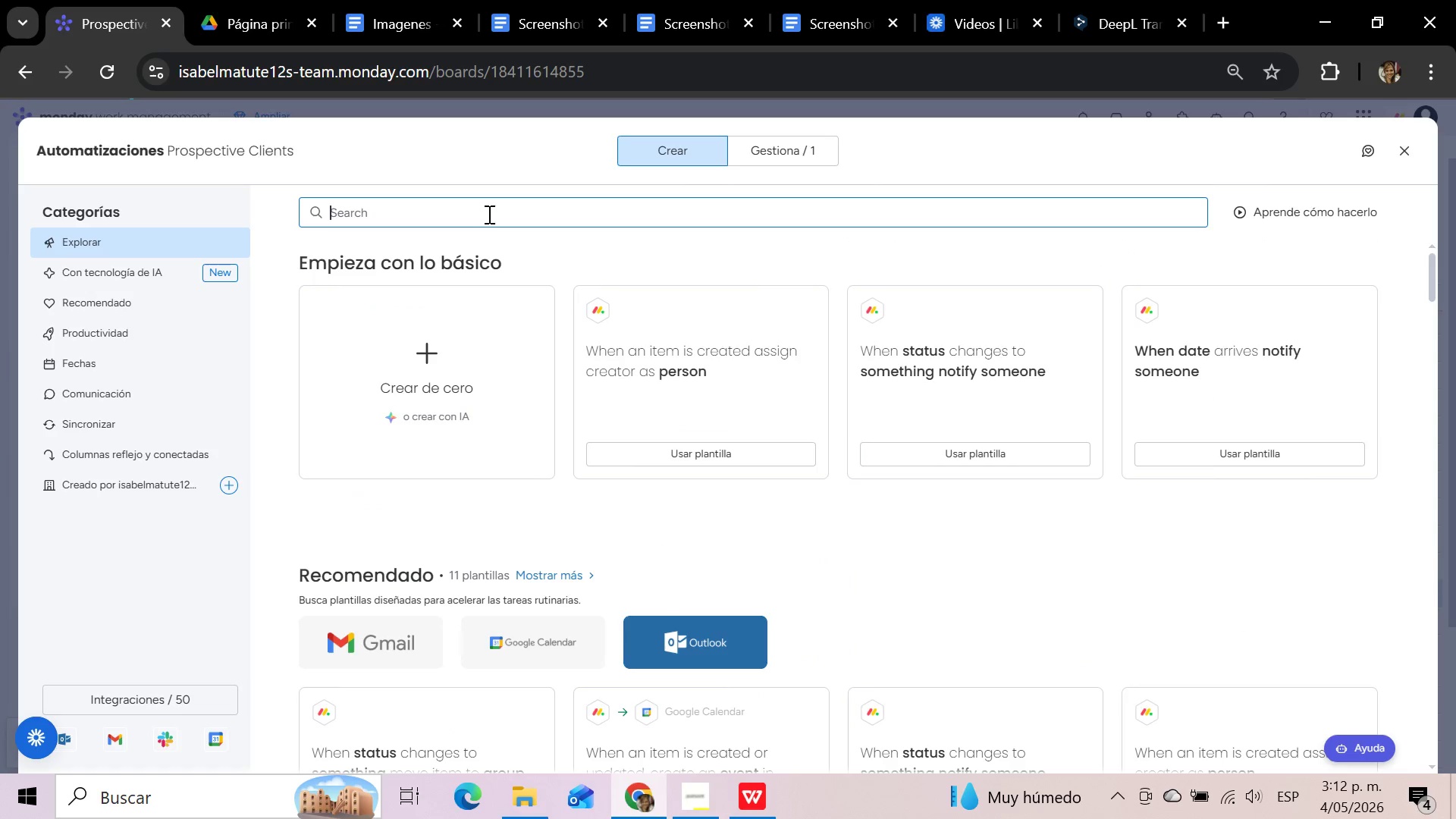 
type(item)
 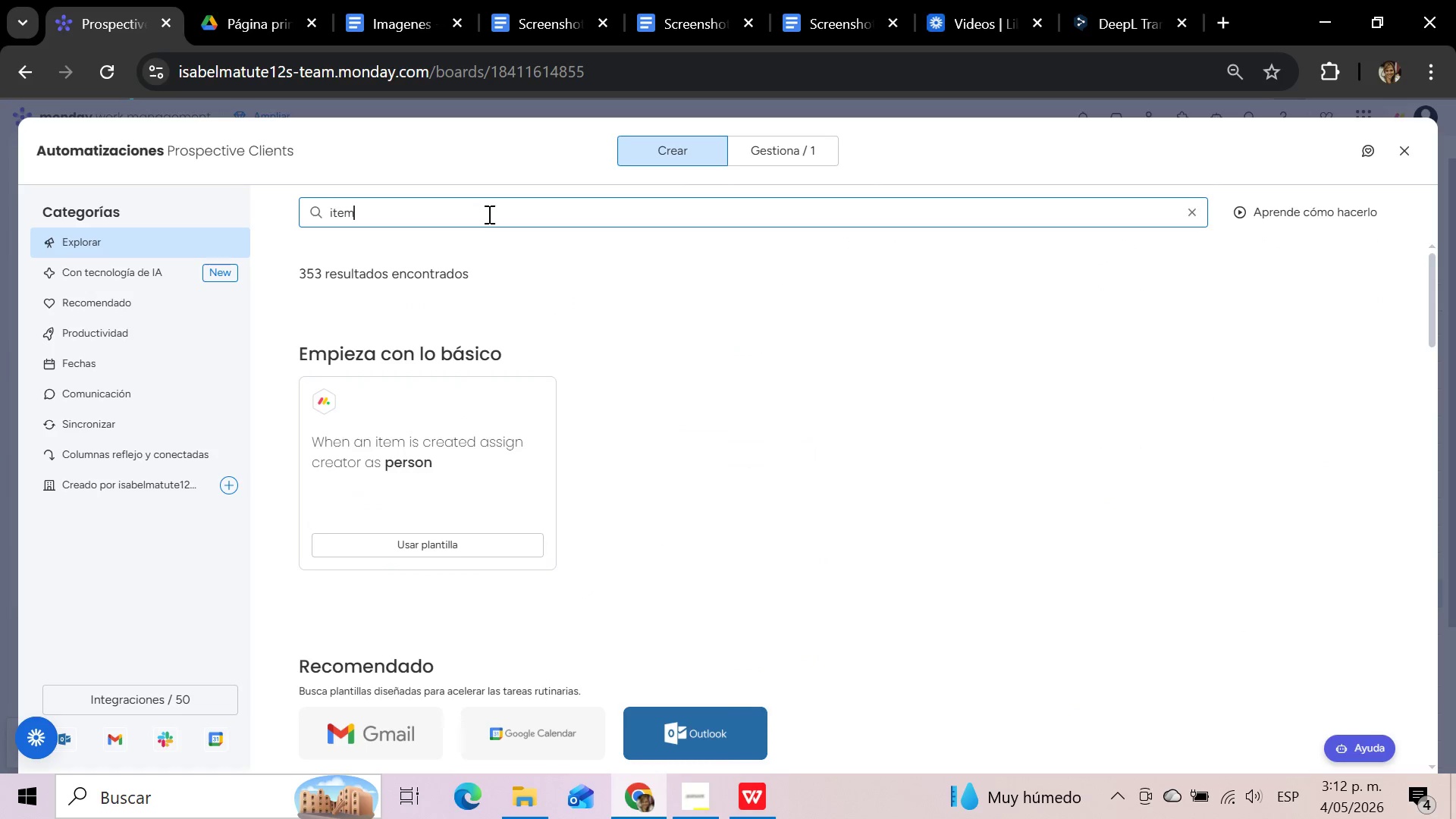 
left_click([419, 421])
 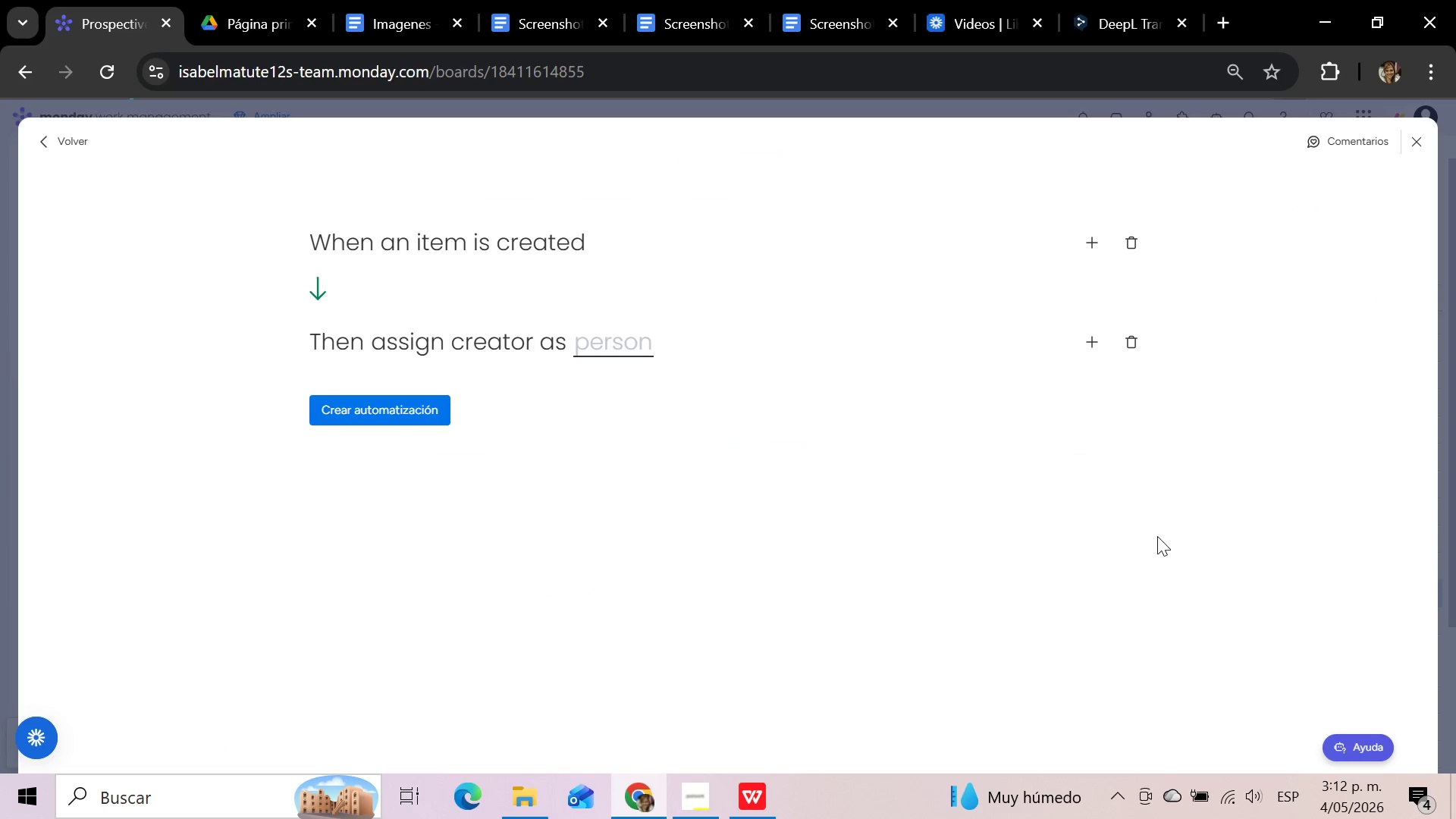 
wait(5.33)
 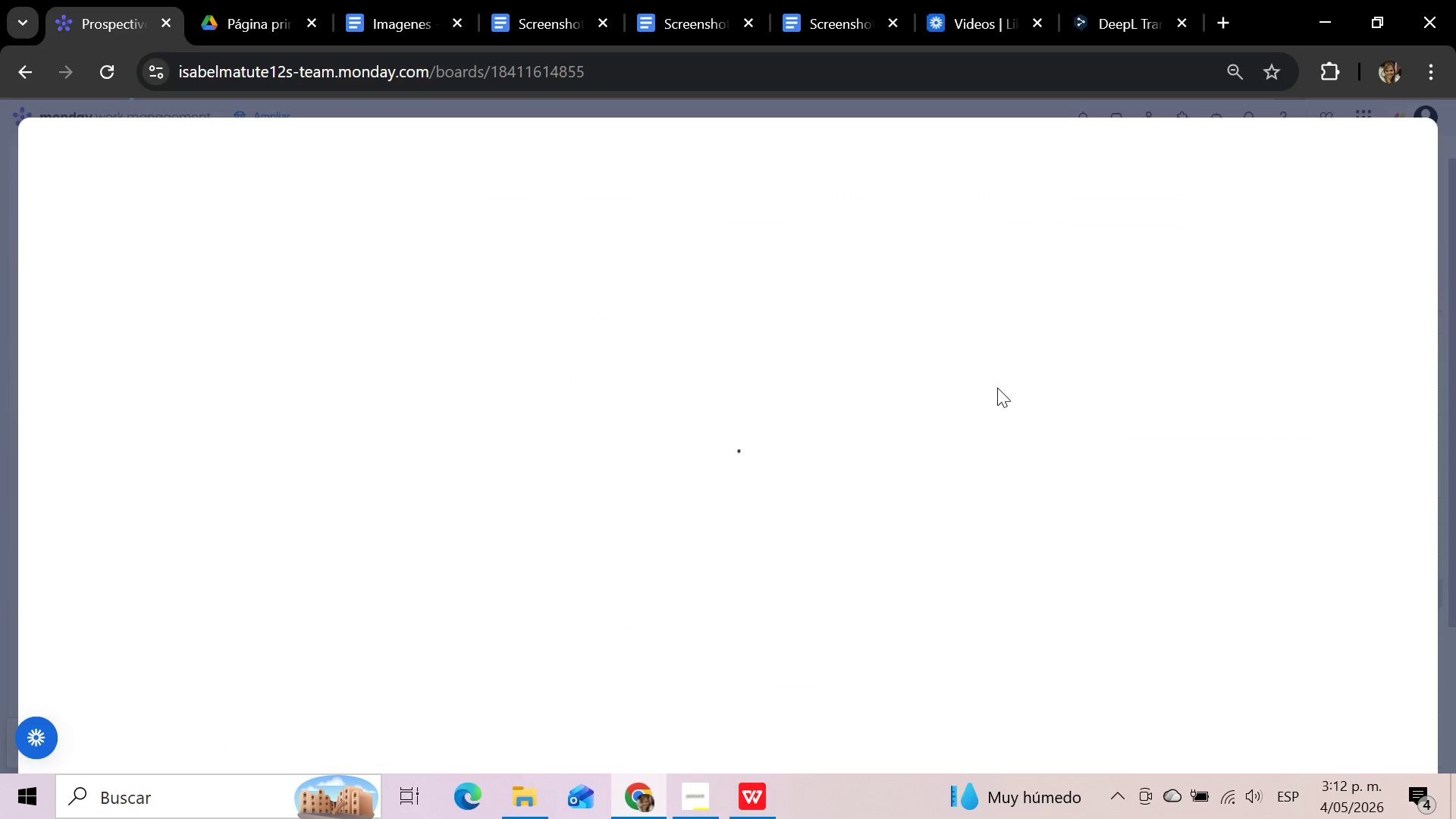 
left_click([1090, 242])
 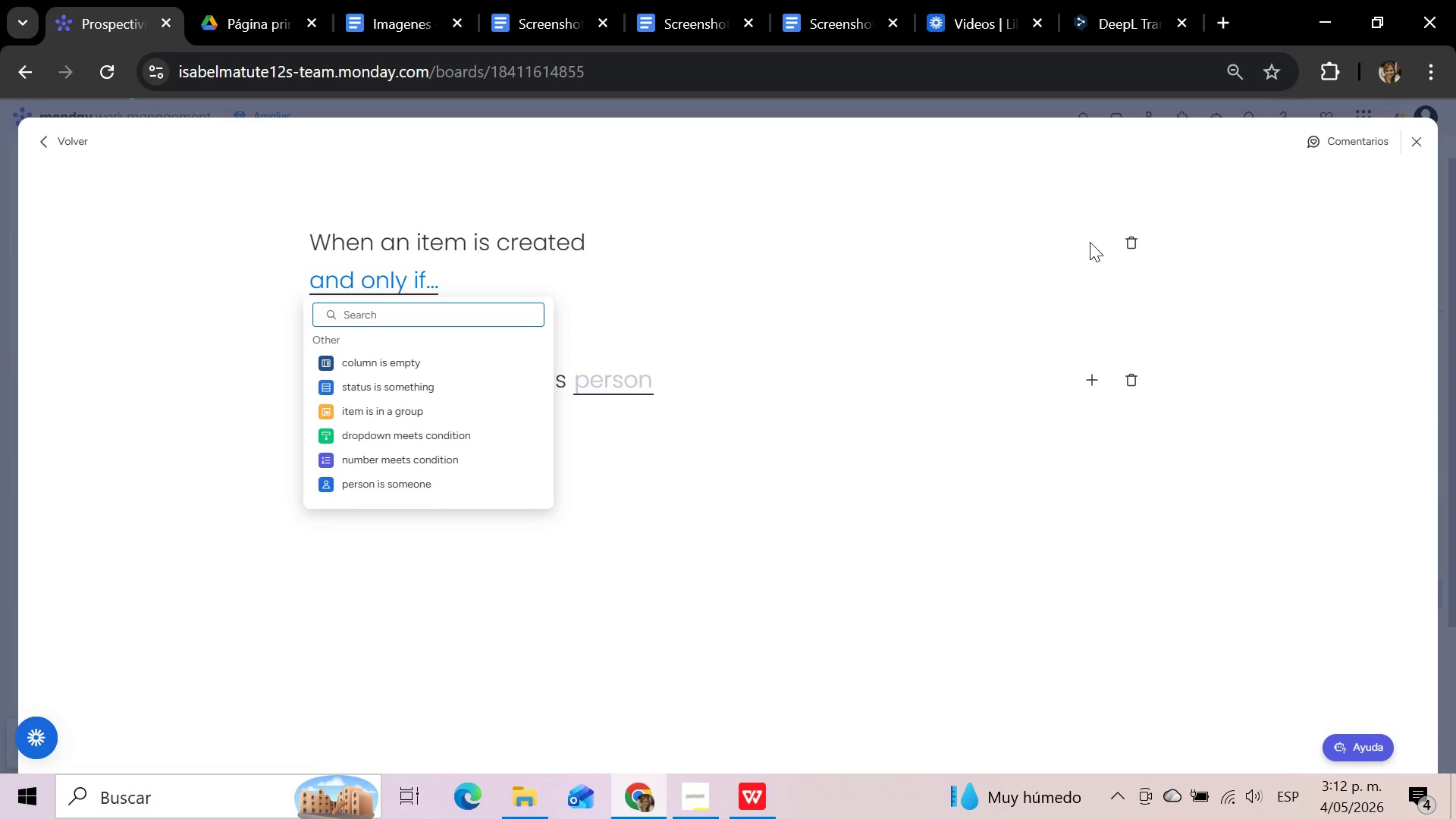 
wait(12.39)
 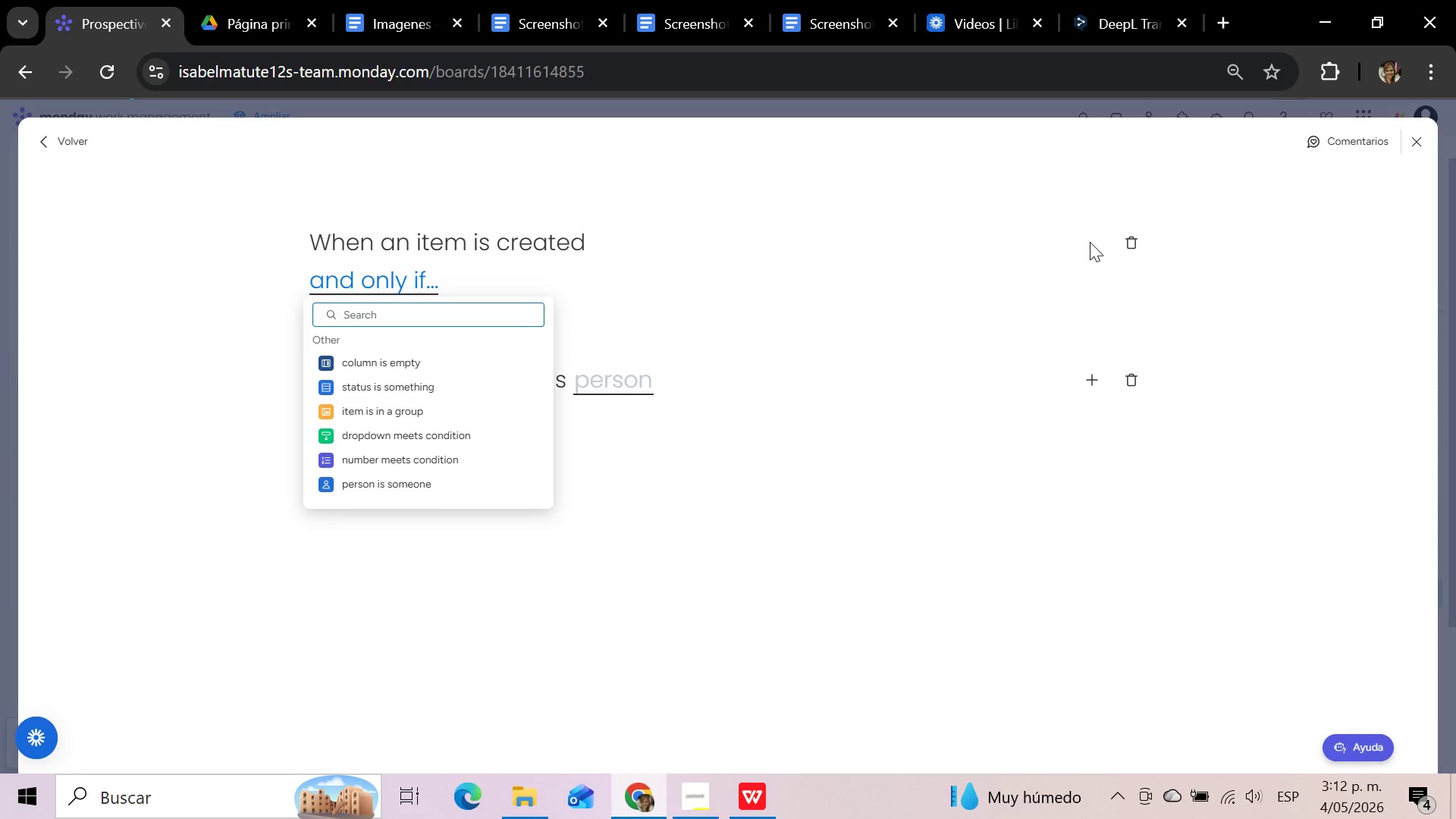 
left_click([379, 381])
 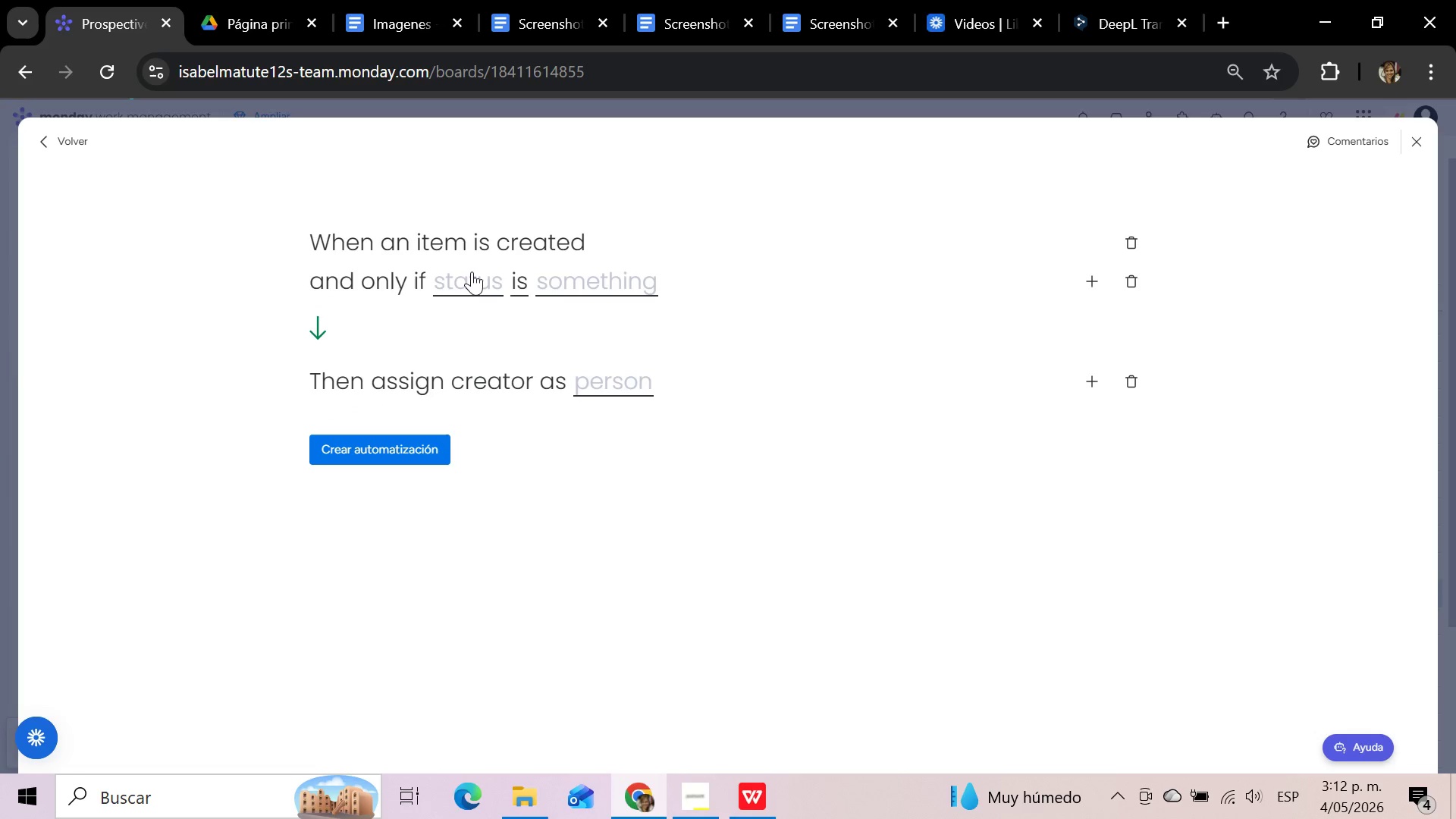 
left_click([472, 271])
 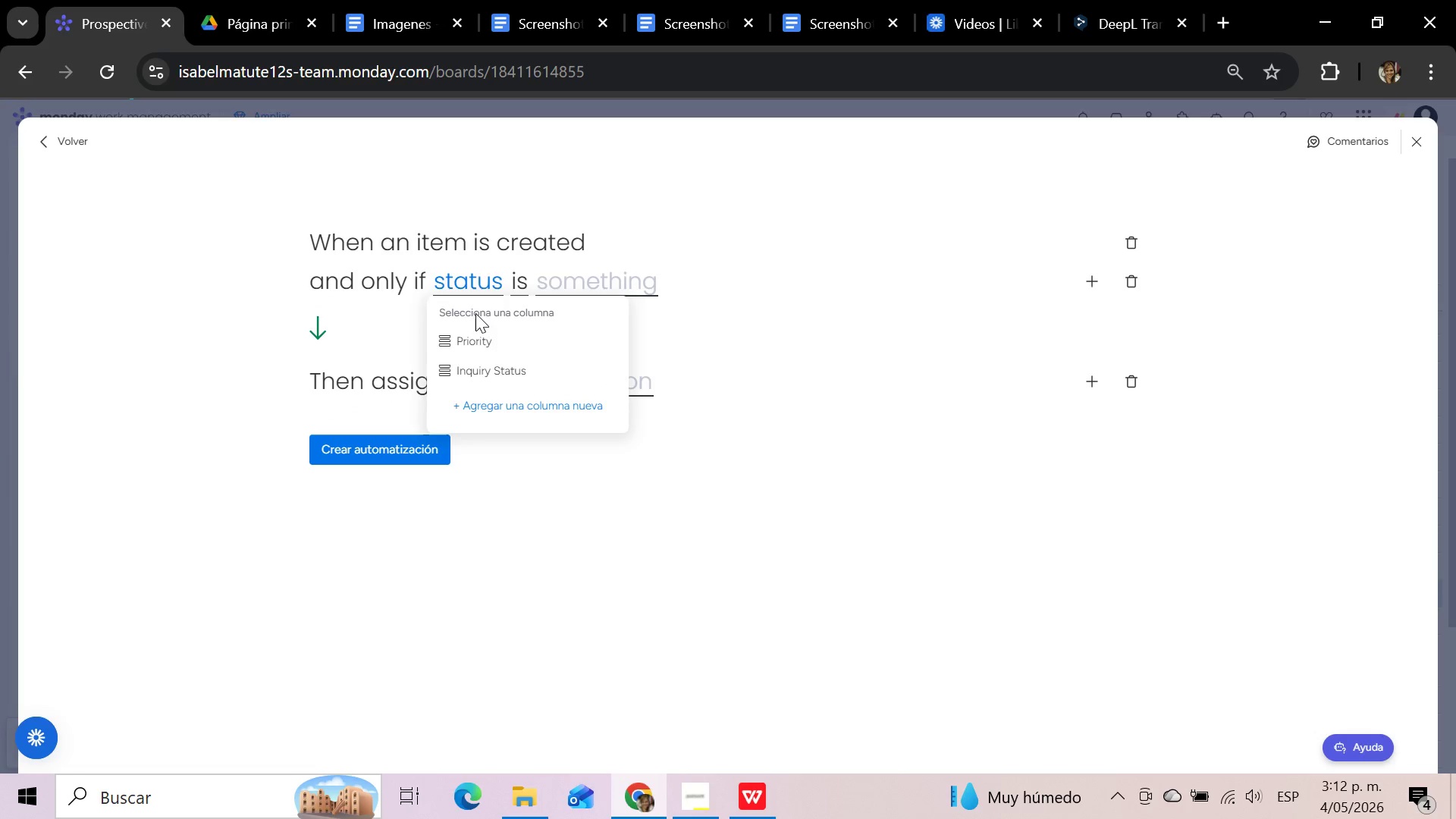 
left_click([479, 344])
 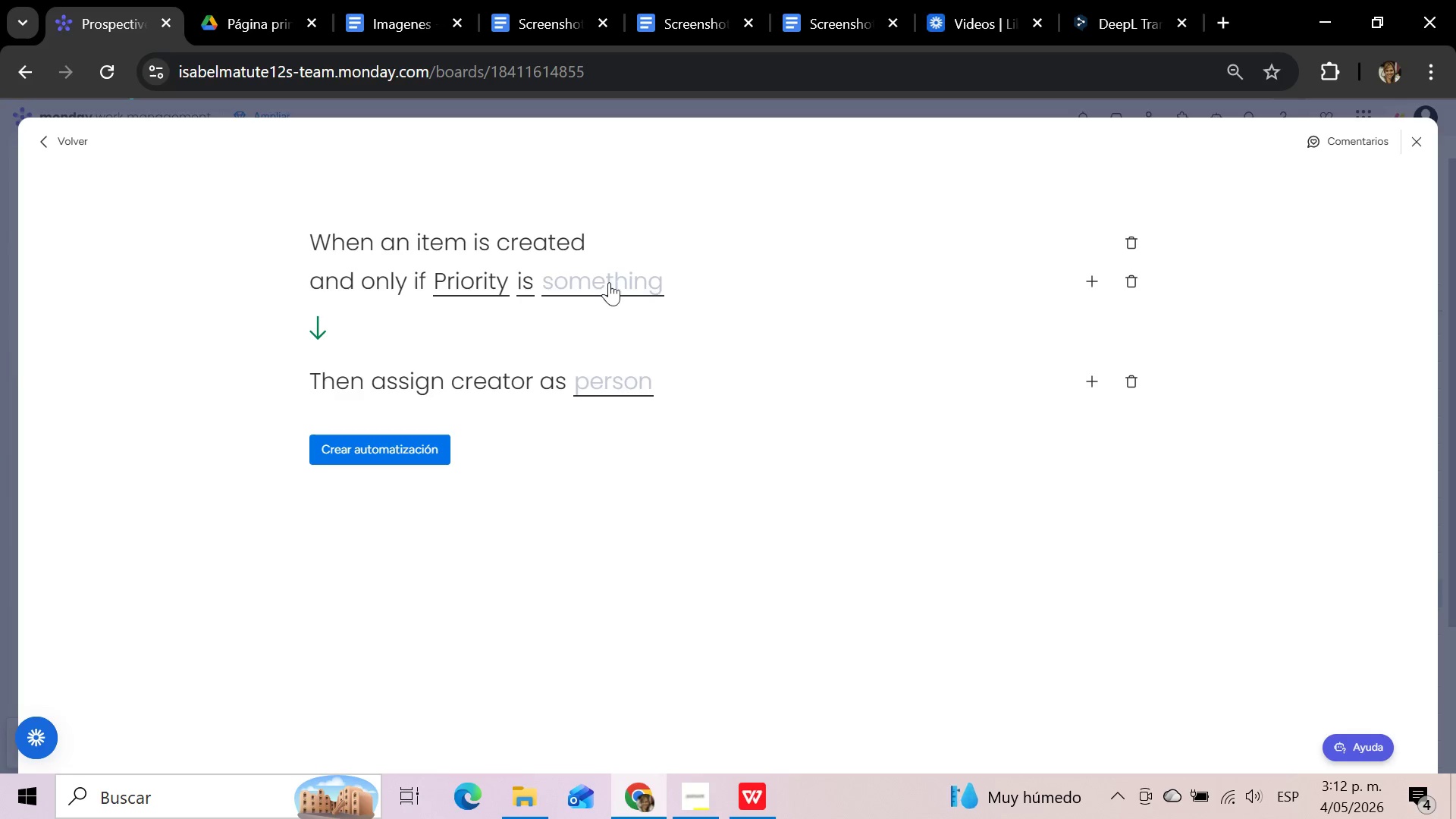 
left_click([610, 280])
 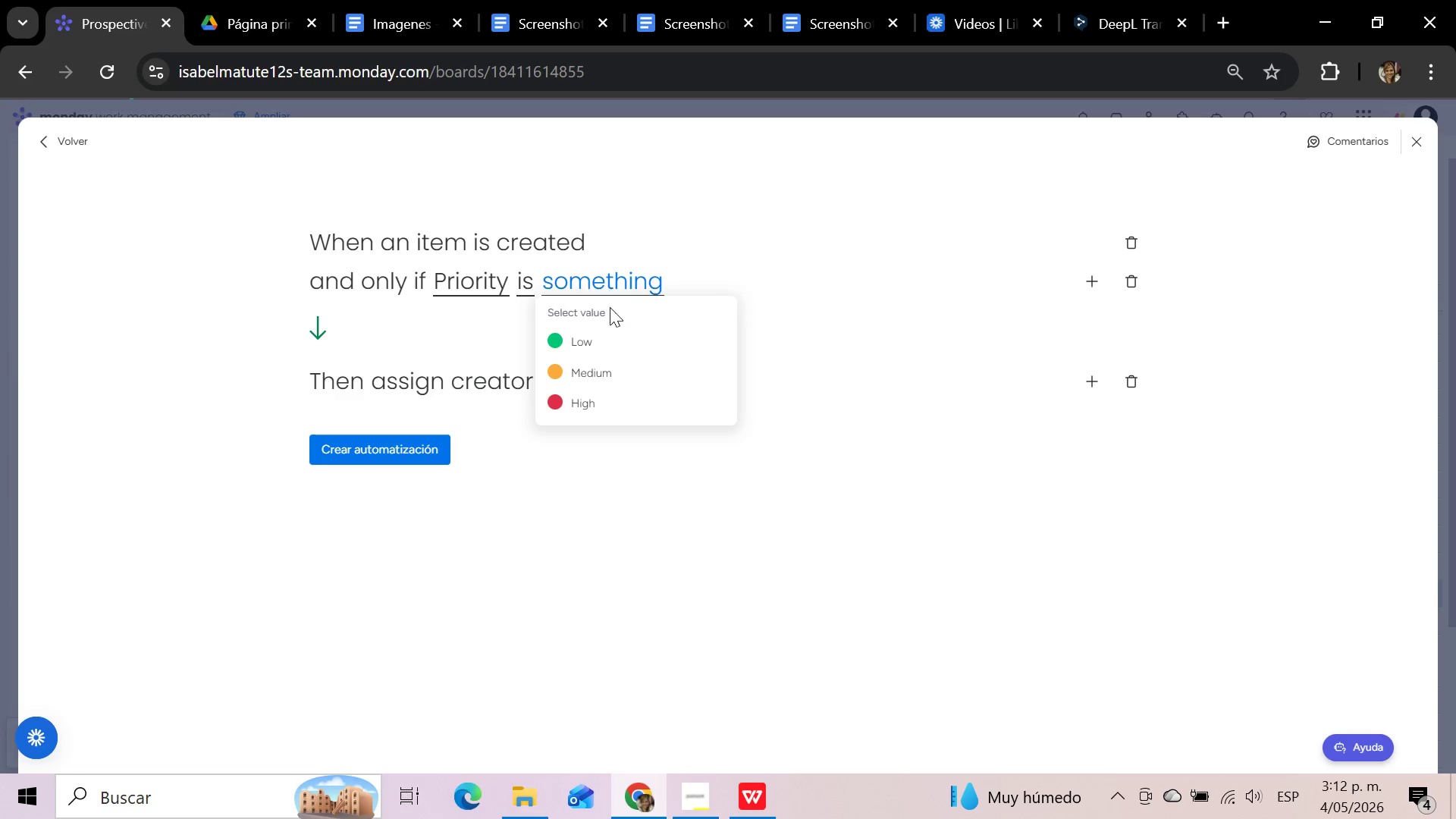 
left_click([606, 400])
 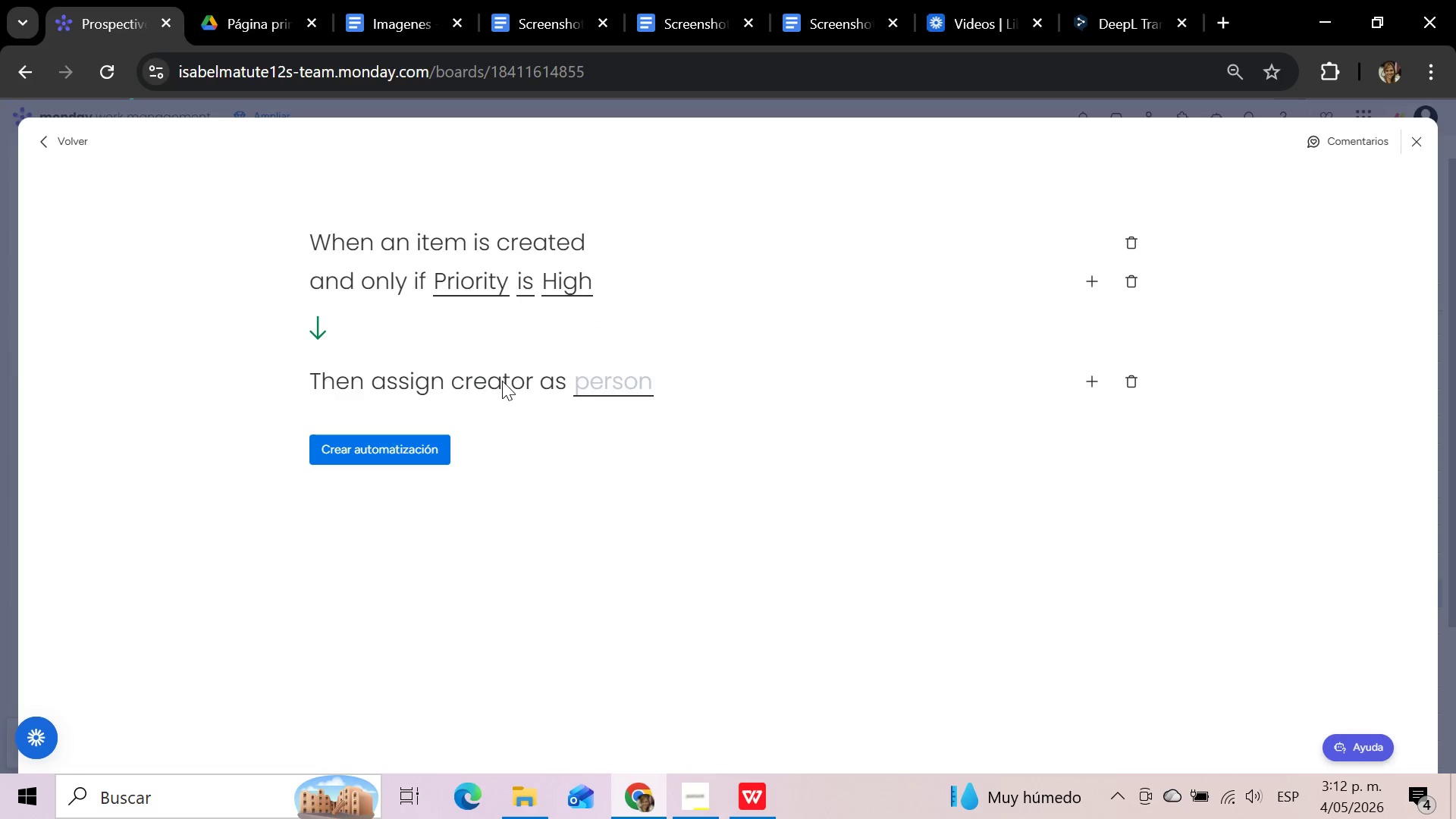 
left_click([603, 384])
 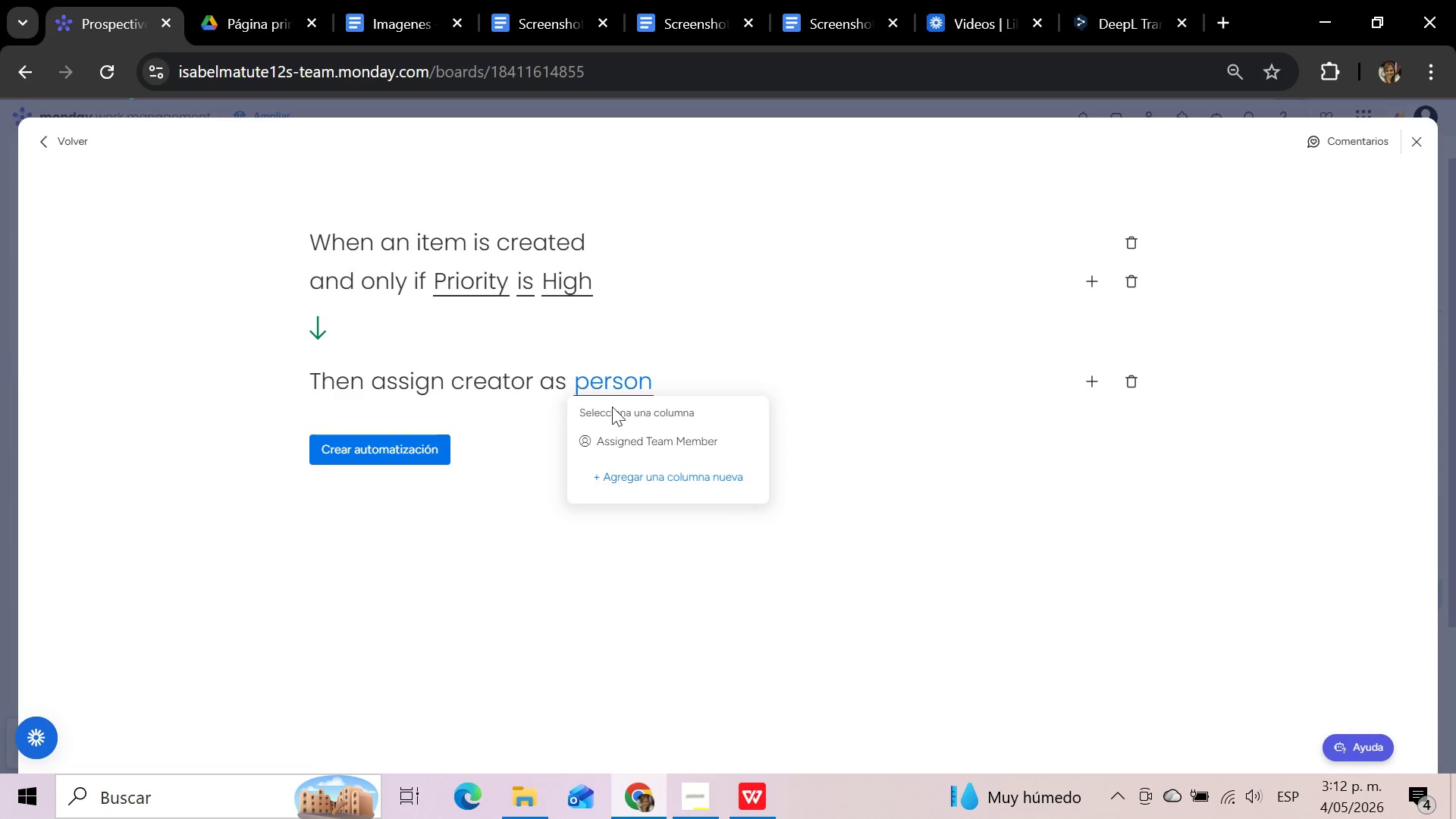 
left_click([627, 436])
 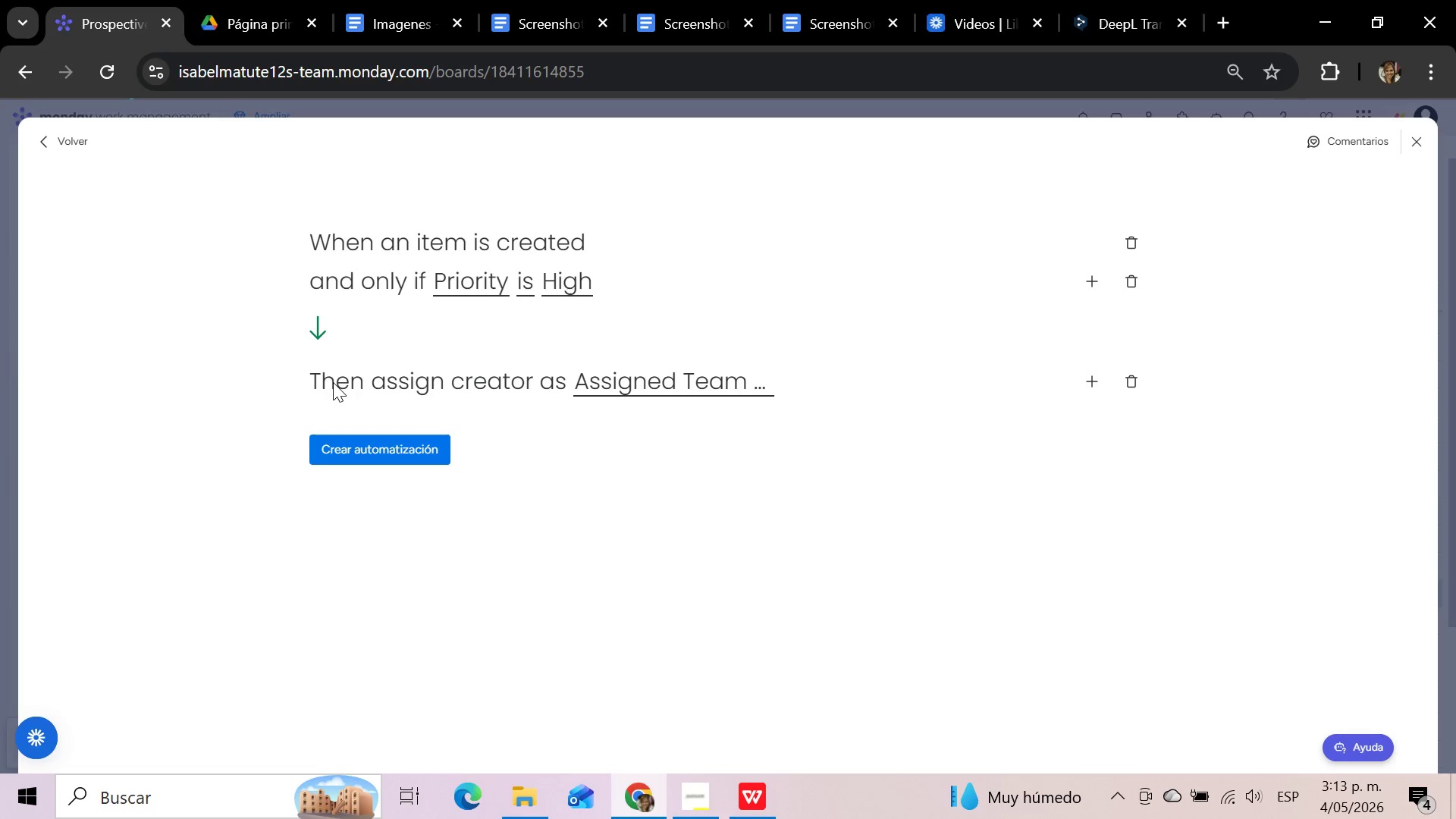 
wait(6.61)
 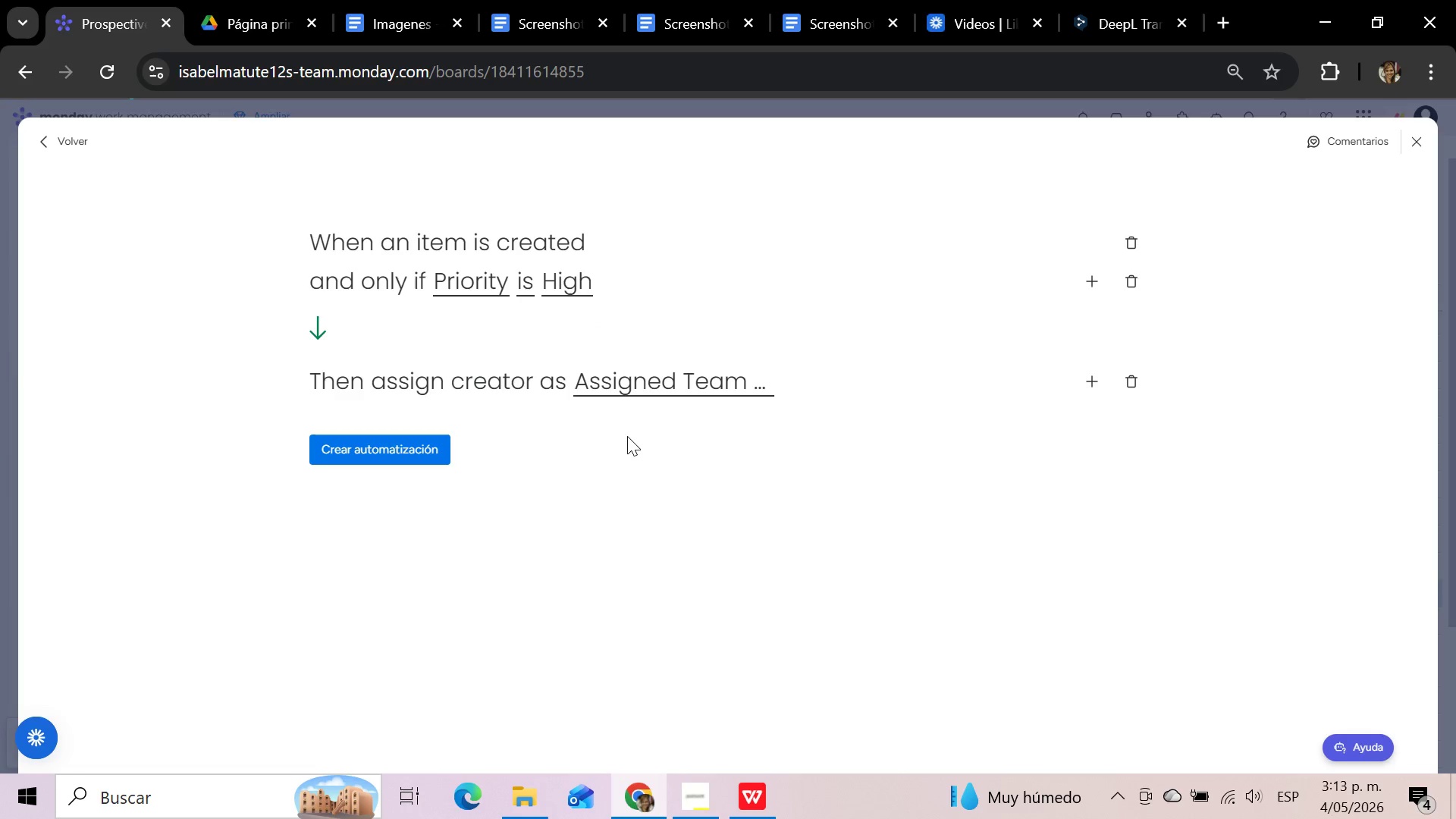 
left_click_drag(start_coordinate=[314, 378], to_coordinate=[493, 377])
 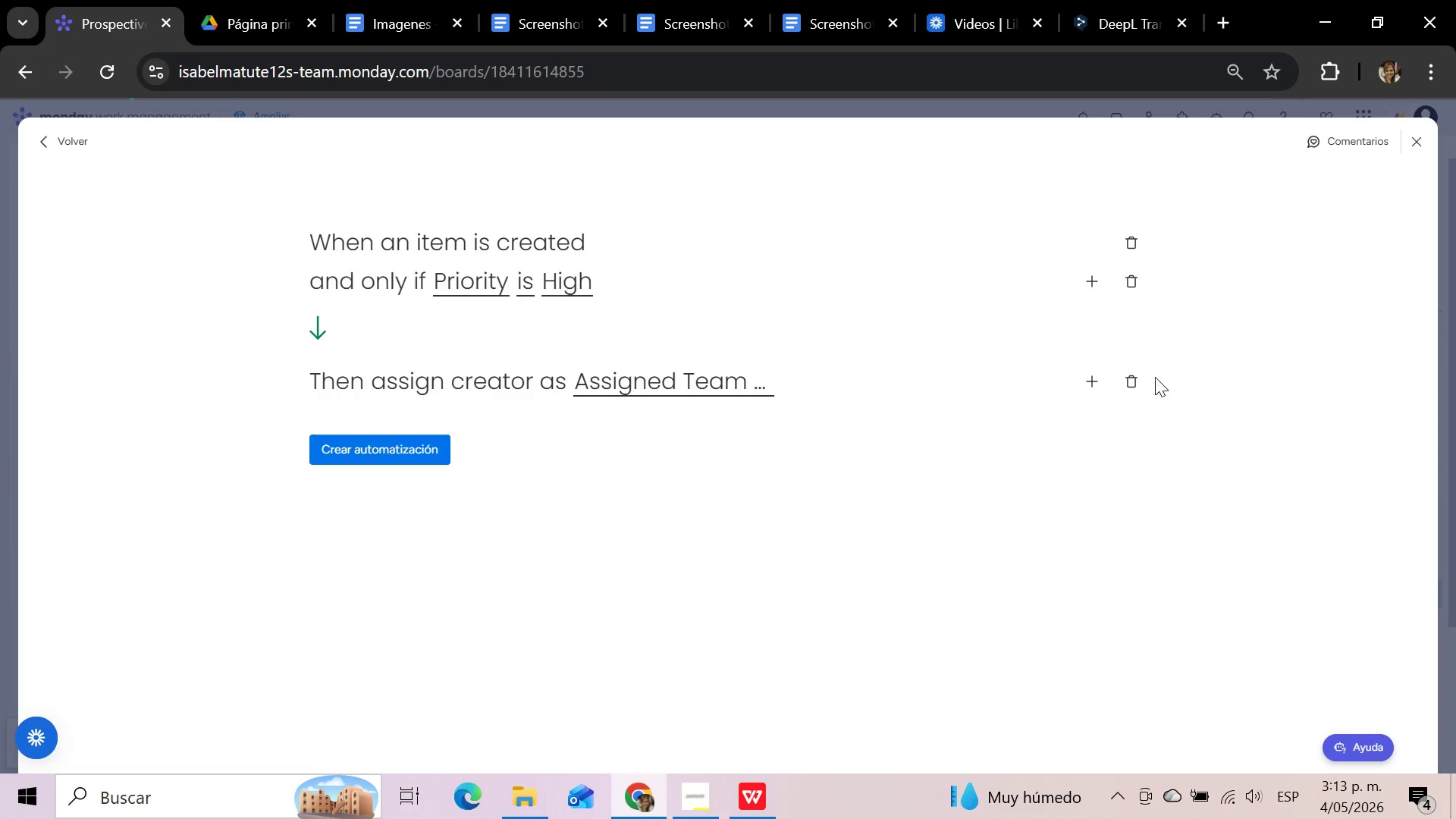 
left_click([1134, 380])
 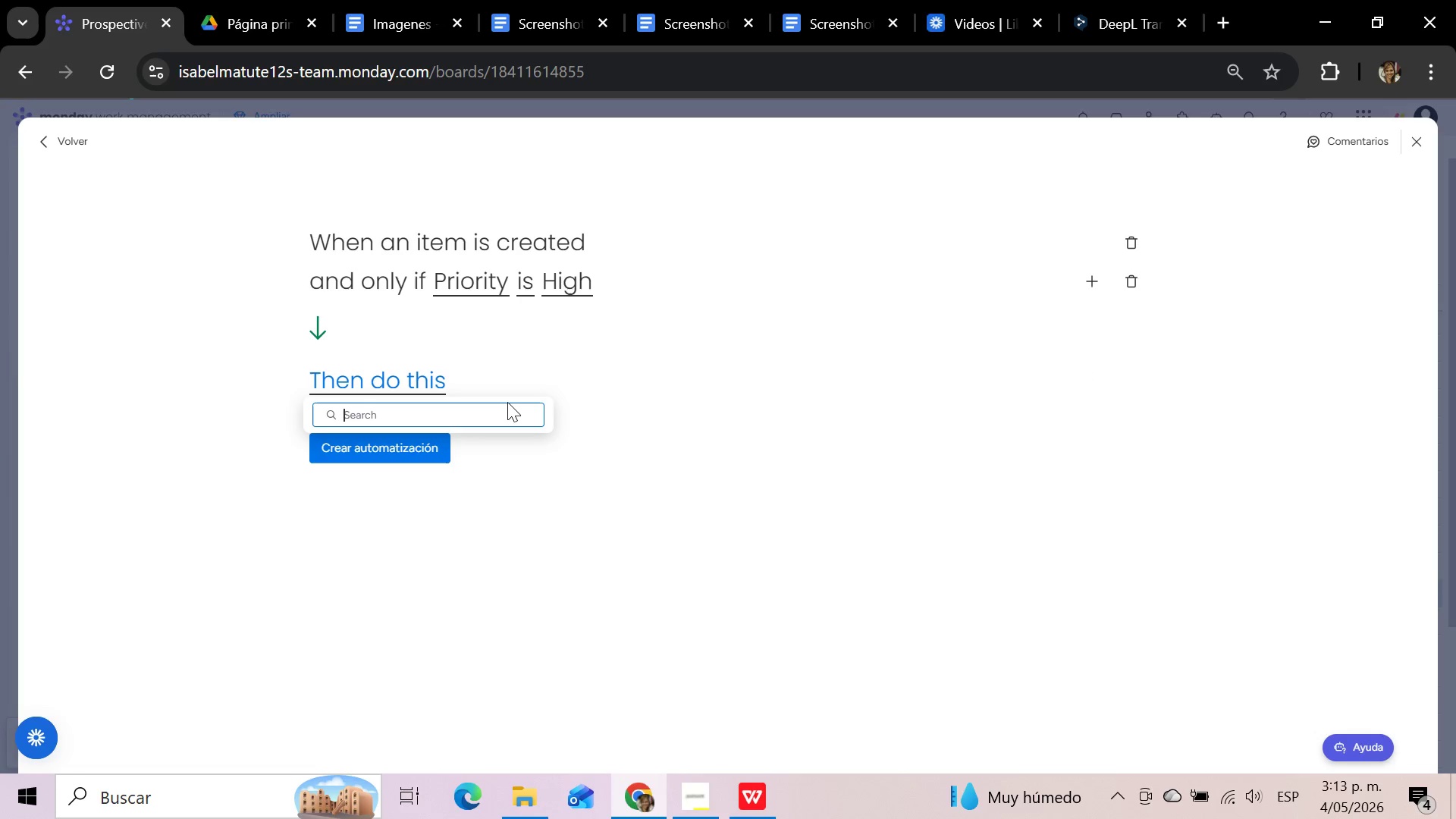 
left_click([507, 403])
 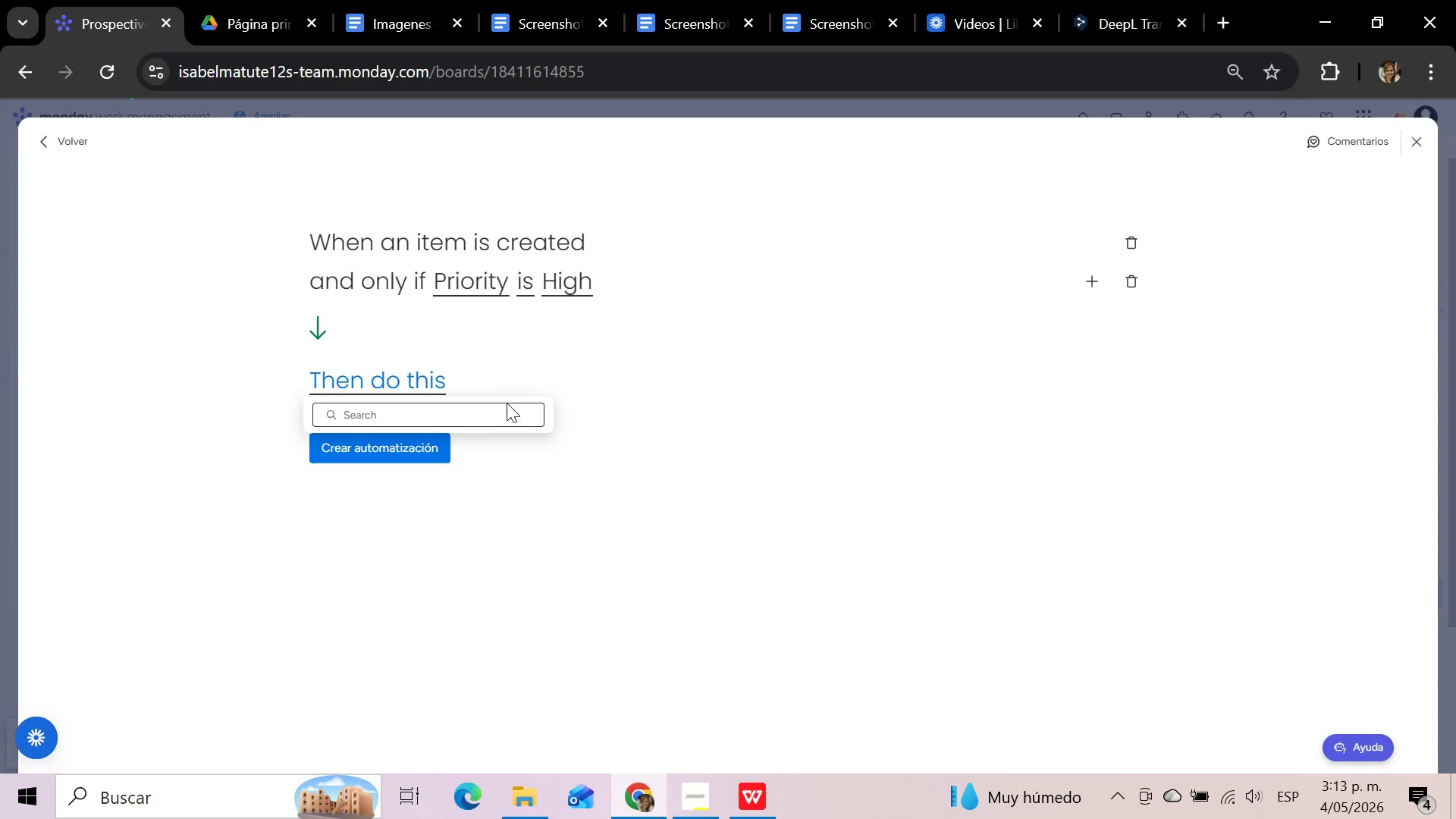 
type(noti)
 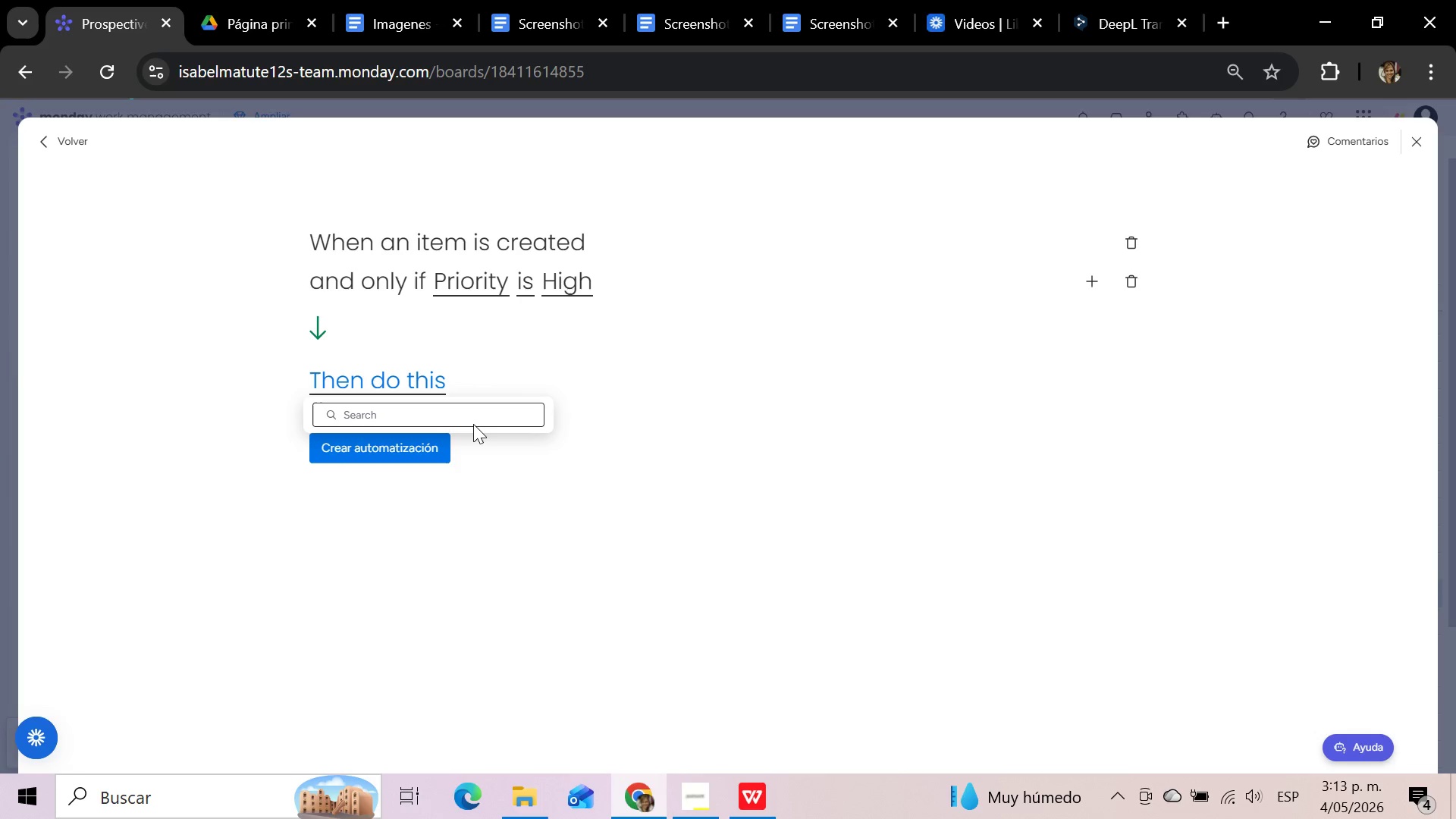 
left_click([475, 415])
 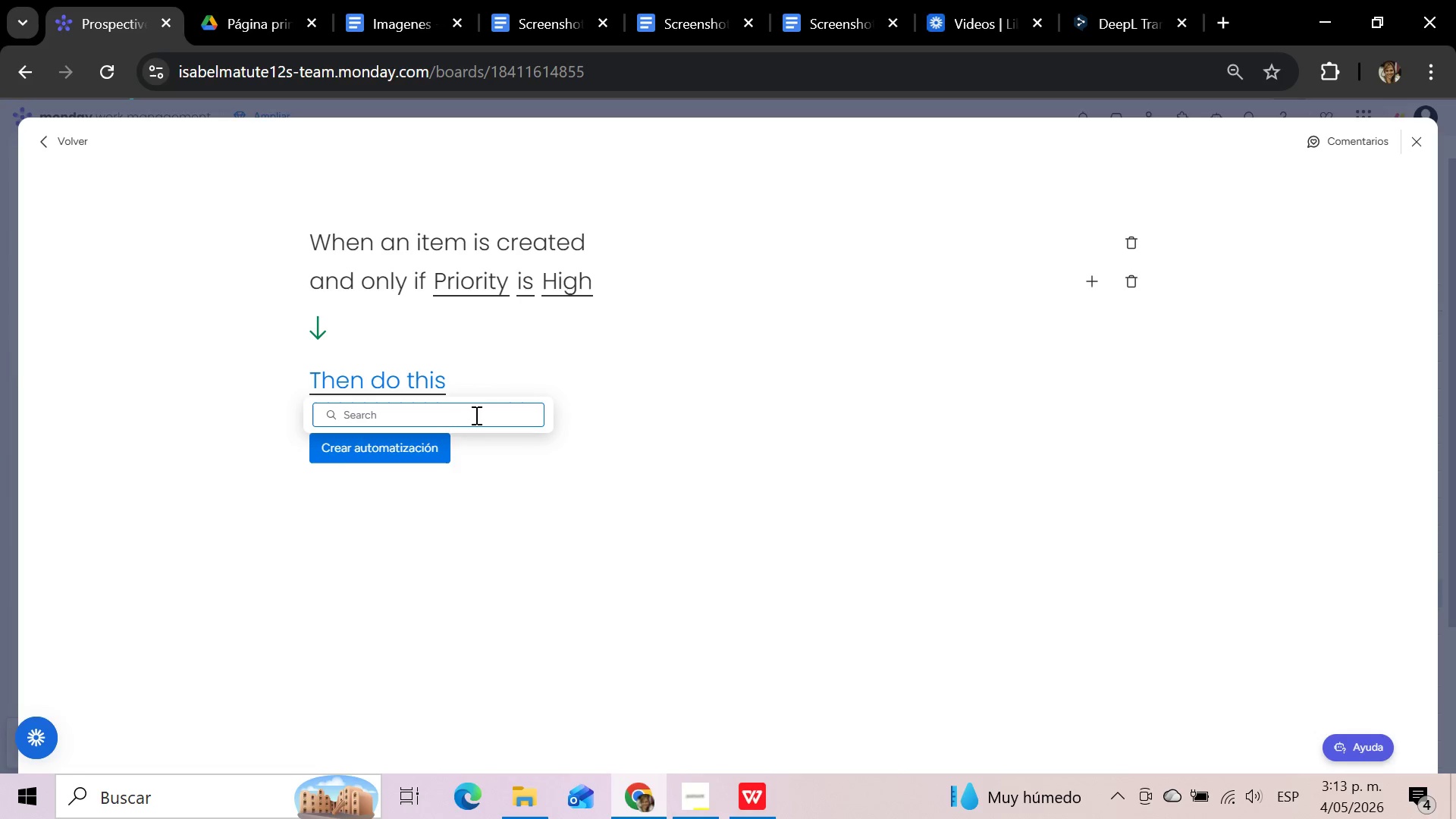 
type(notify )
 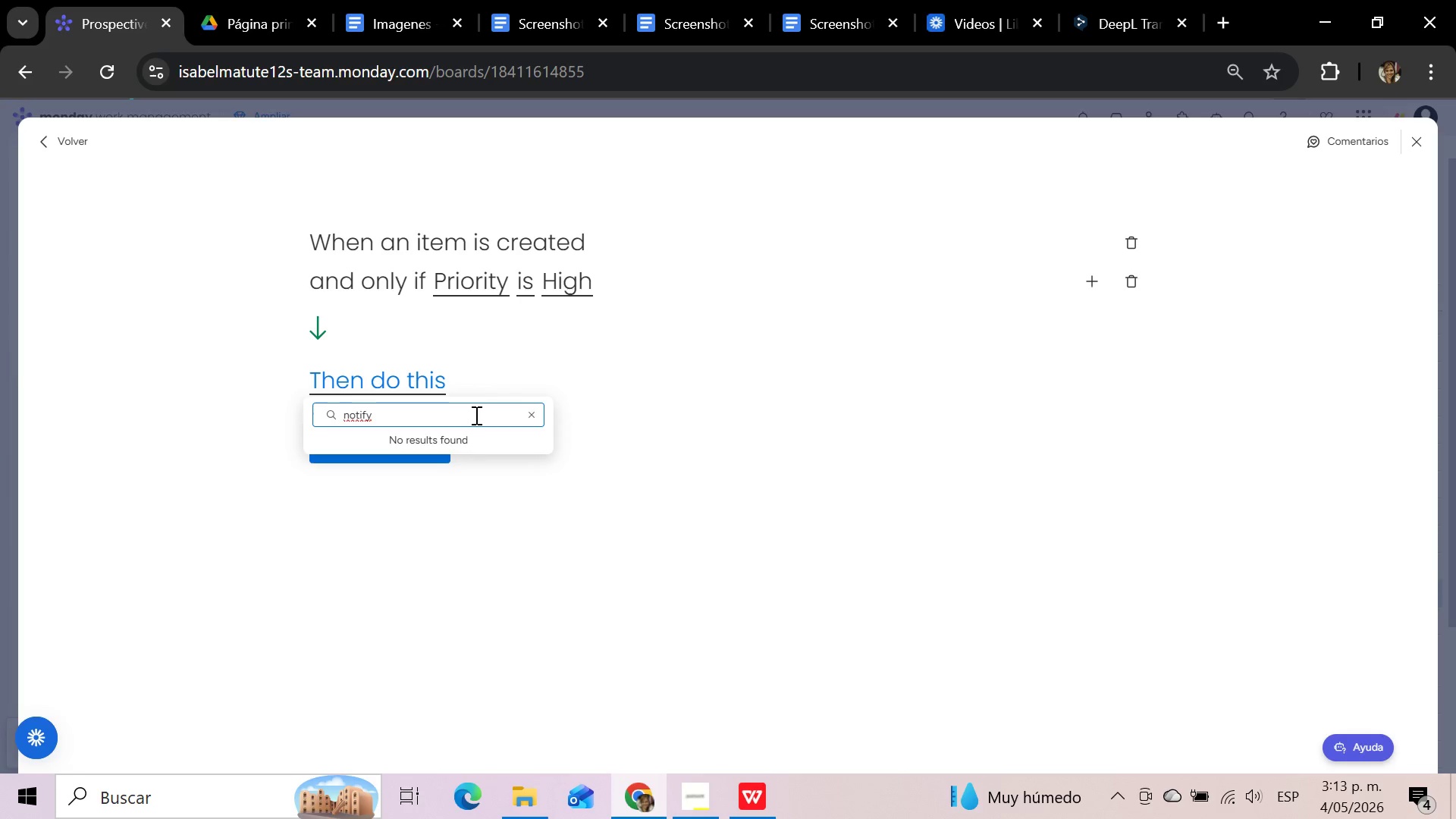 
left_click([380, 375])
 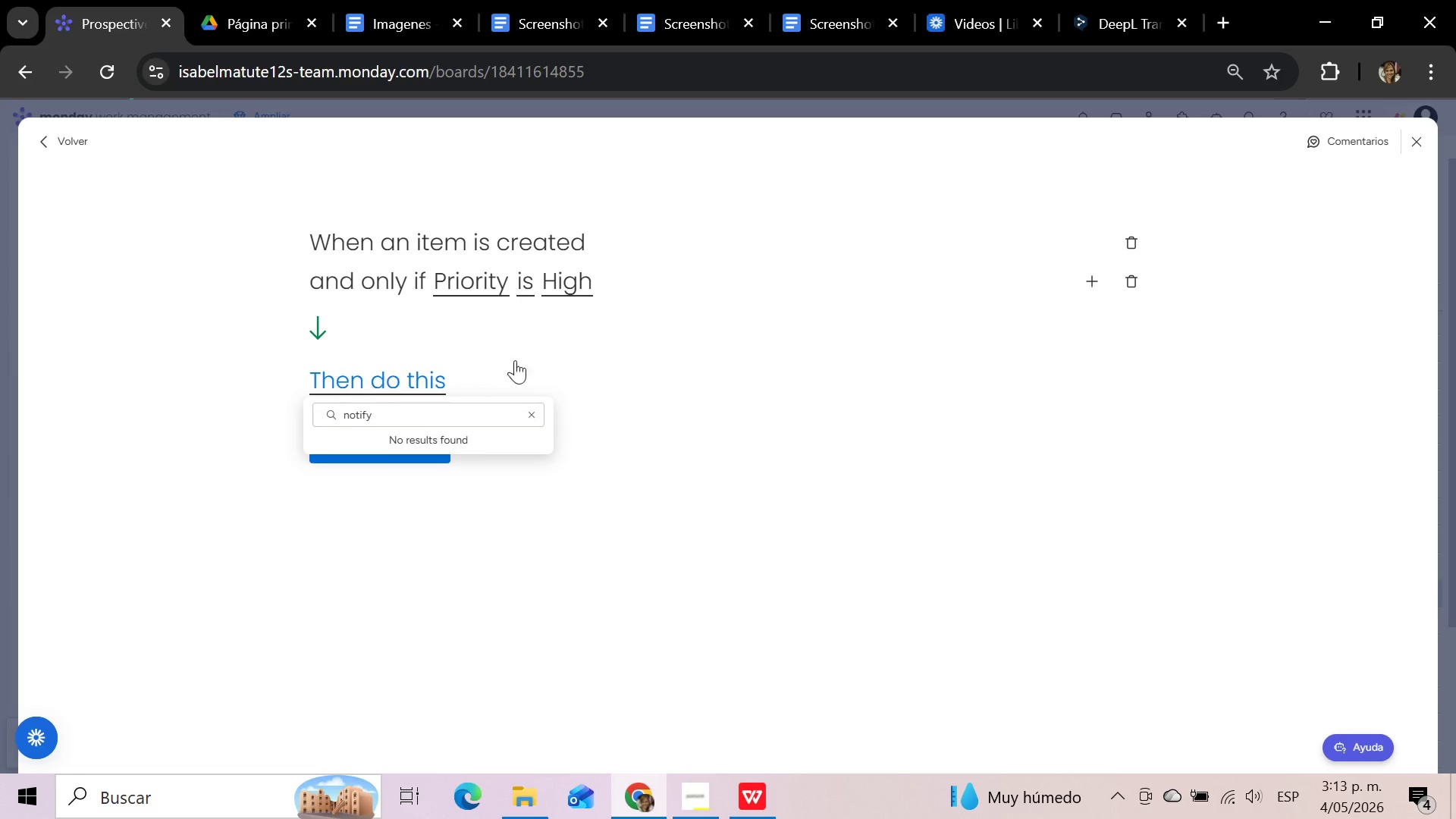 
left_click([686, 362])
 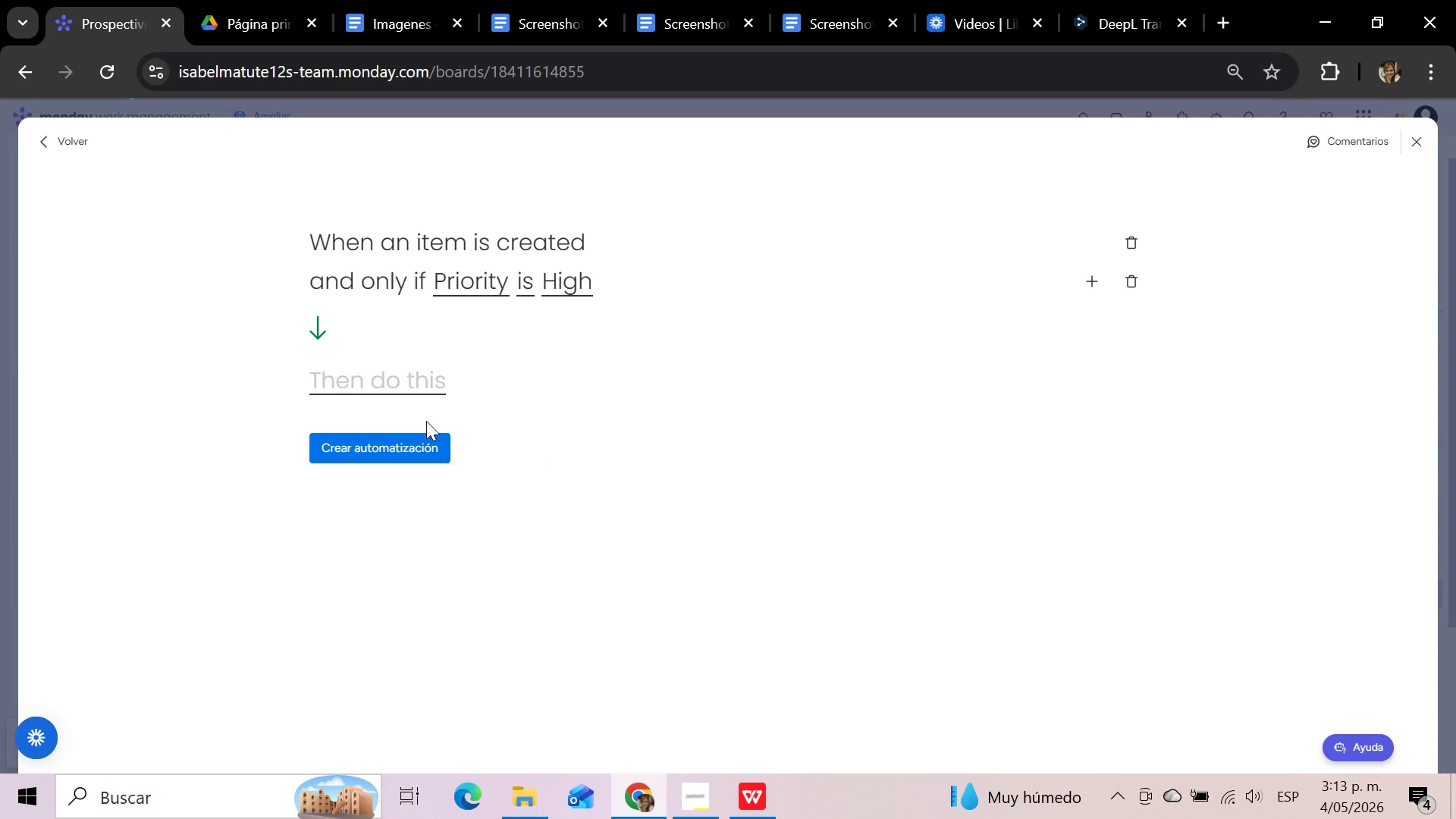 
left_click([343, 380])
 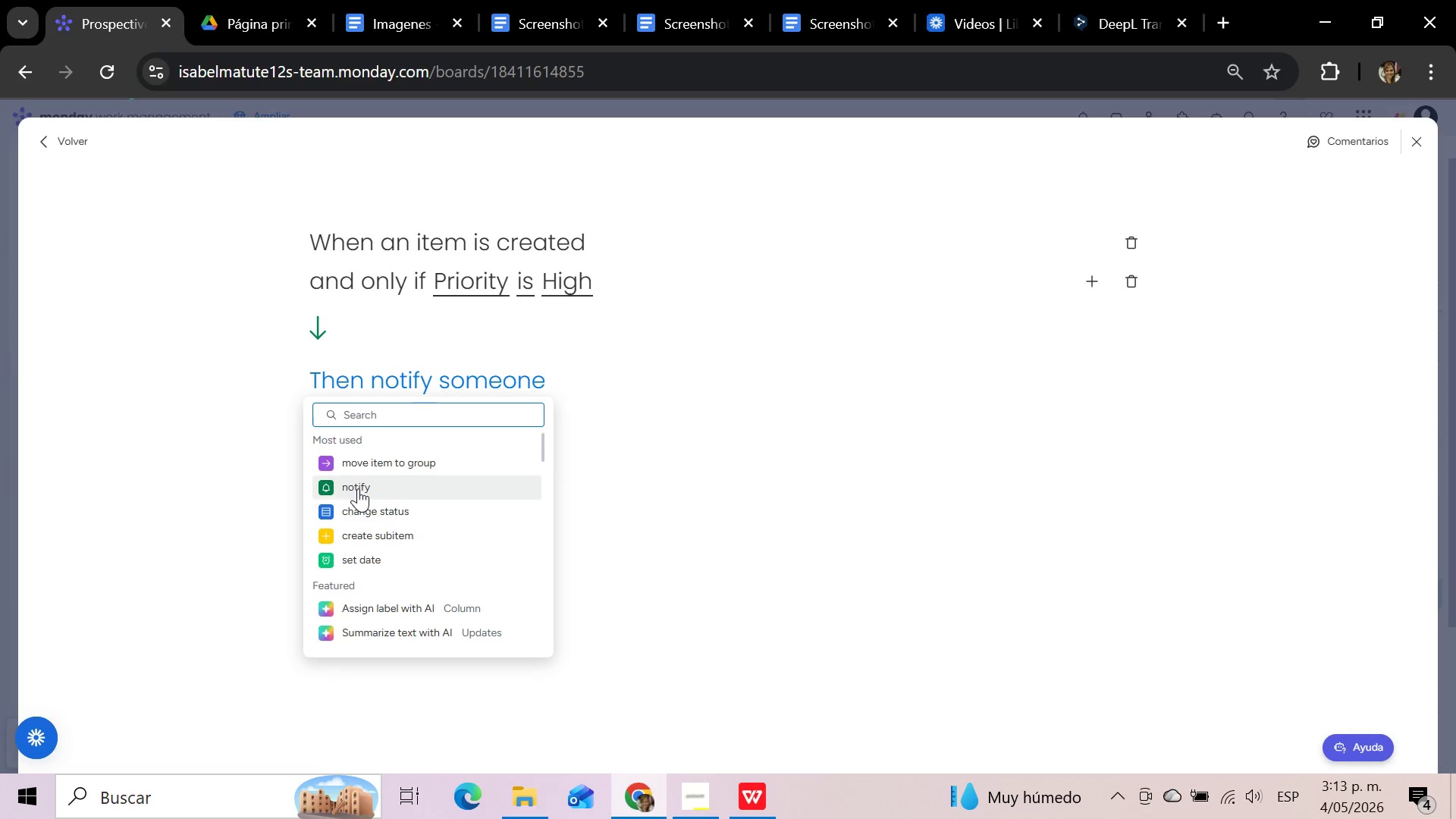 
left_click([358, 488])
 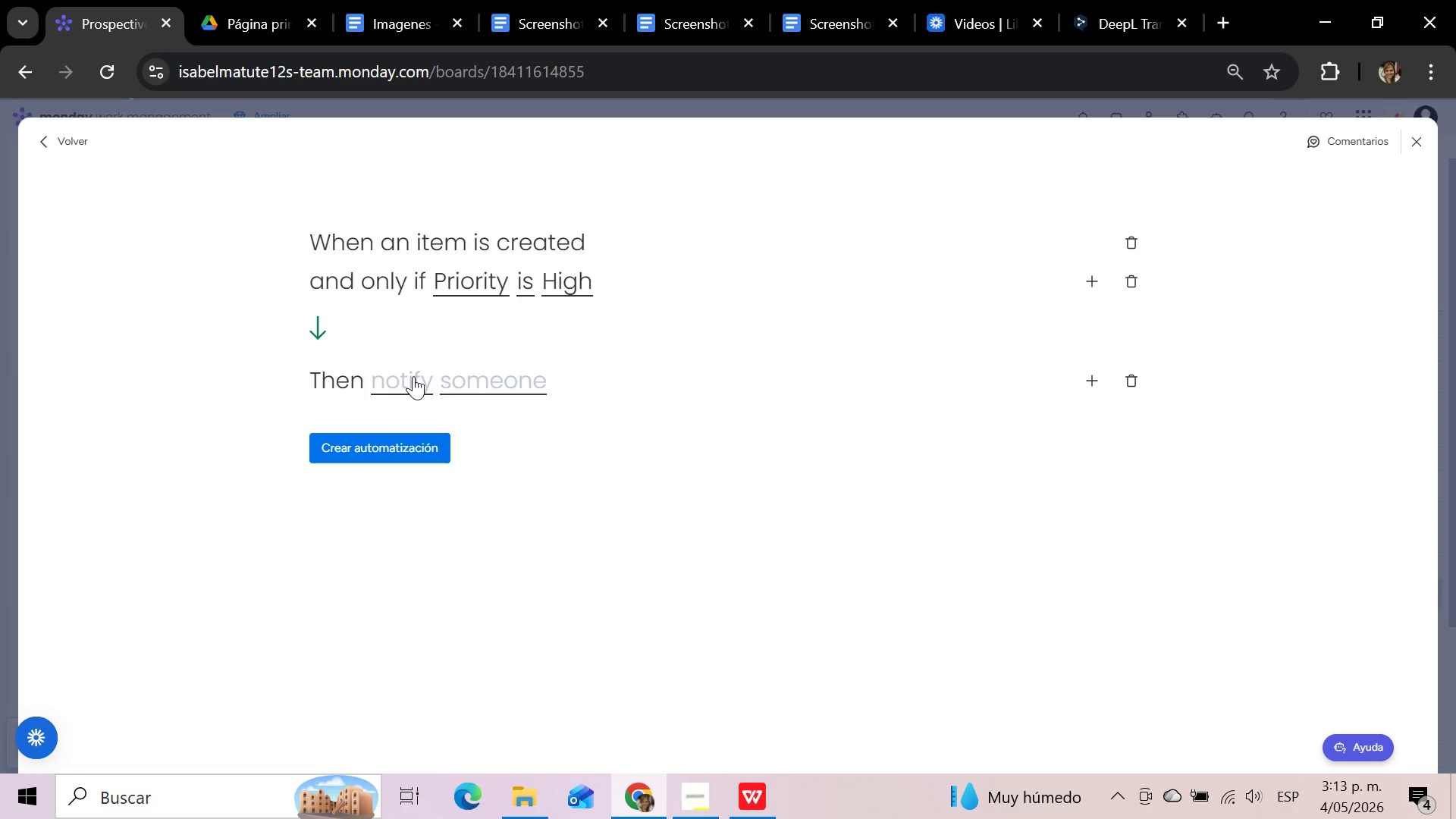 
left_click([481, 386])
 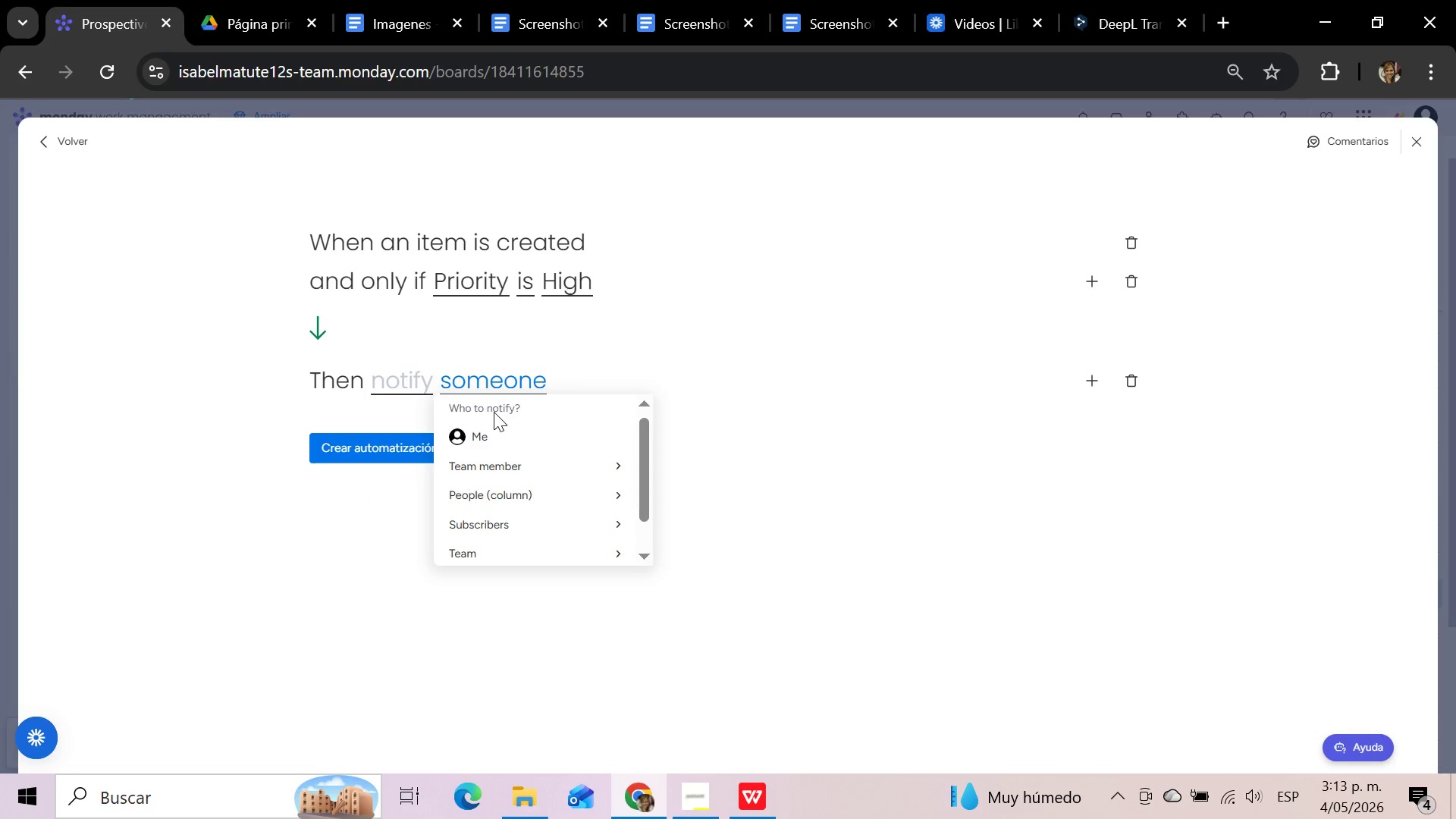 
mouse_move([510, 468])
 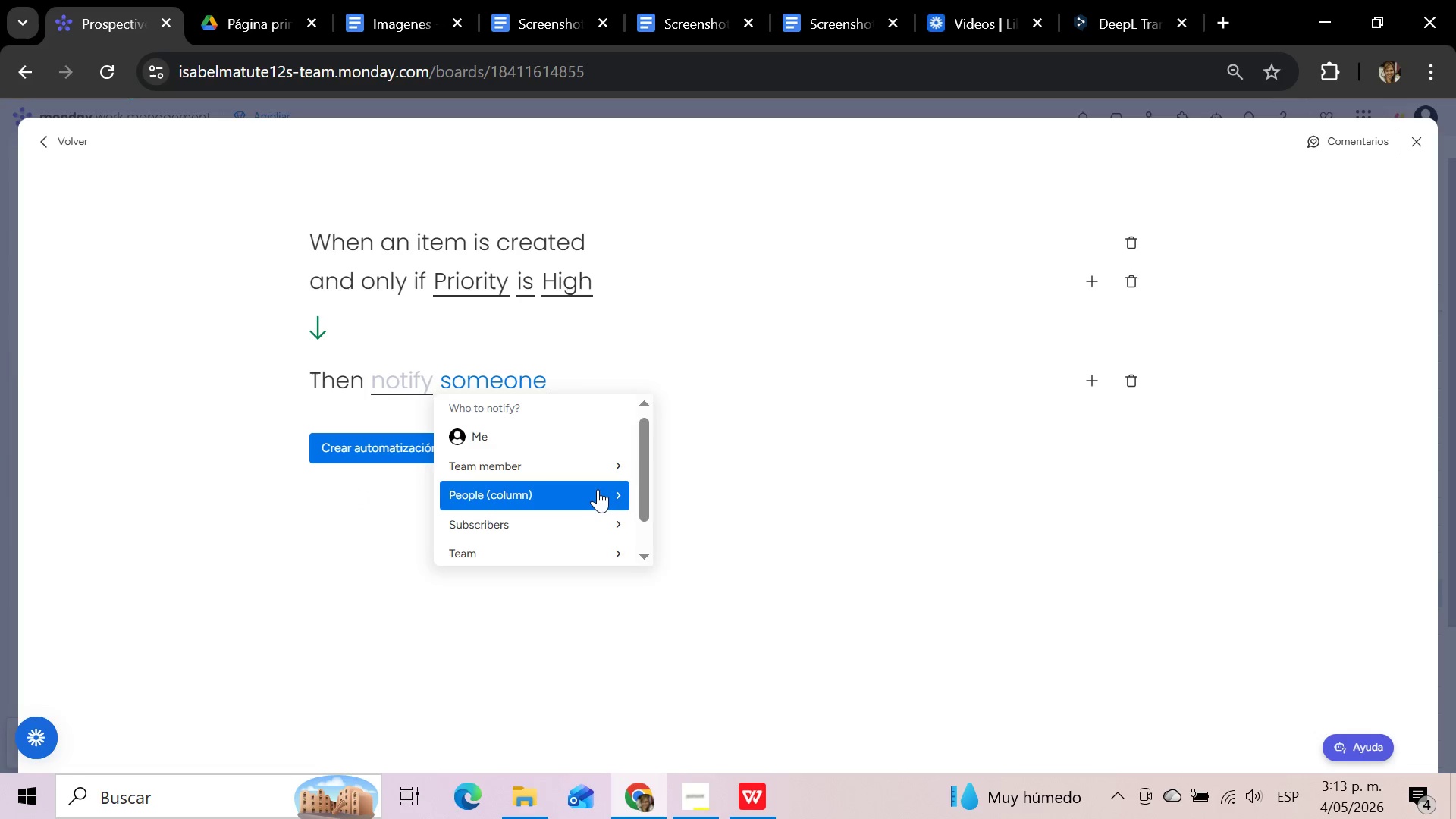 
left_click([611, 489])
 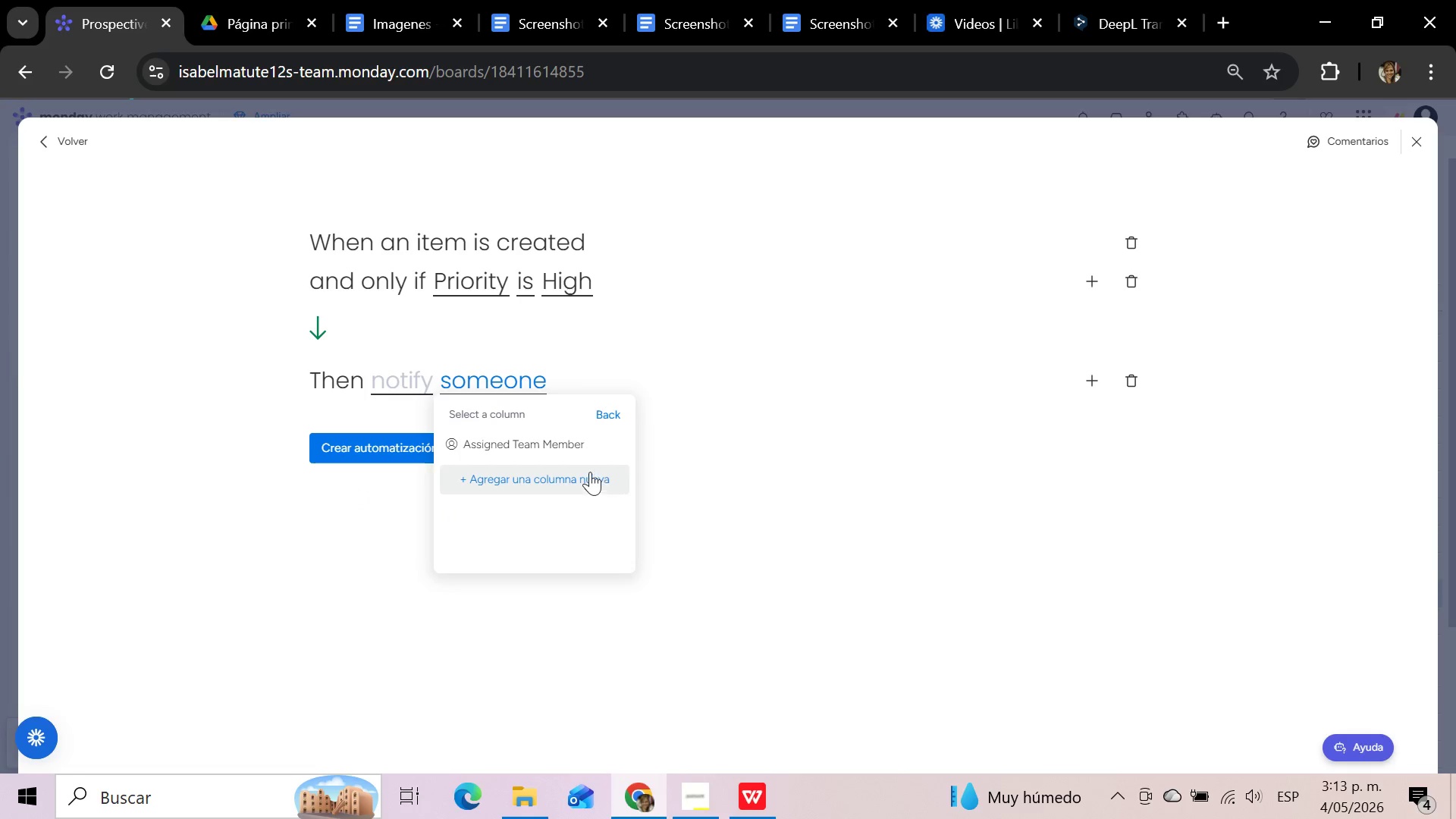 
left_click([560, 438])
 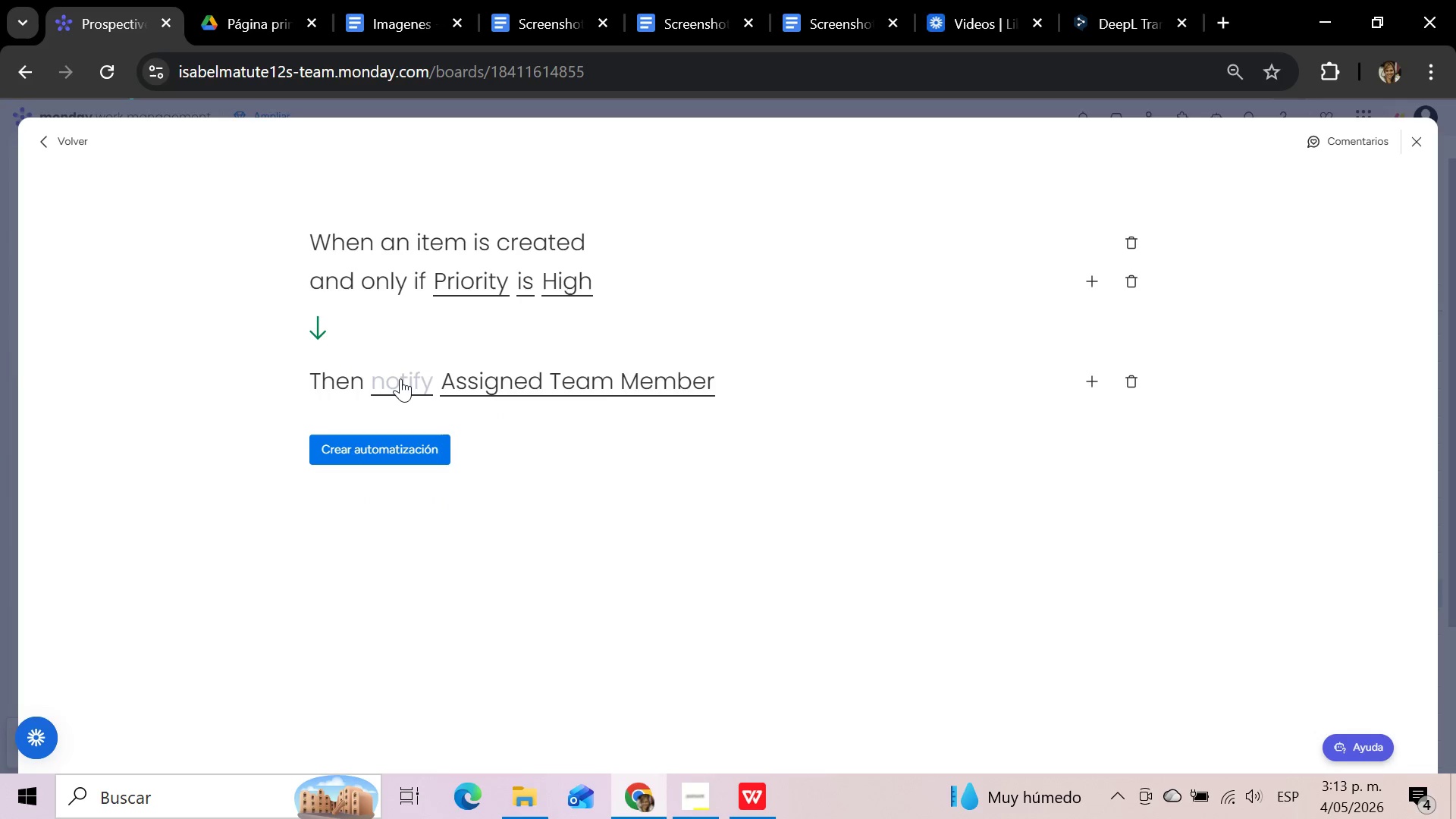 
left_click([400, 378])
 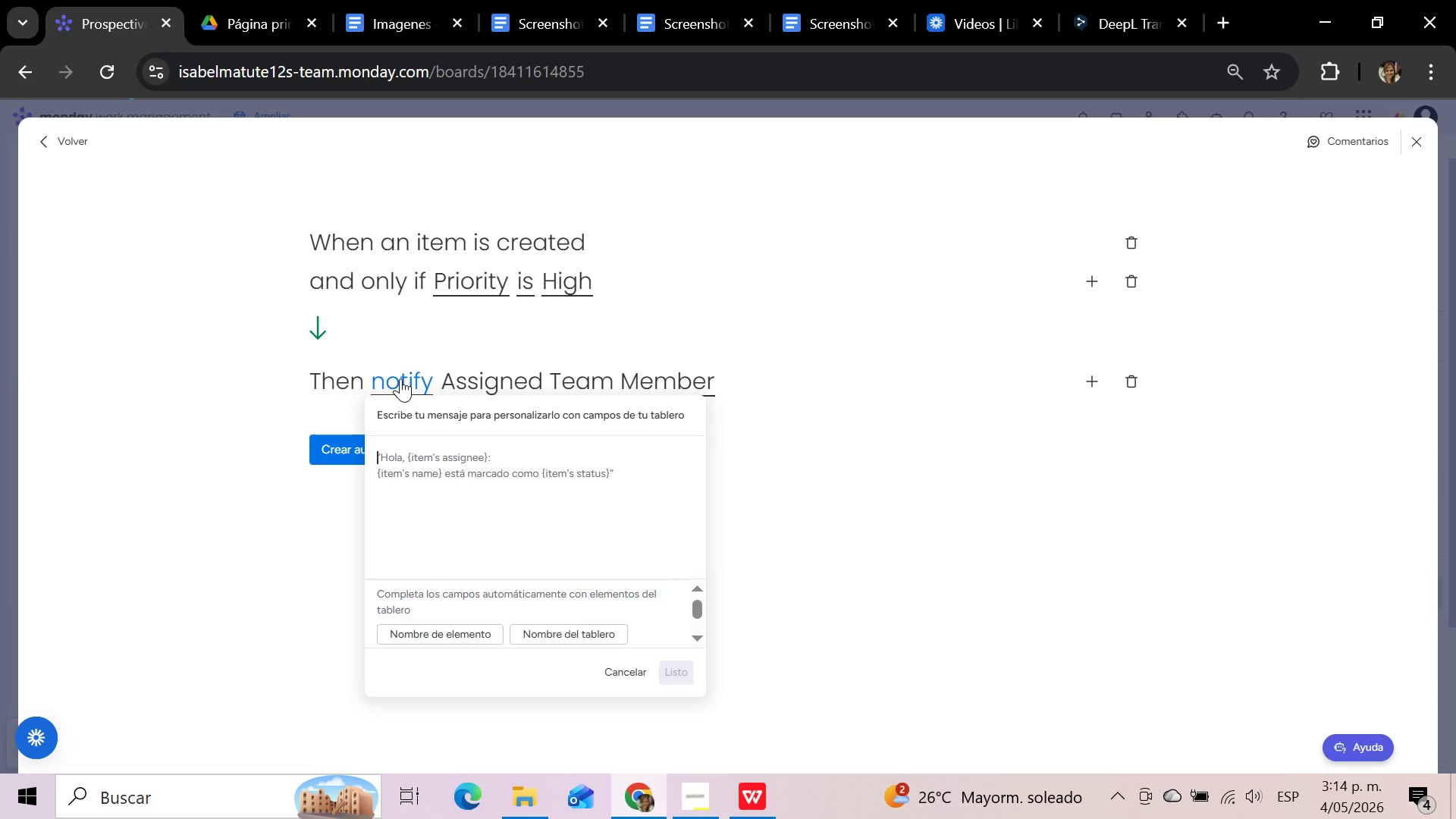 
wait(30.47)
 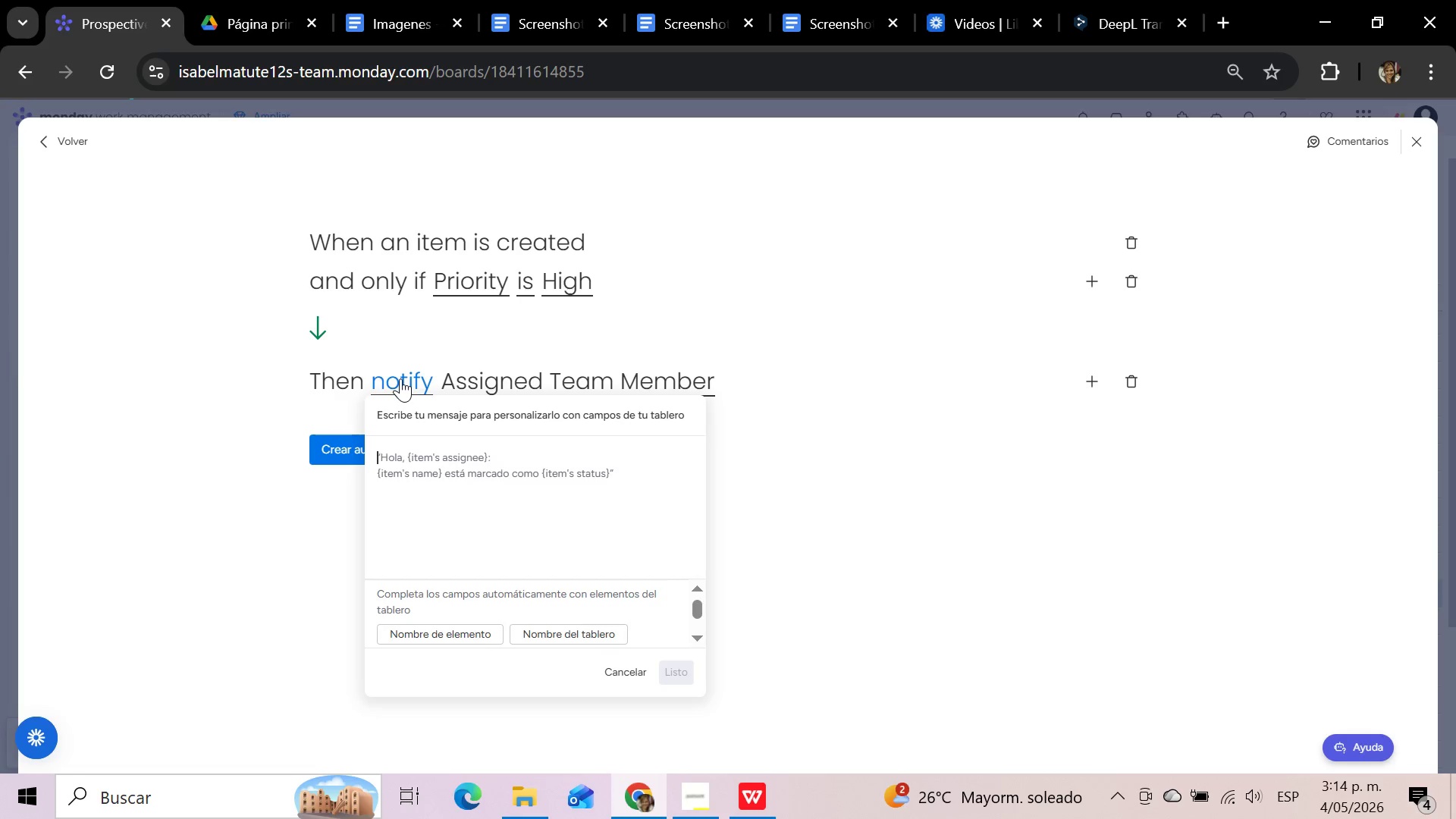 
left_click([402, 464])
 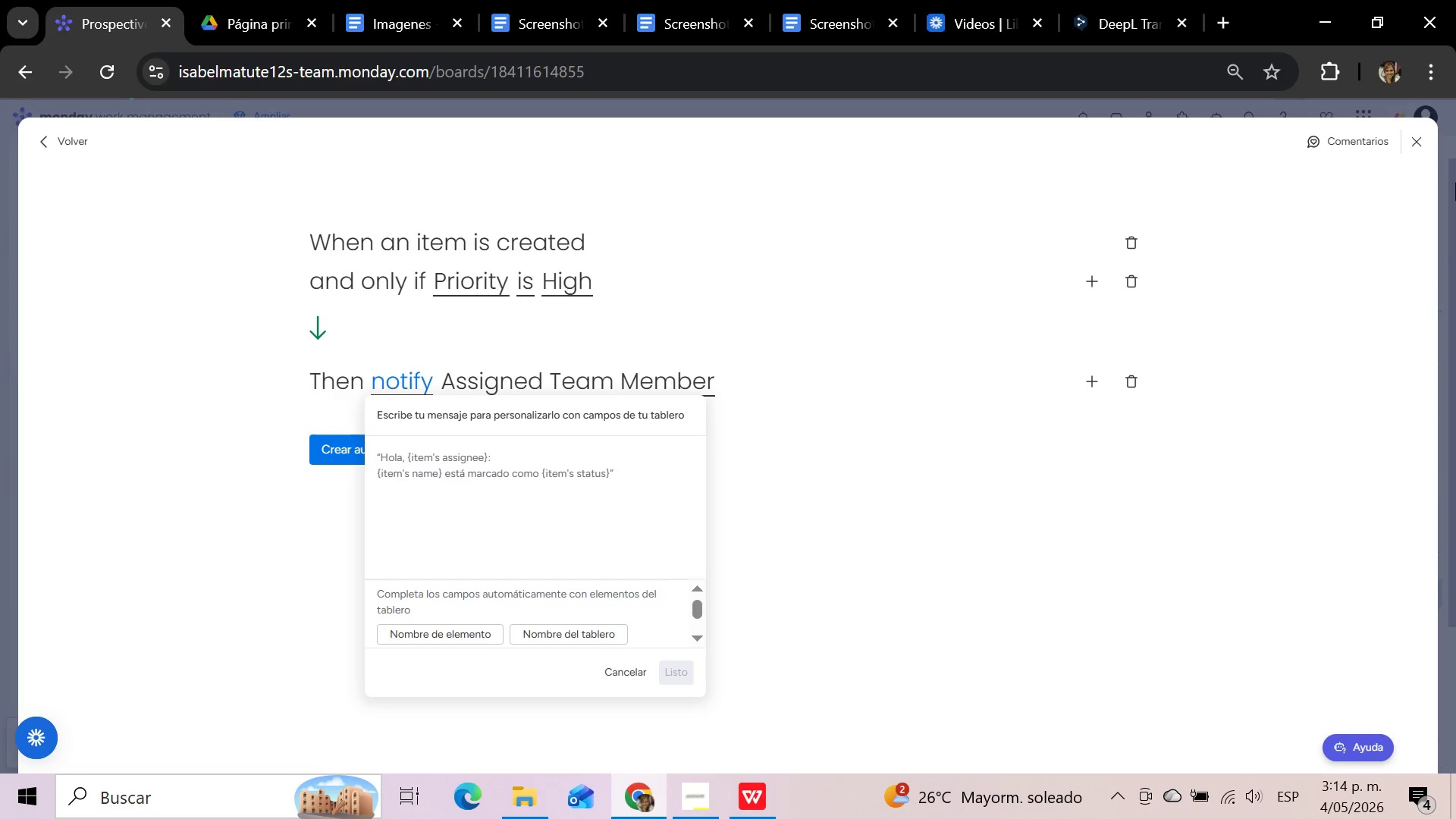 
wait(14.45)
 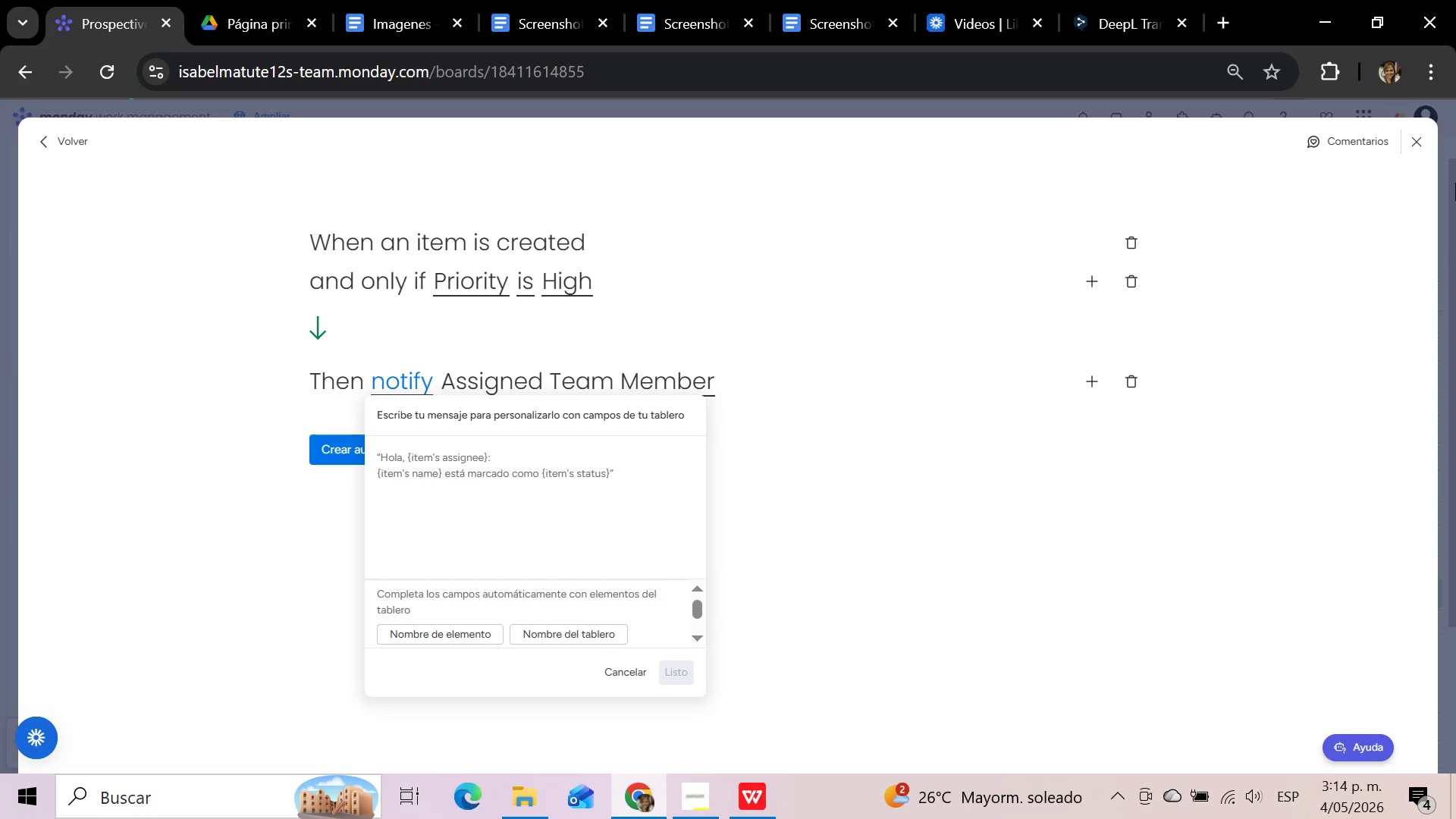 
type(New high priority)
 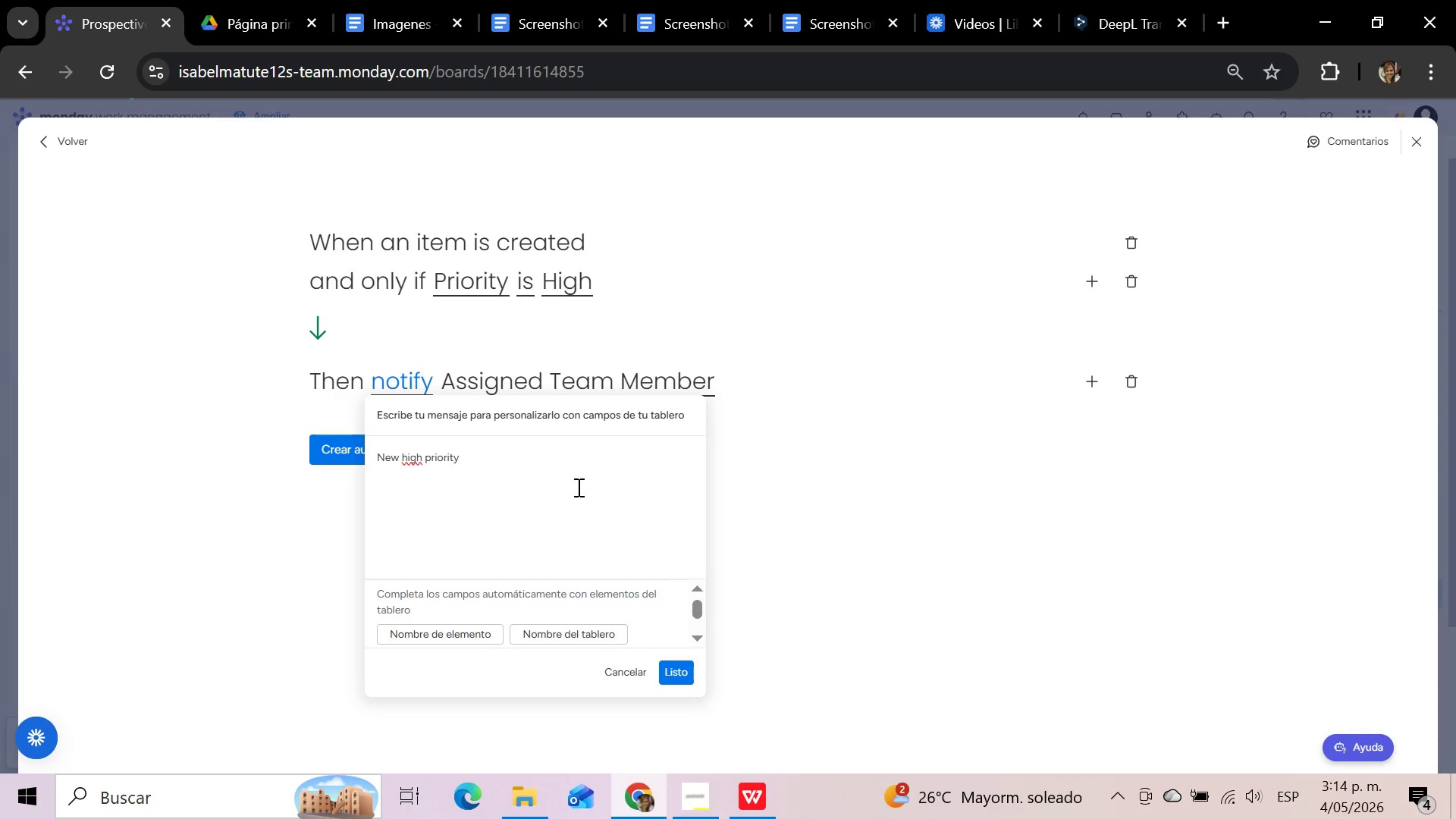 
wait(9.02)
 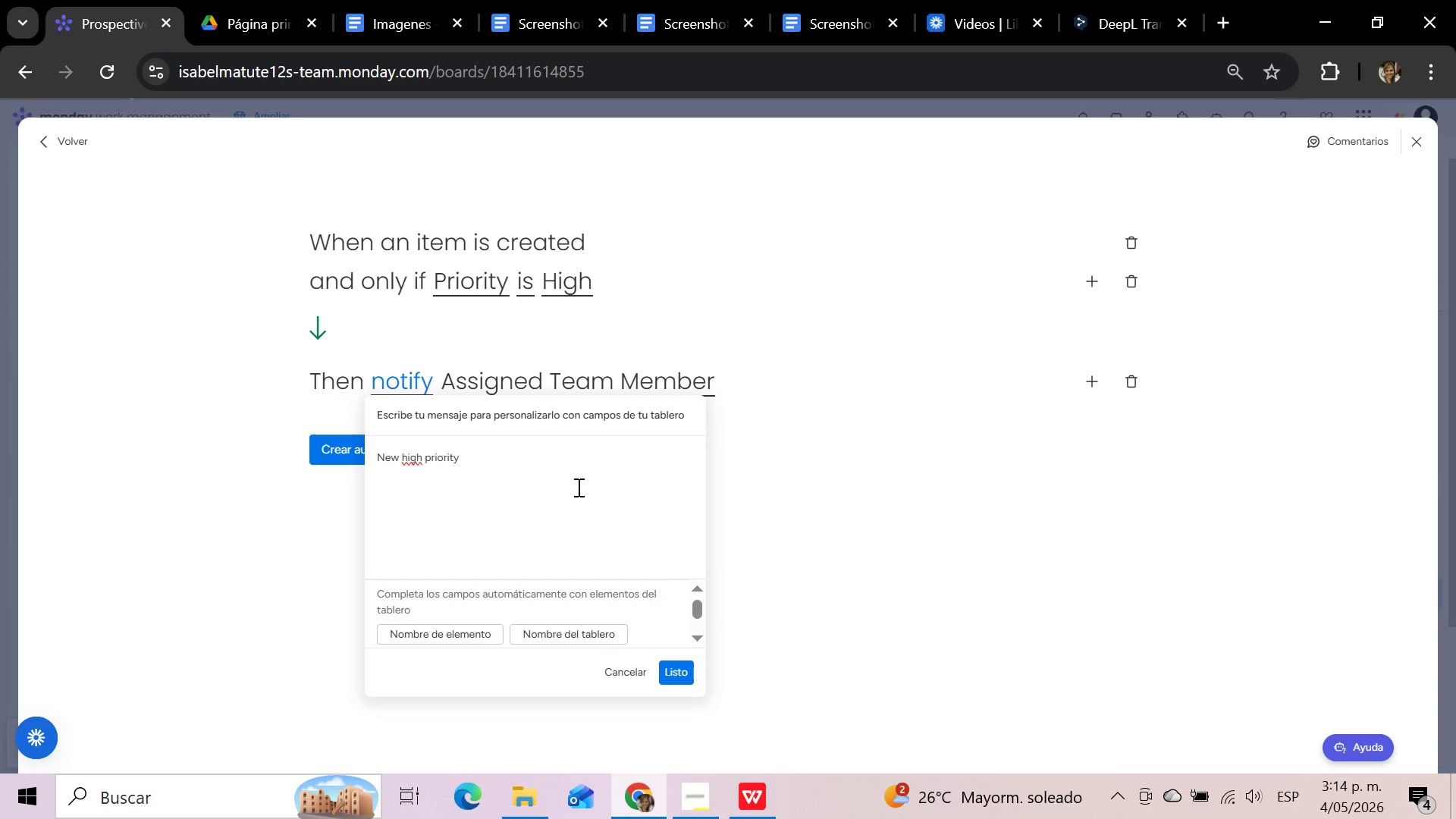 
left_click([425, 458])
 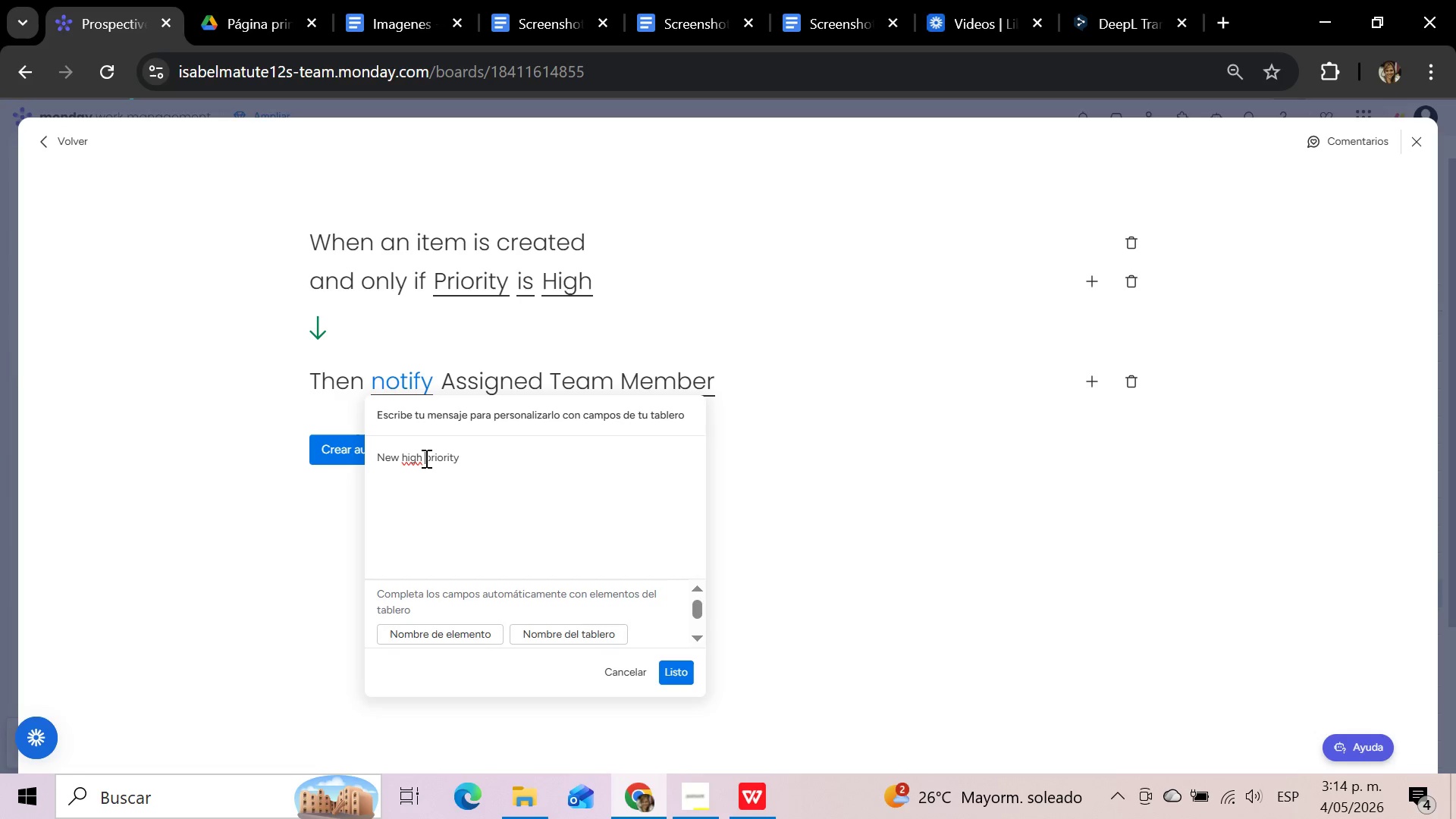 
key(Minus)
 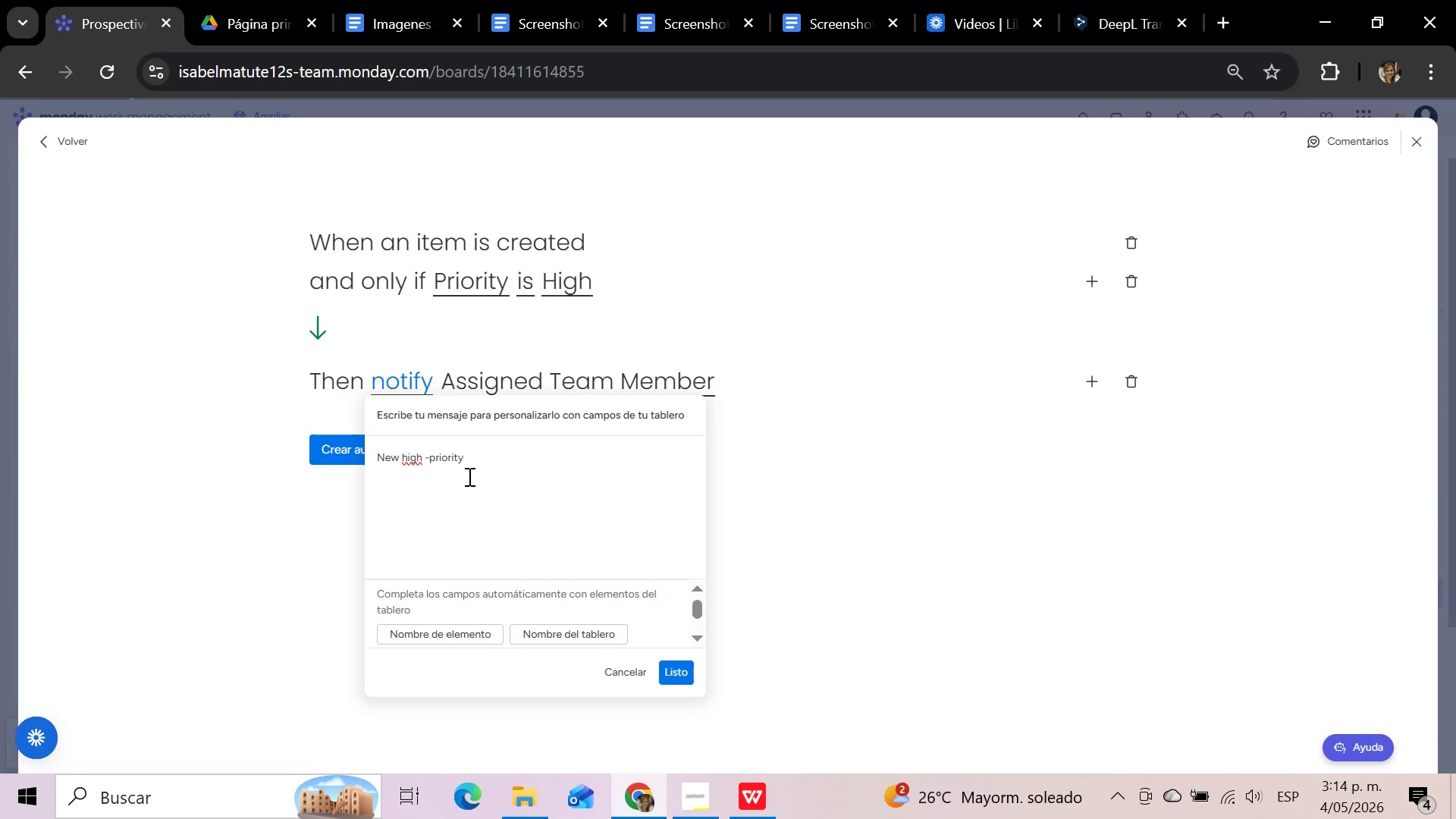 
key(Space)
 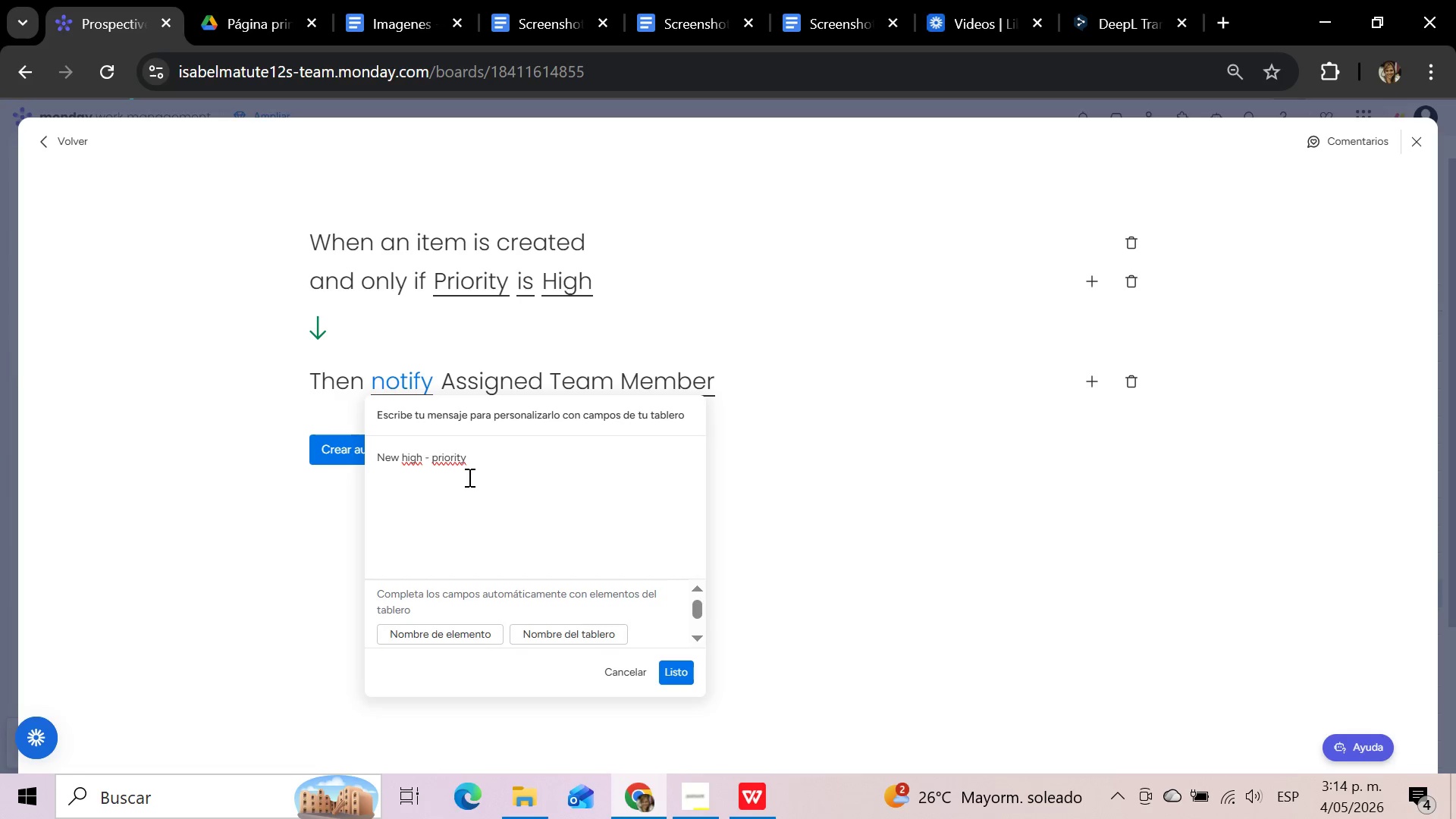 
left_click([482, 457])
 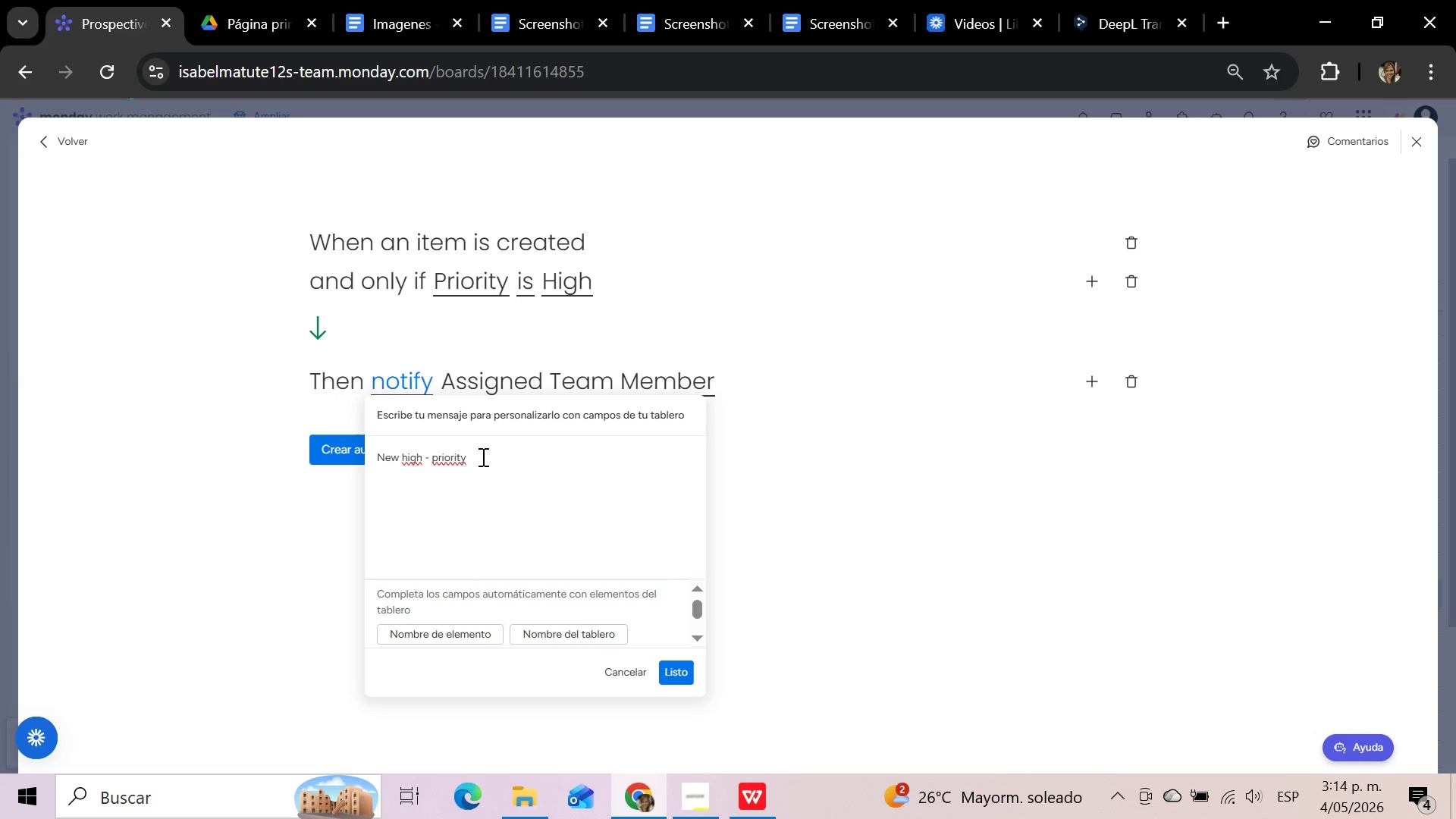 
type( immigration lead added. Please review the case details and follow up as soon)
 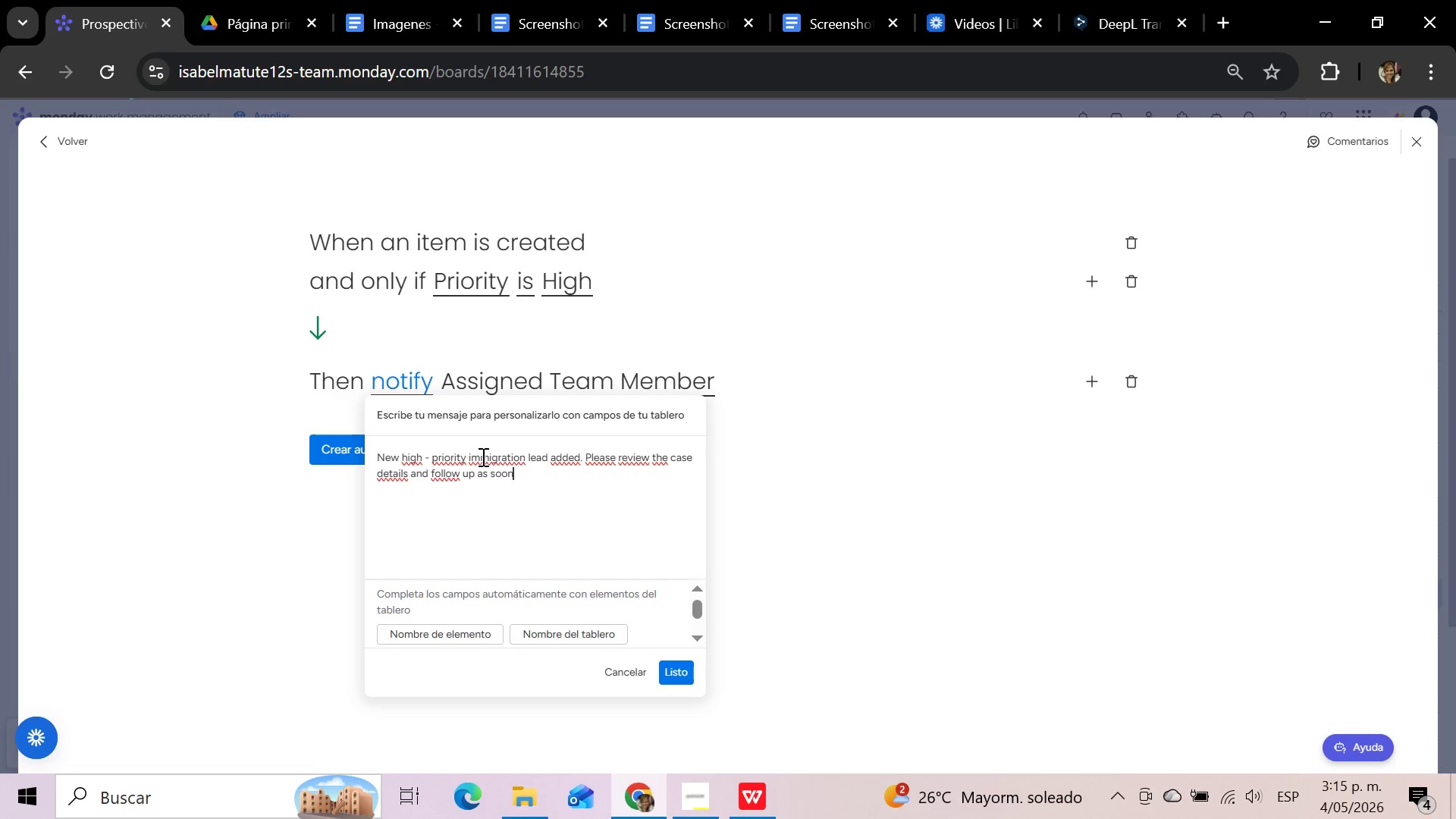 
wait(5.94)
 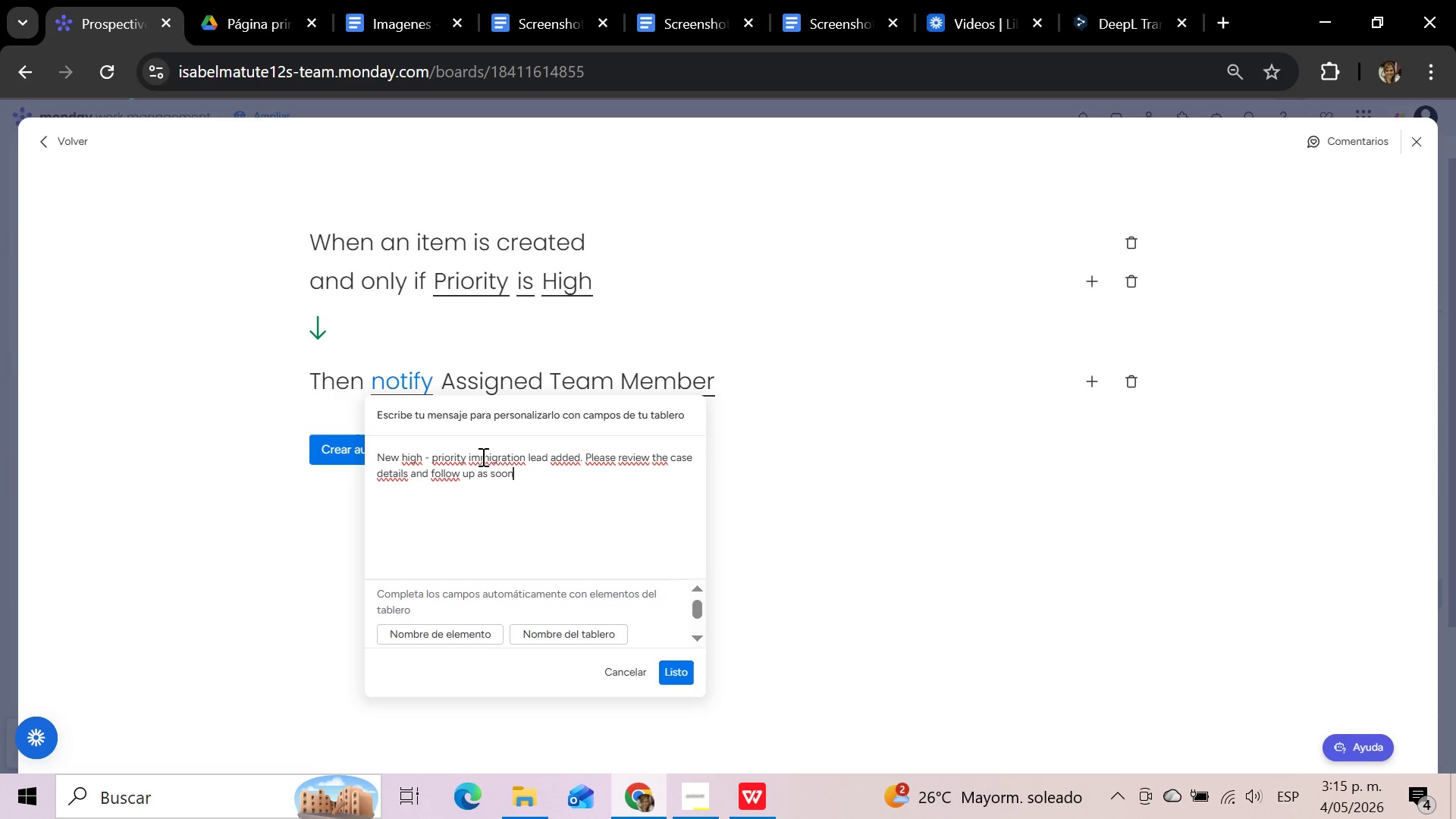 
type( as possible.)
 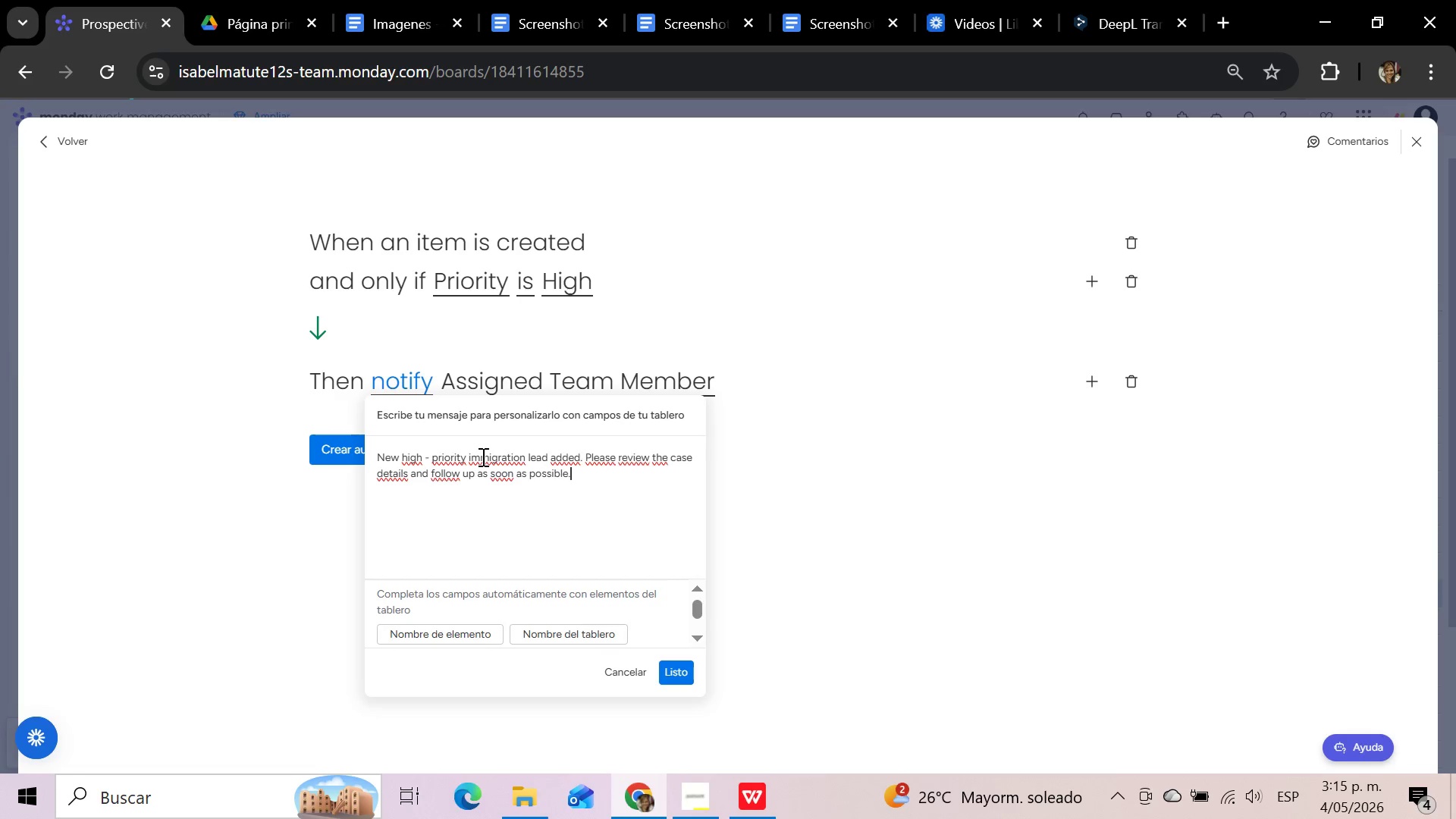 
wait(12.97)
 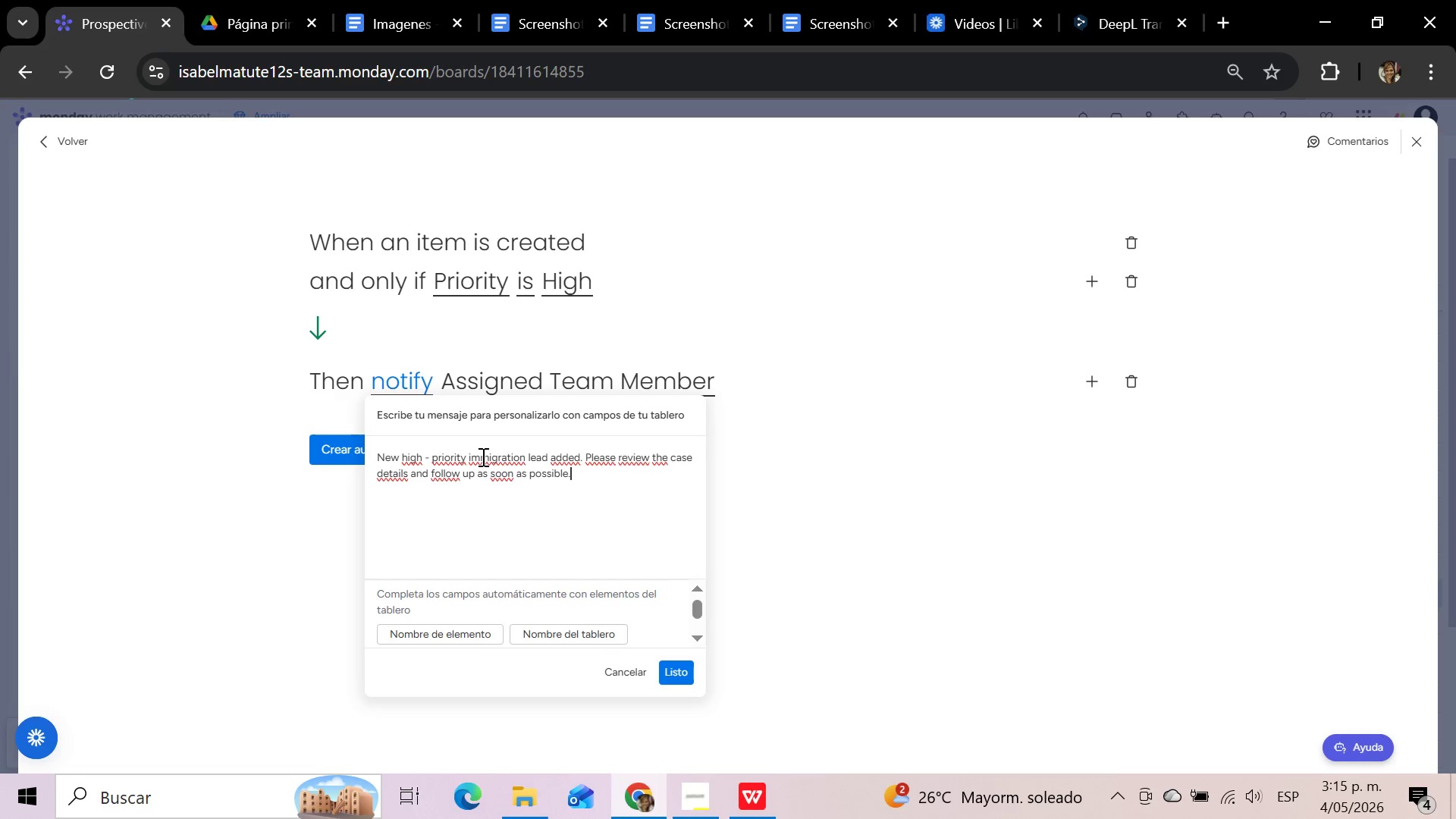 
left_click([676, 667])
 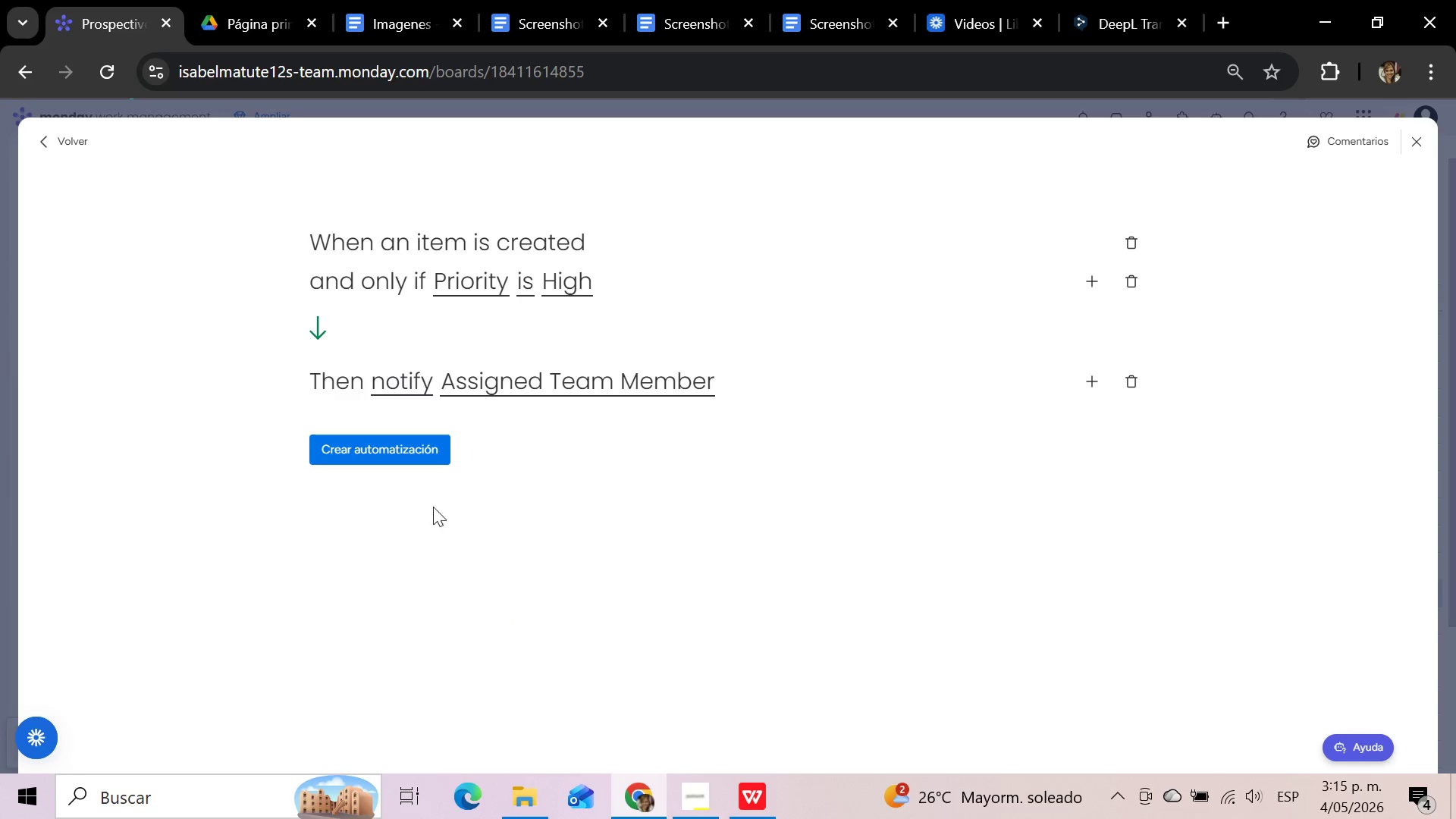 
left_click([367, 448])
 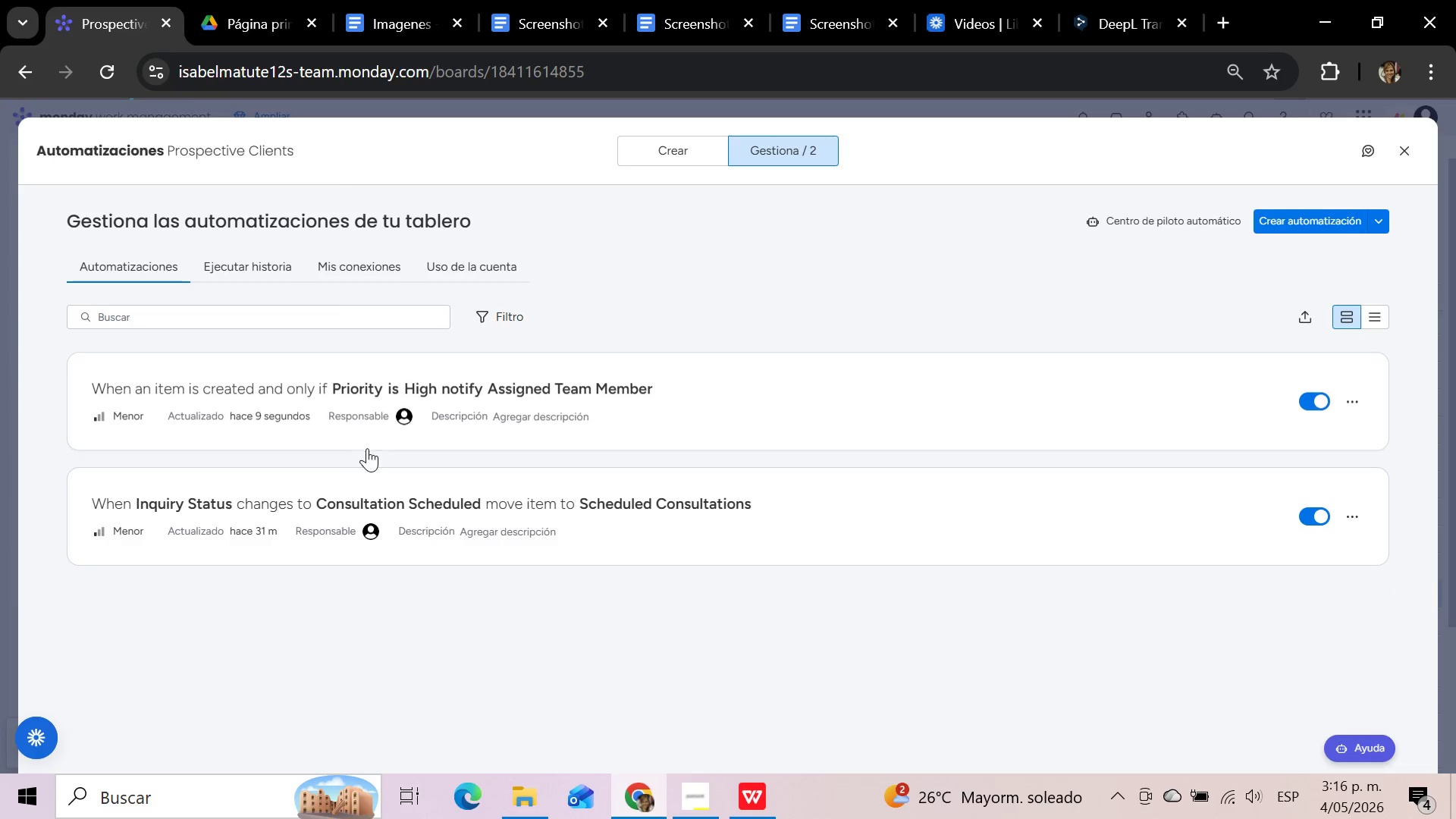 
wait(13.83)
 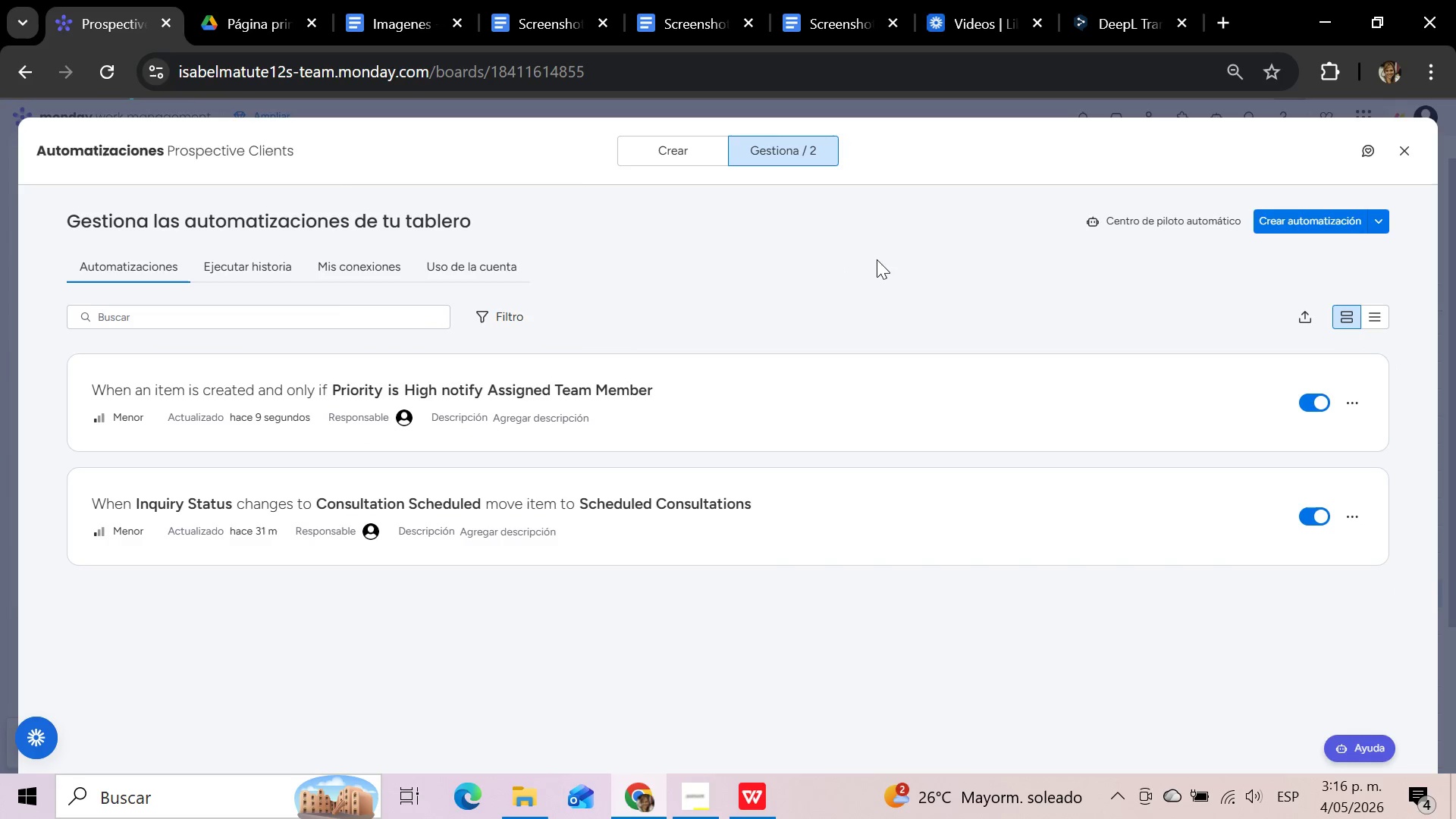 
key(Meta+Shift+S)
 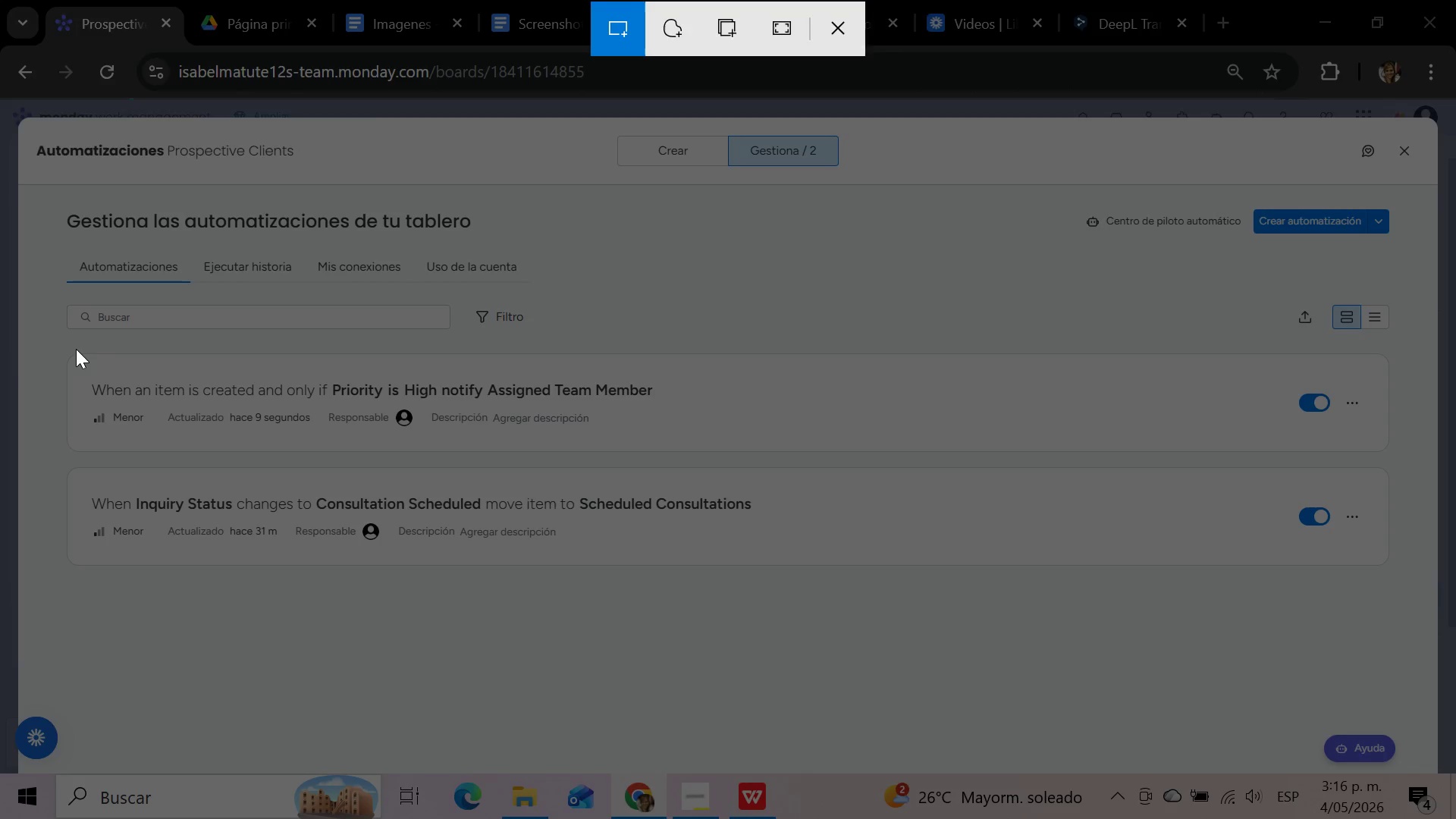 
left_click_drag(start_coordinate=[69, 355], to_coordinate=[787, 450])
 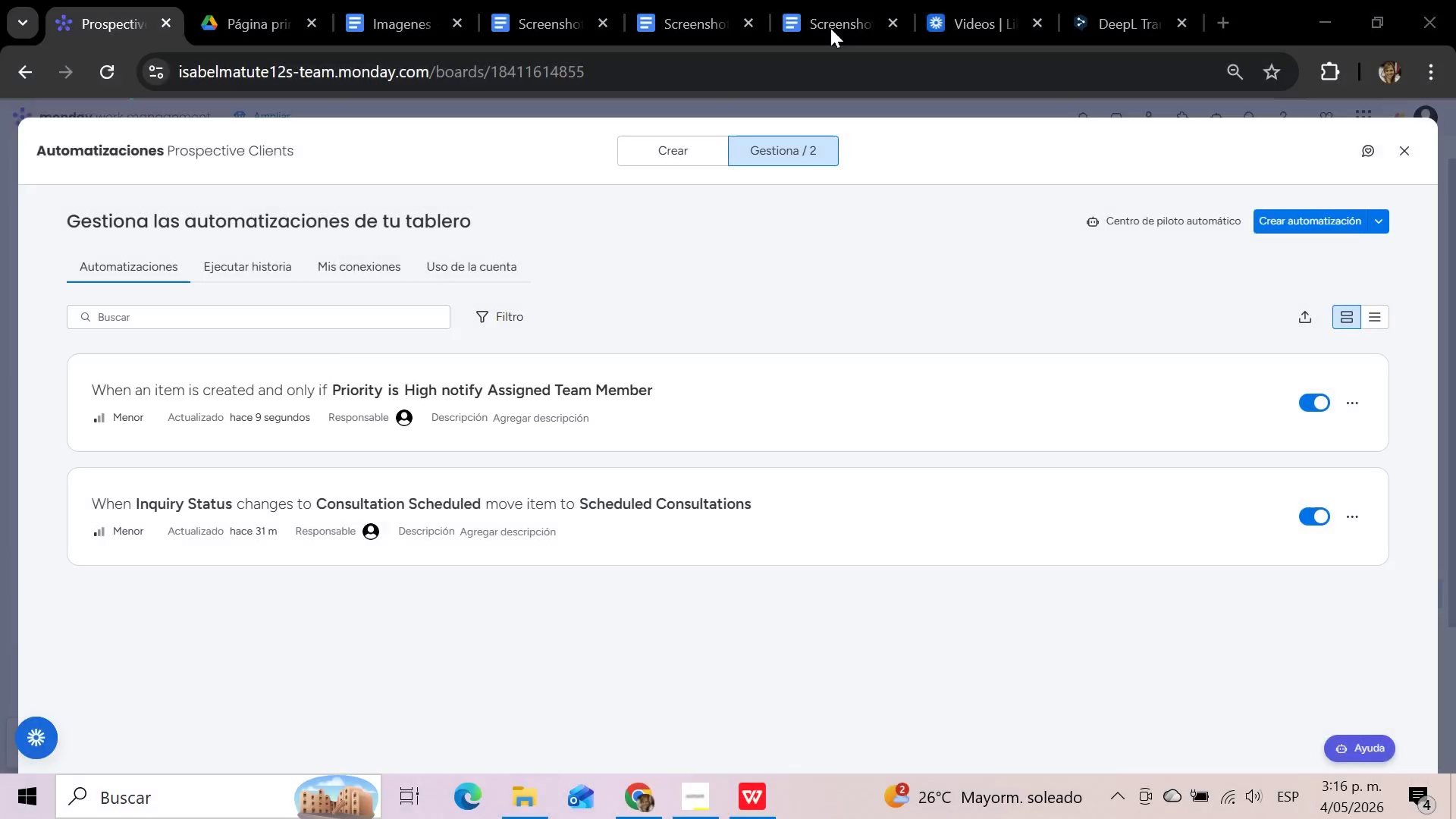 
left_click([830, 28])
 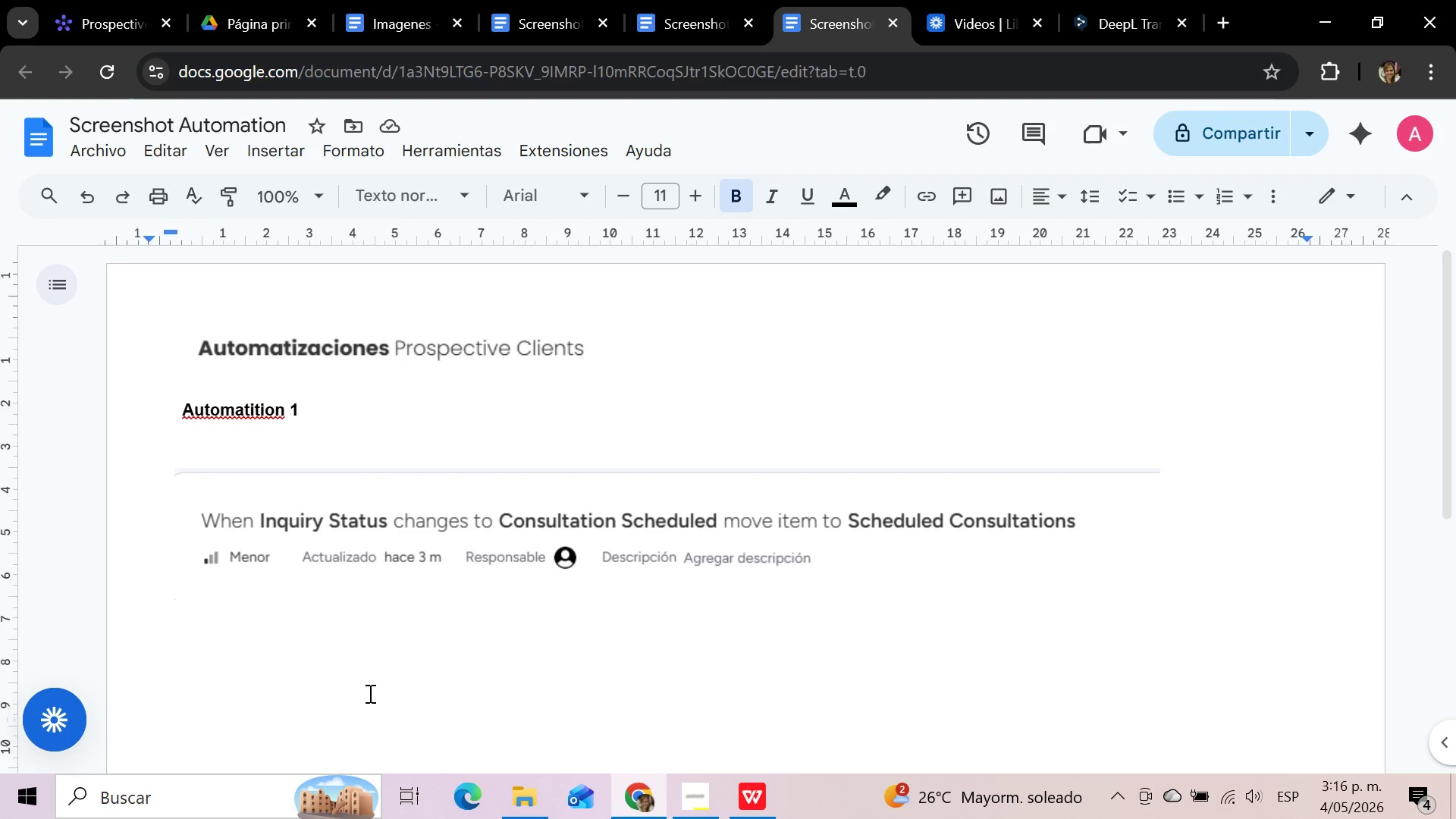 
left_click([276, 651])
 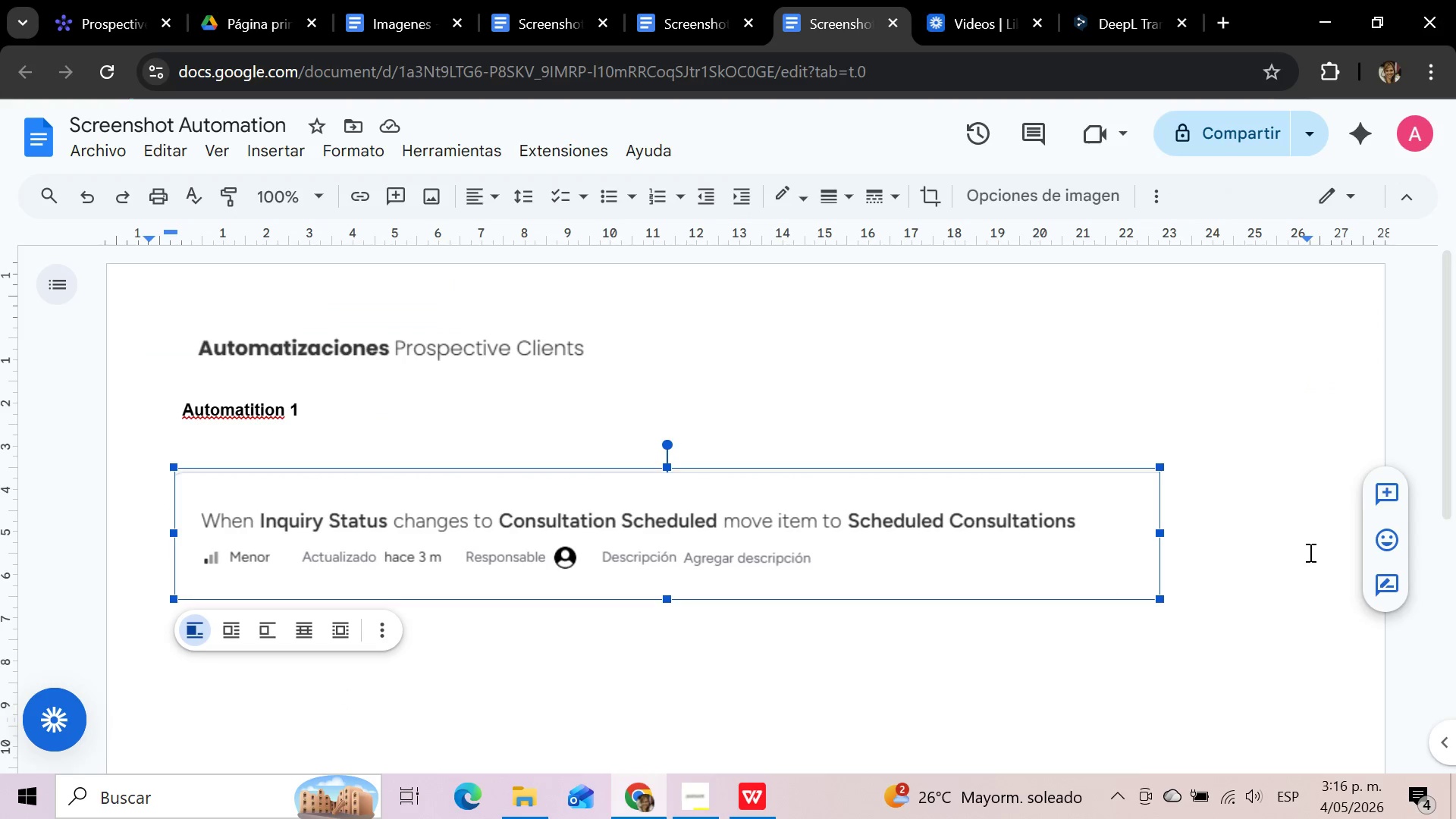 
left_click([1209, 571])
 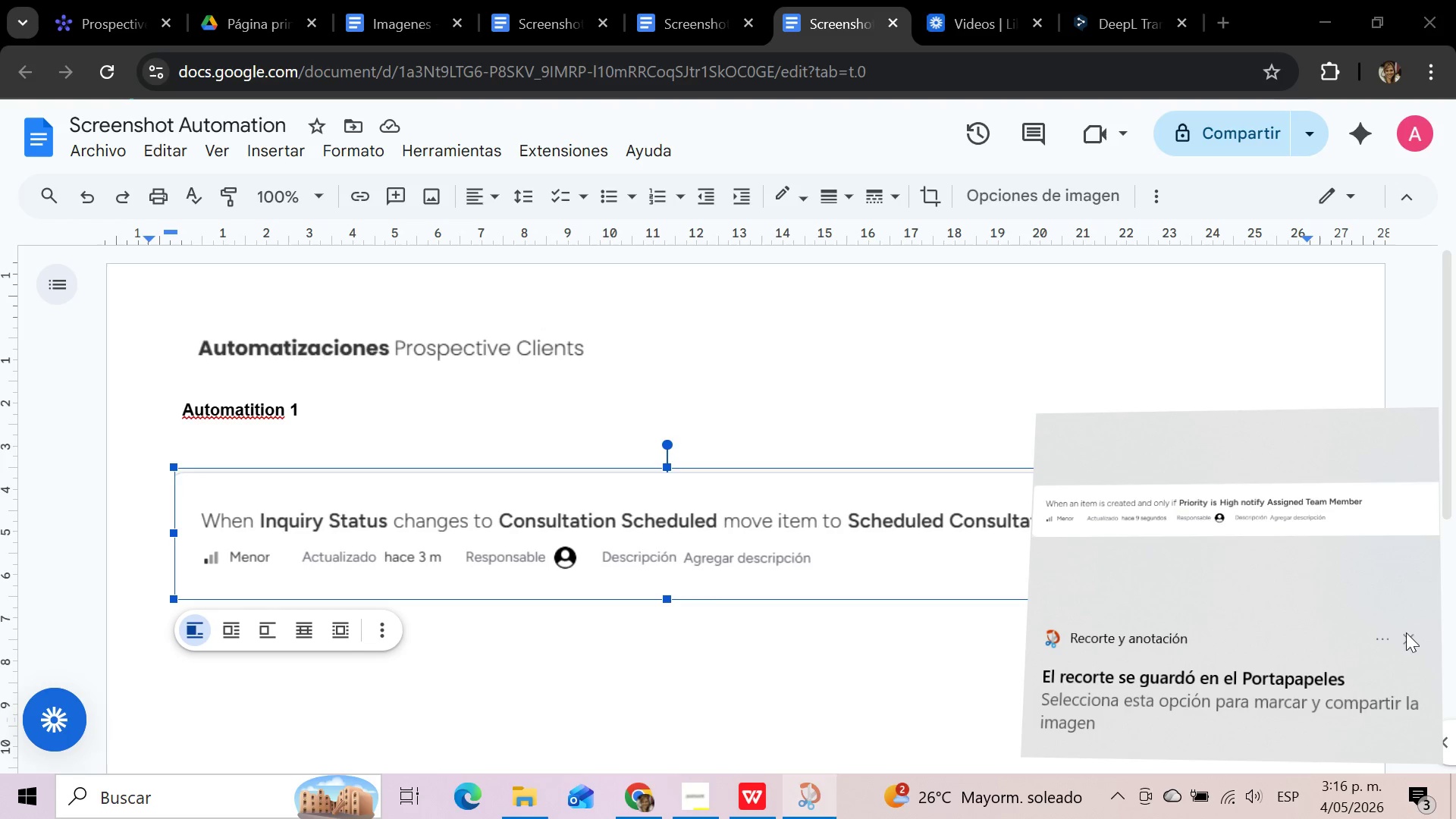 
left_click([1408, 644])
 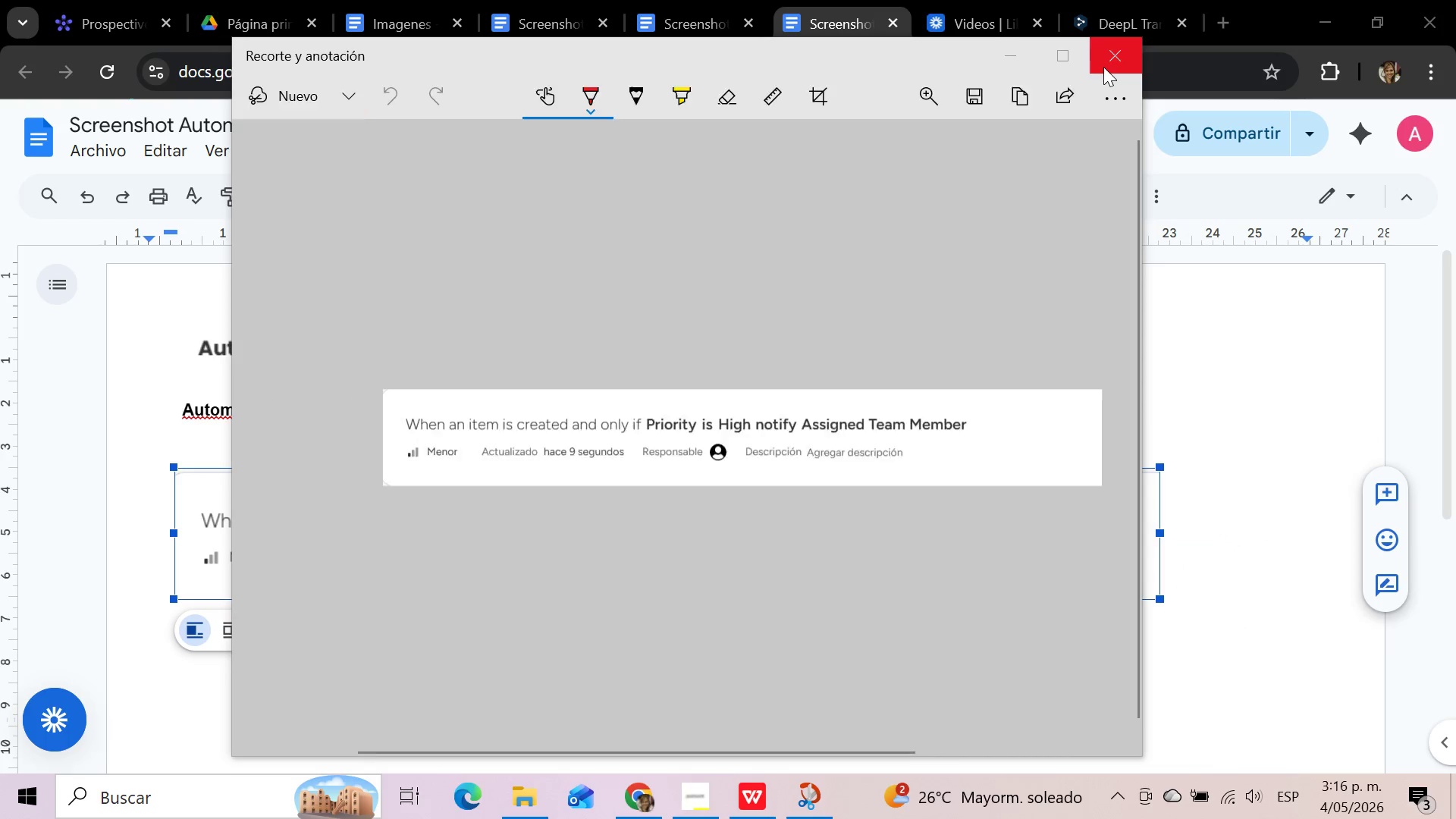 
left_click([1109, 61])
 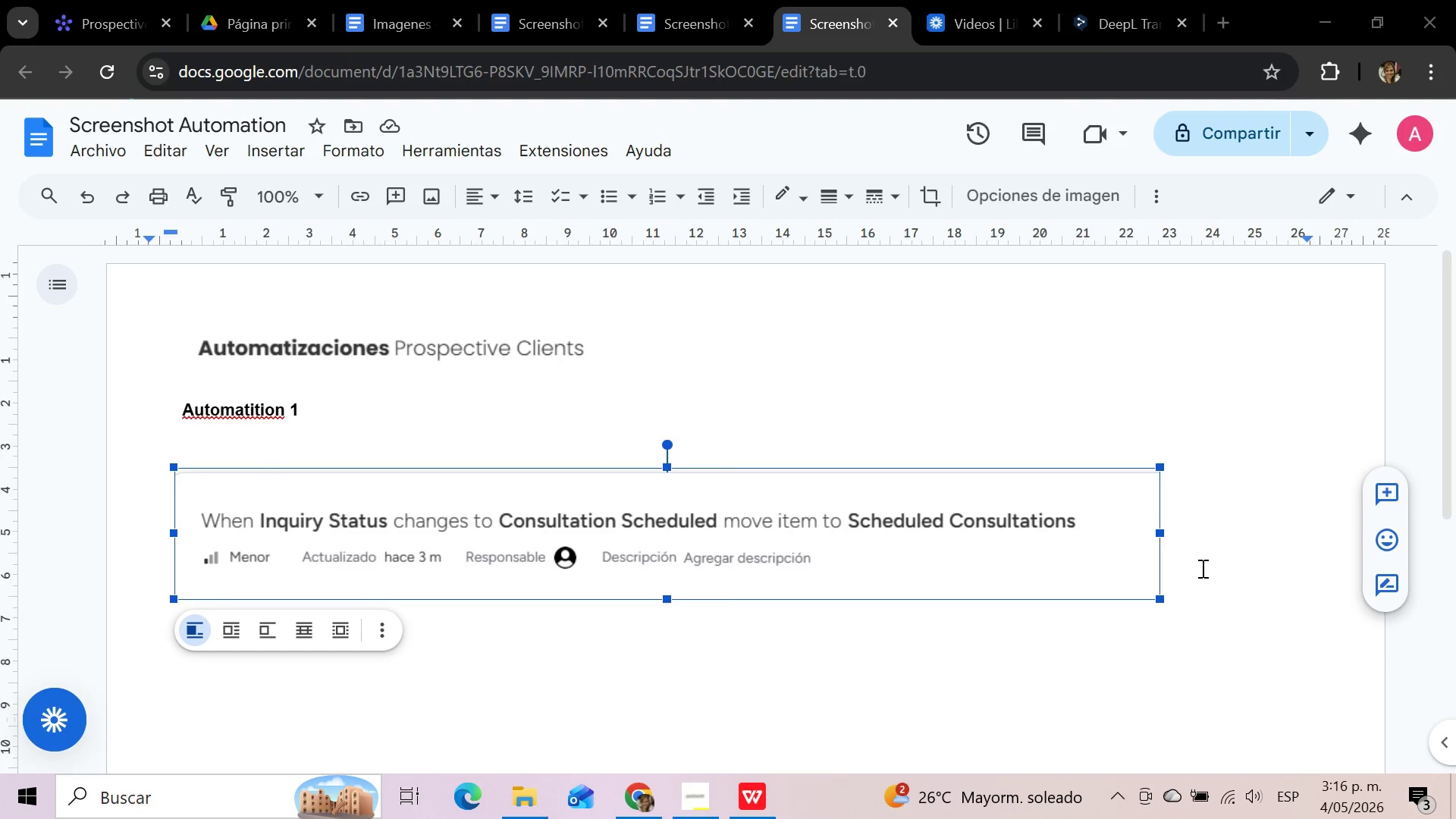 
left_click([1201, 568])
 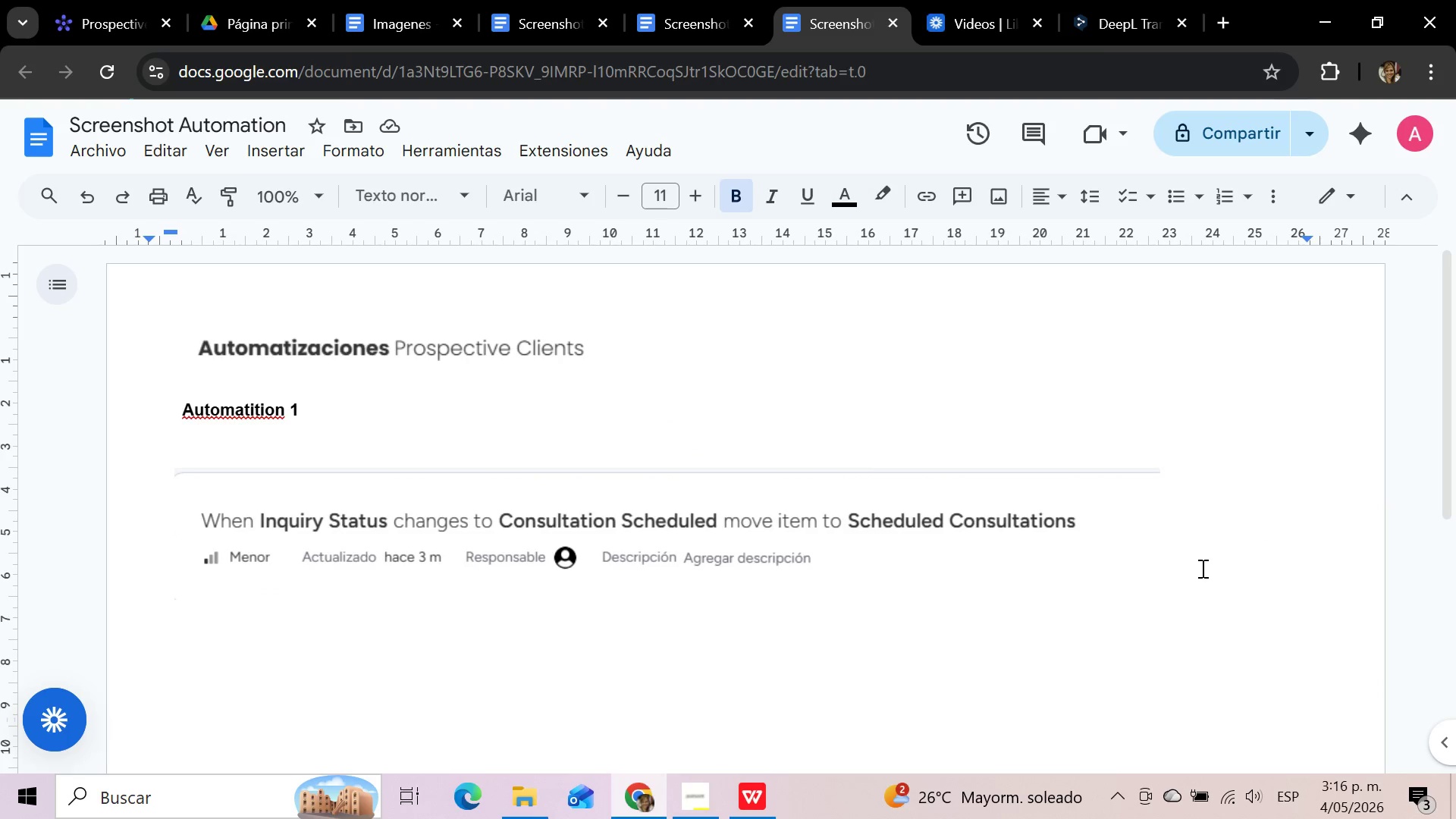 
key(Enter)
 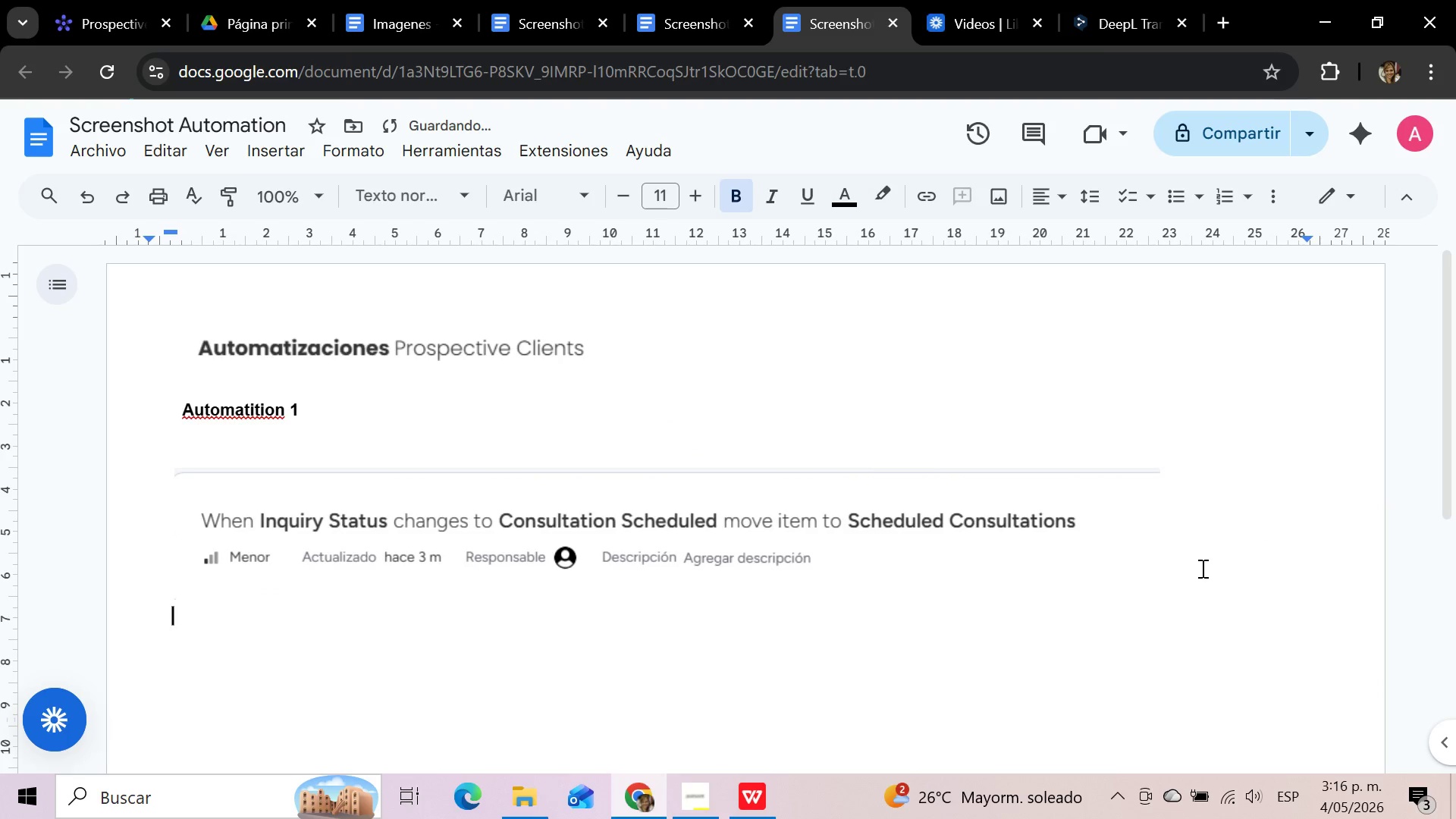 
key(Enter)
 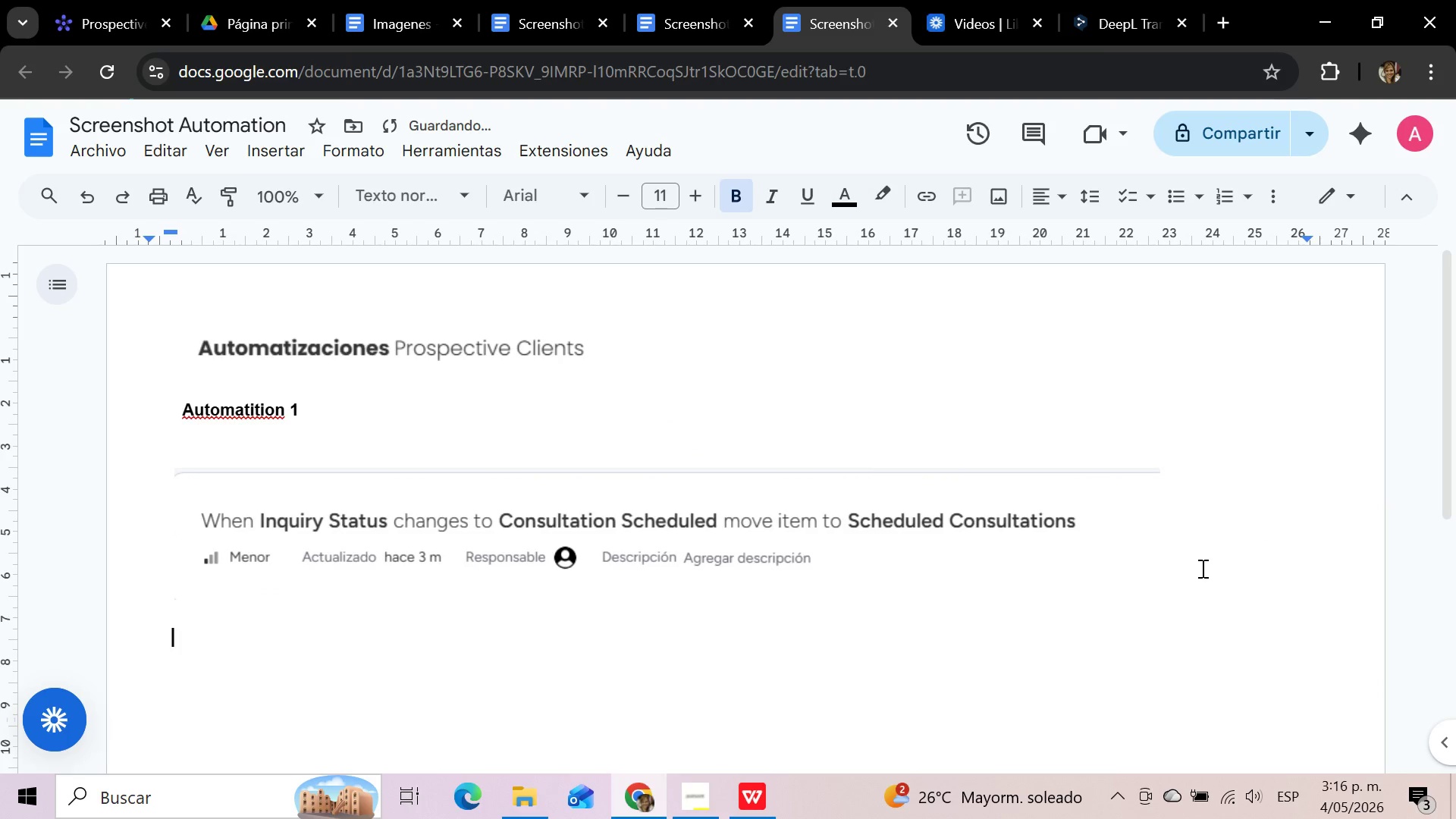 
key(Control+V)
 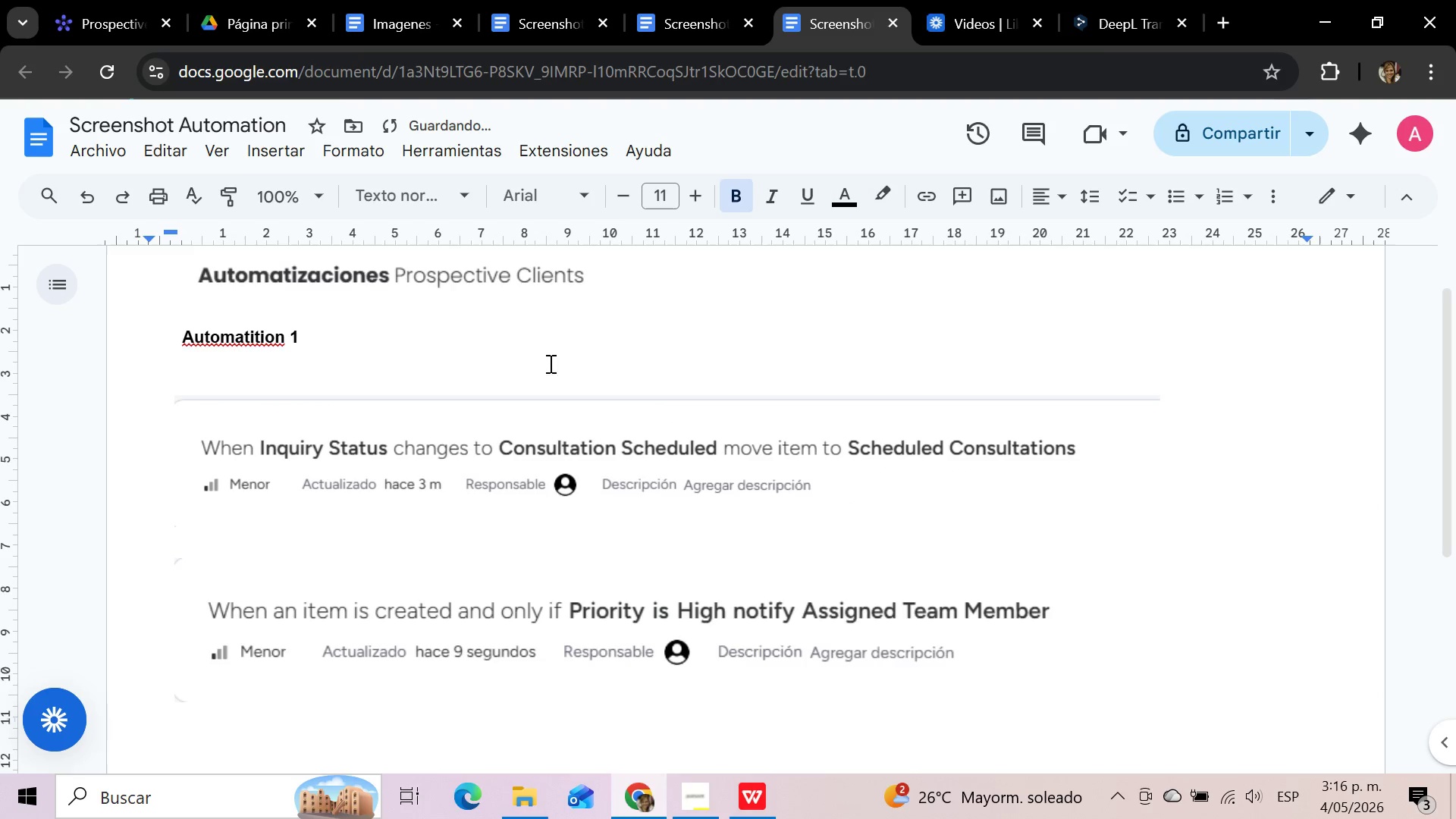 
left_click_drag(start_coordinate=[180, 340], to_coordinate=[309, 346])
 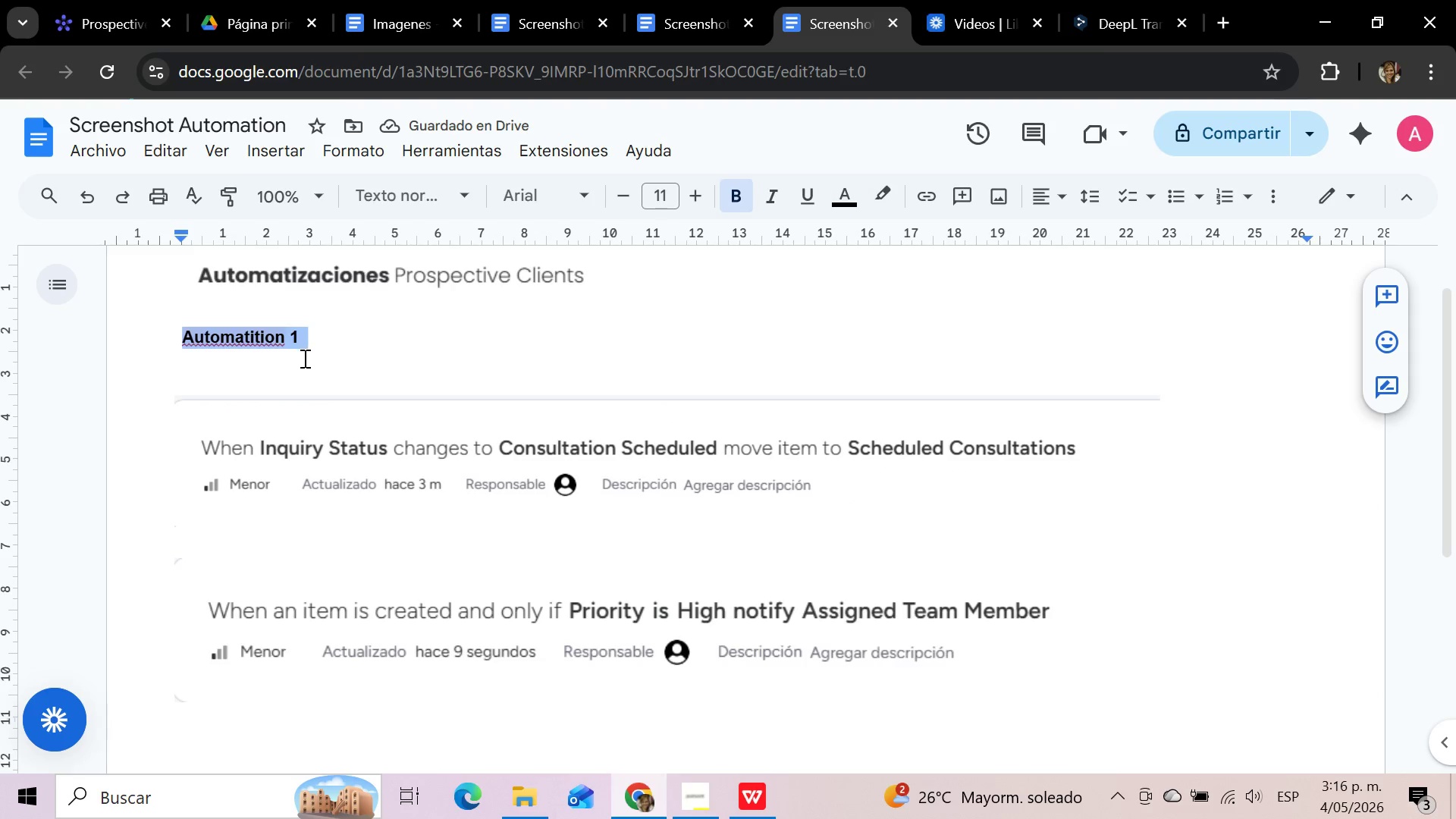 
key(Control+C)
 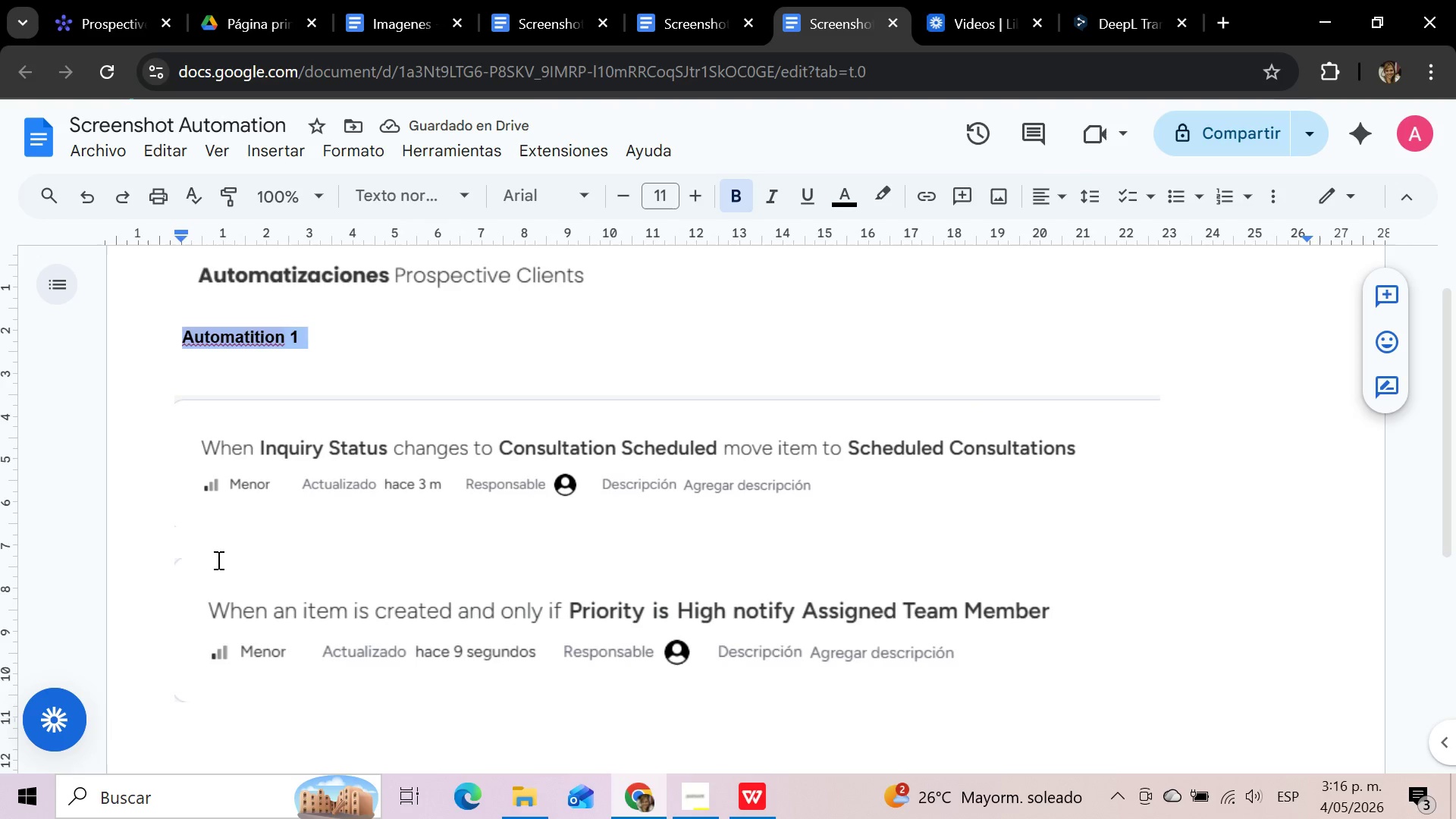 
left_click([215, 570])
 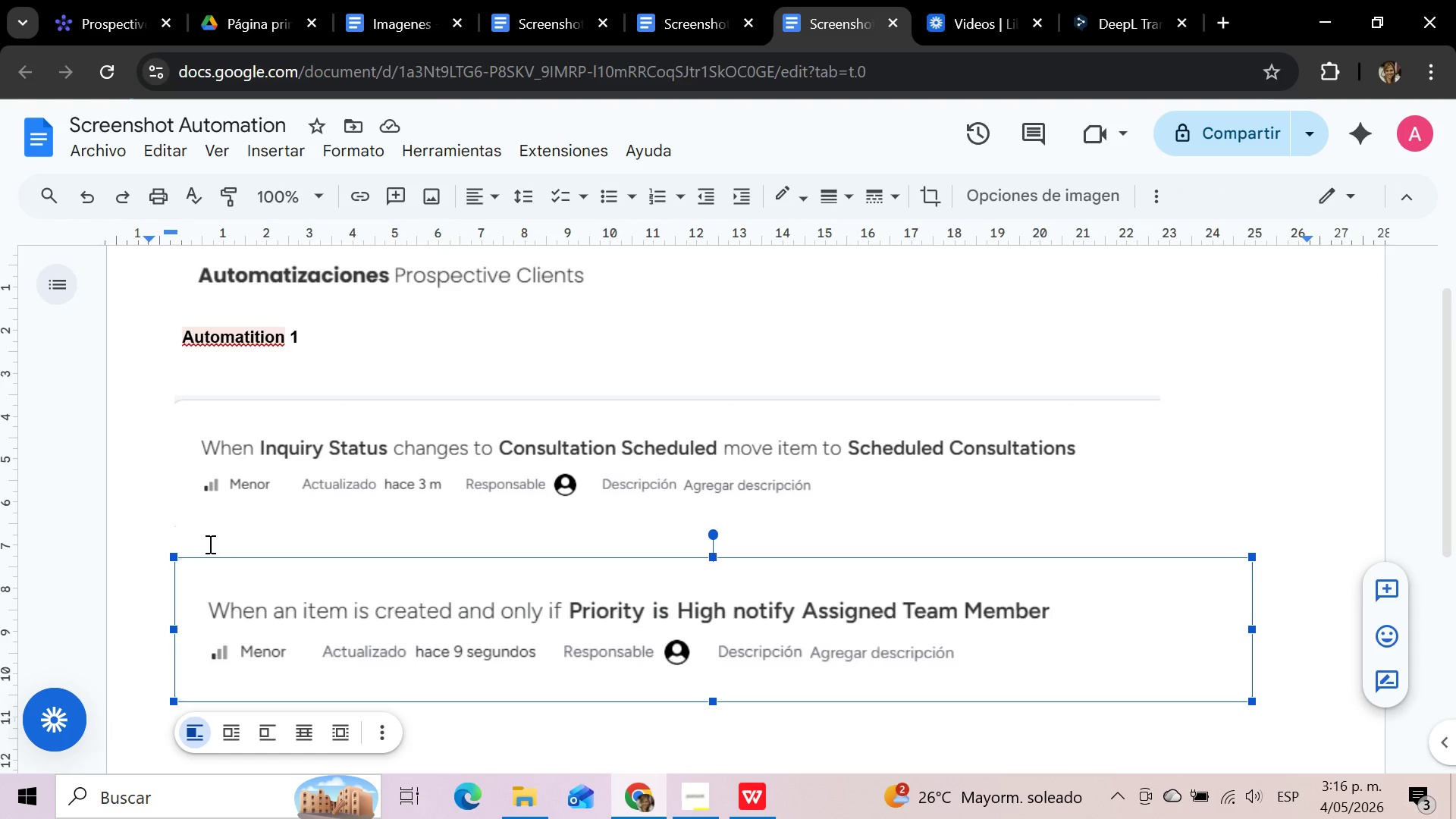 
left_click([209, 544])
 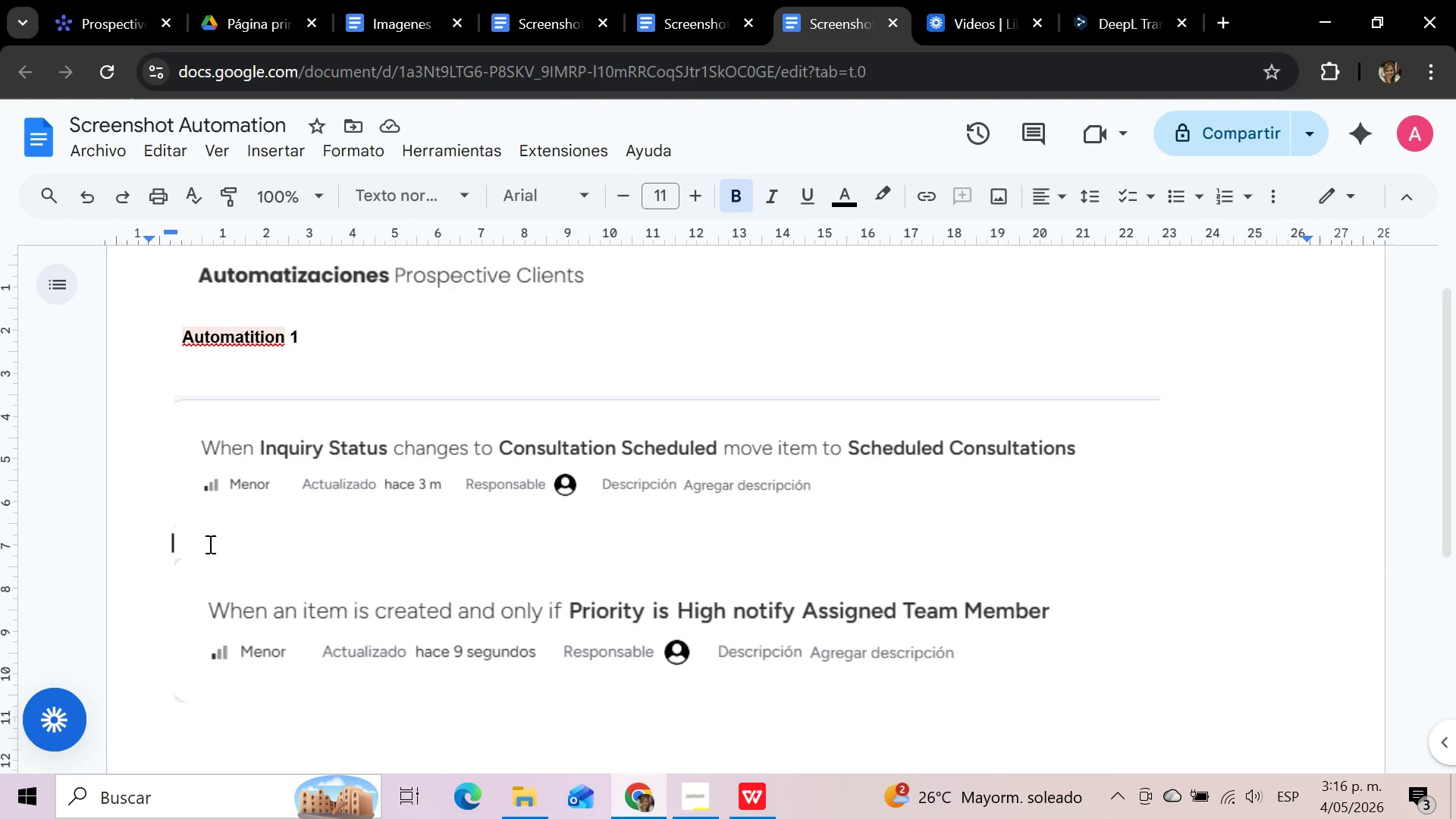 
key(Control+V)
 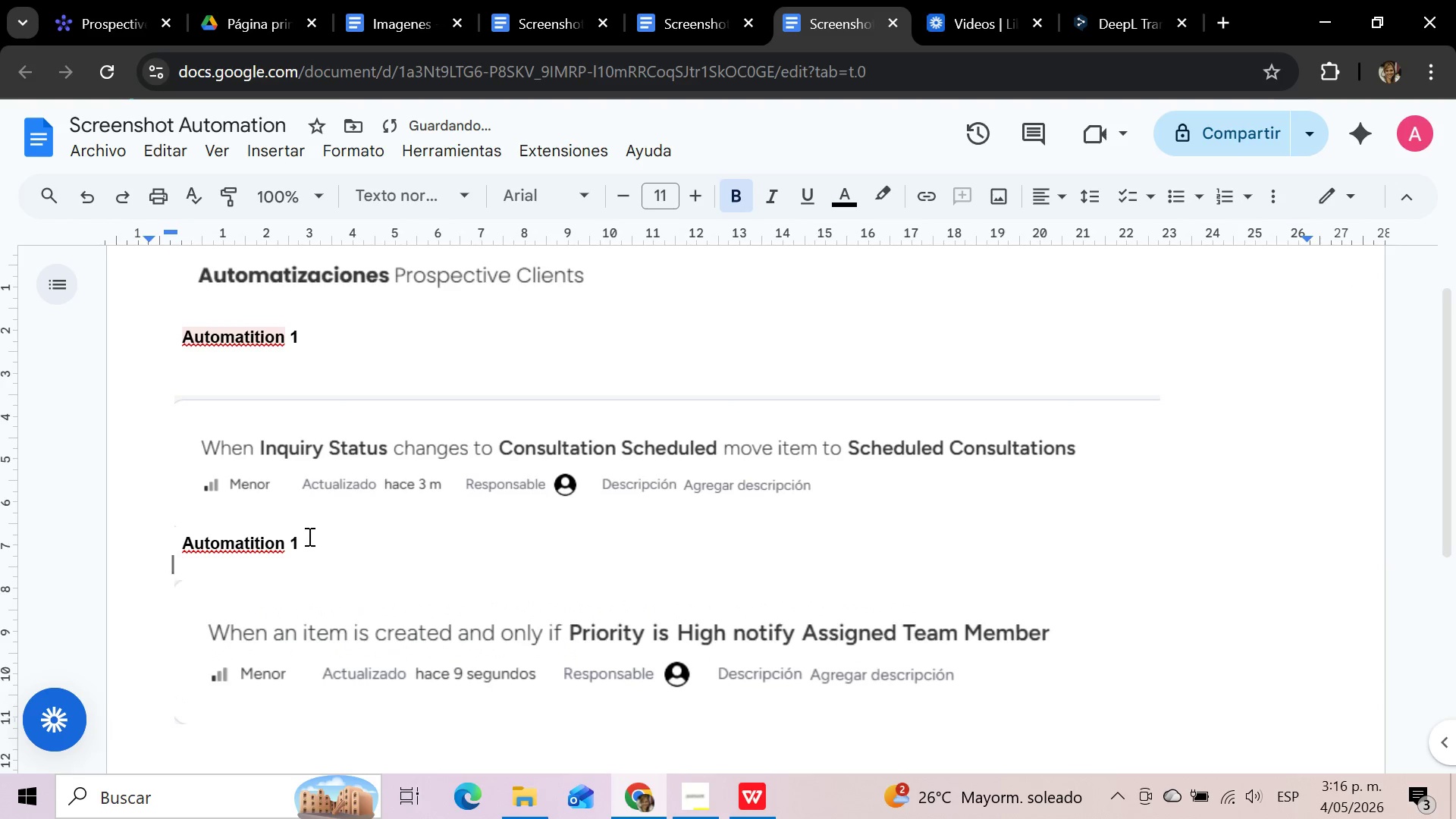 
left_click([296, 541])
 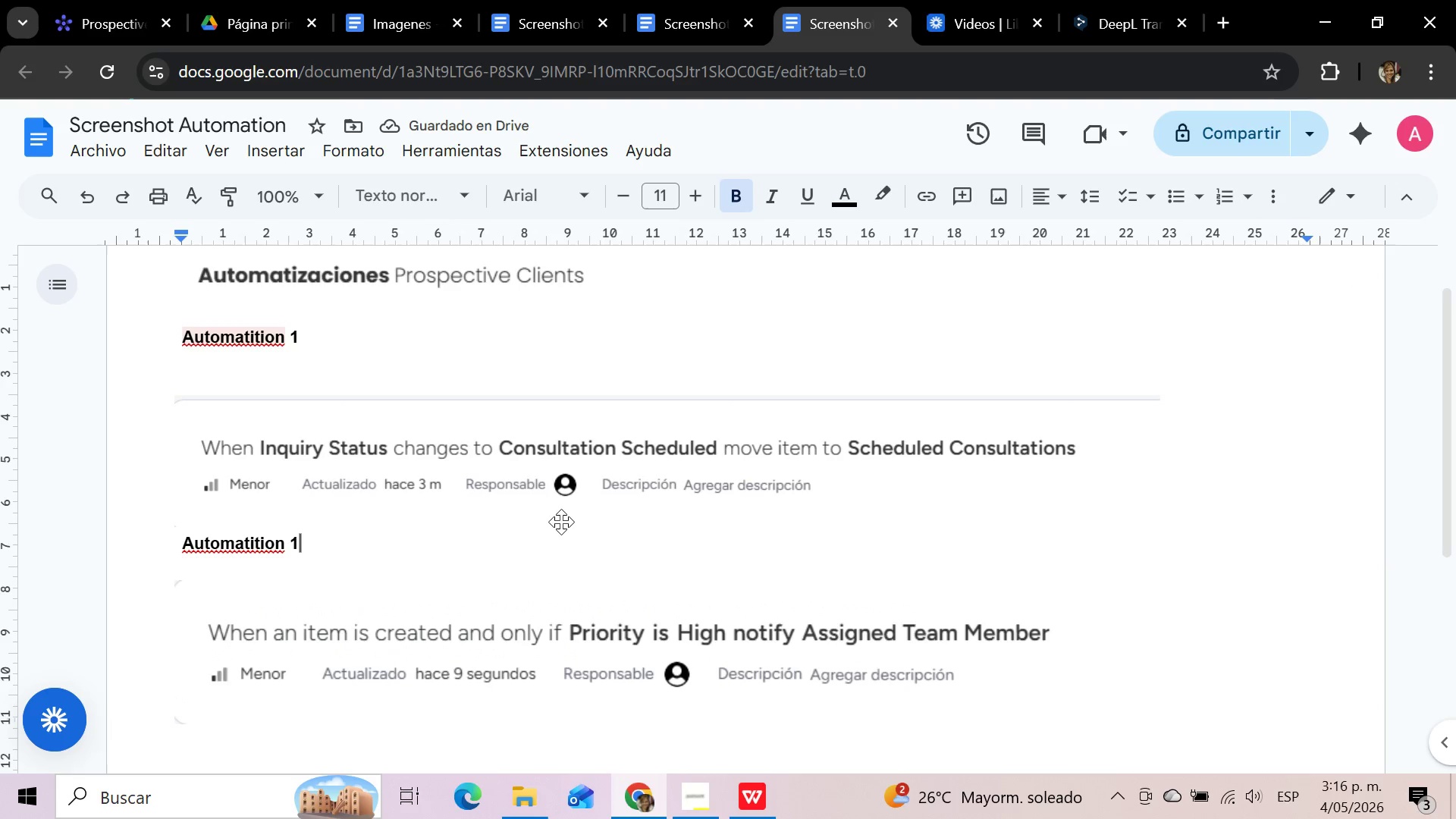 
key(Backspace)
 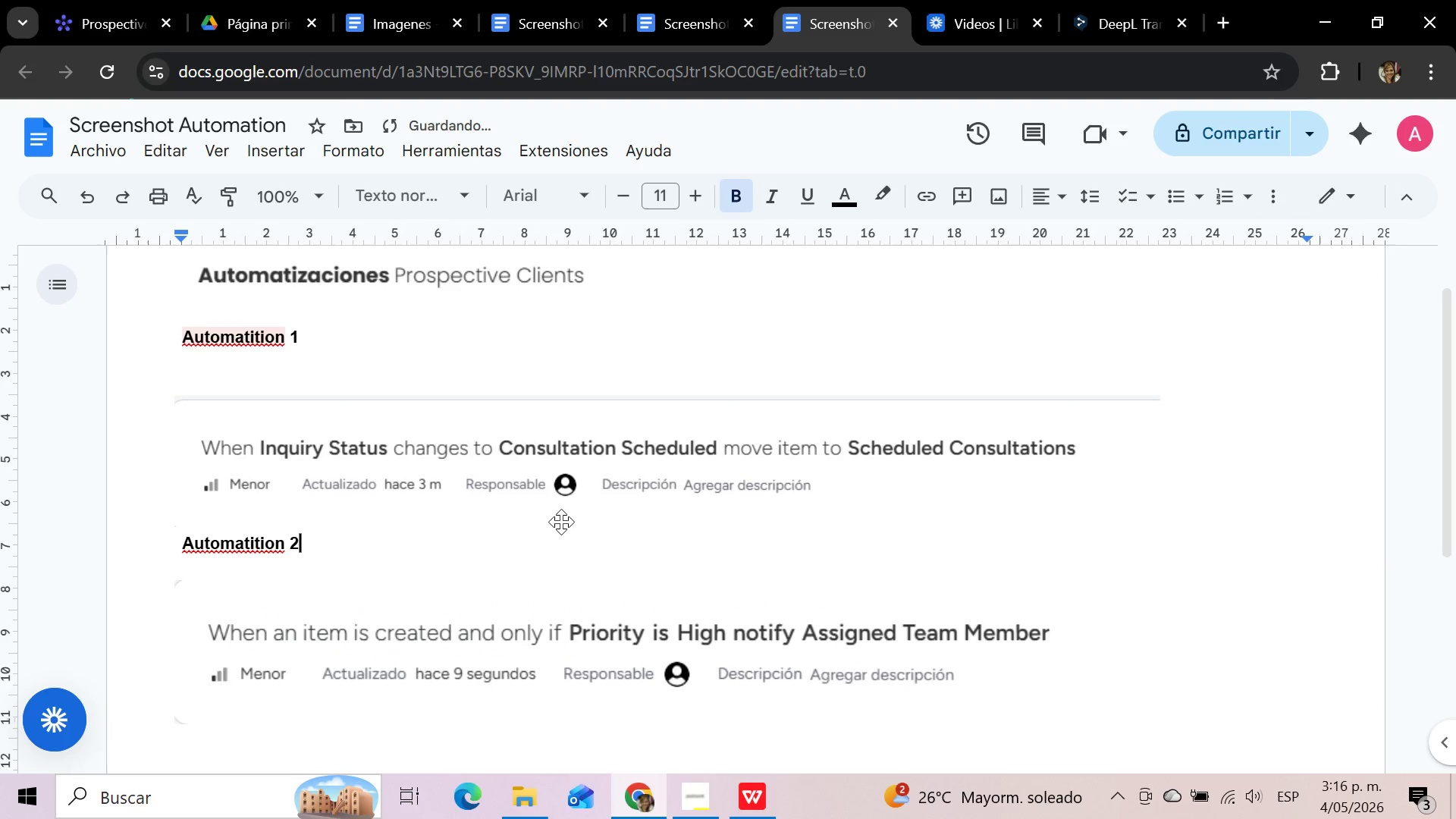 
key(2)
 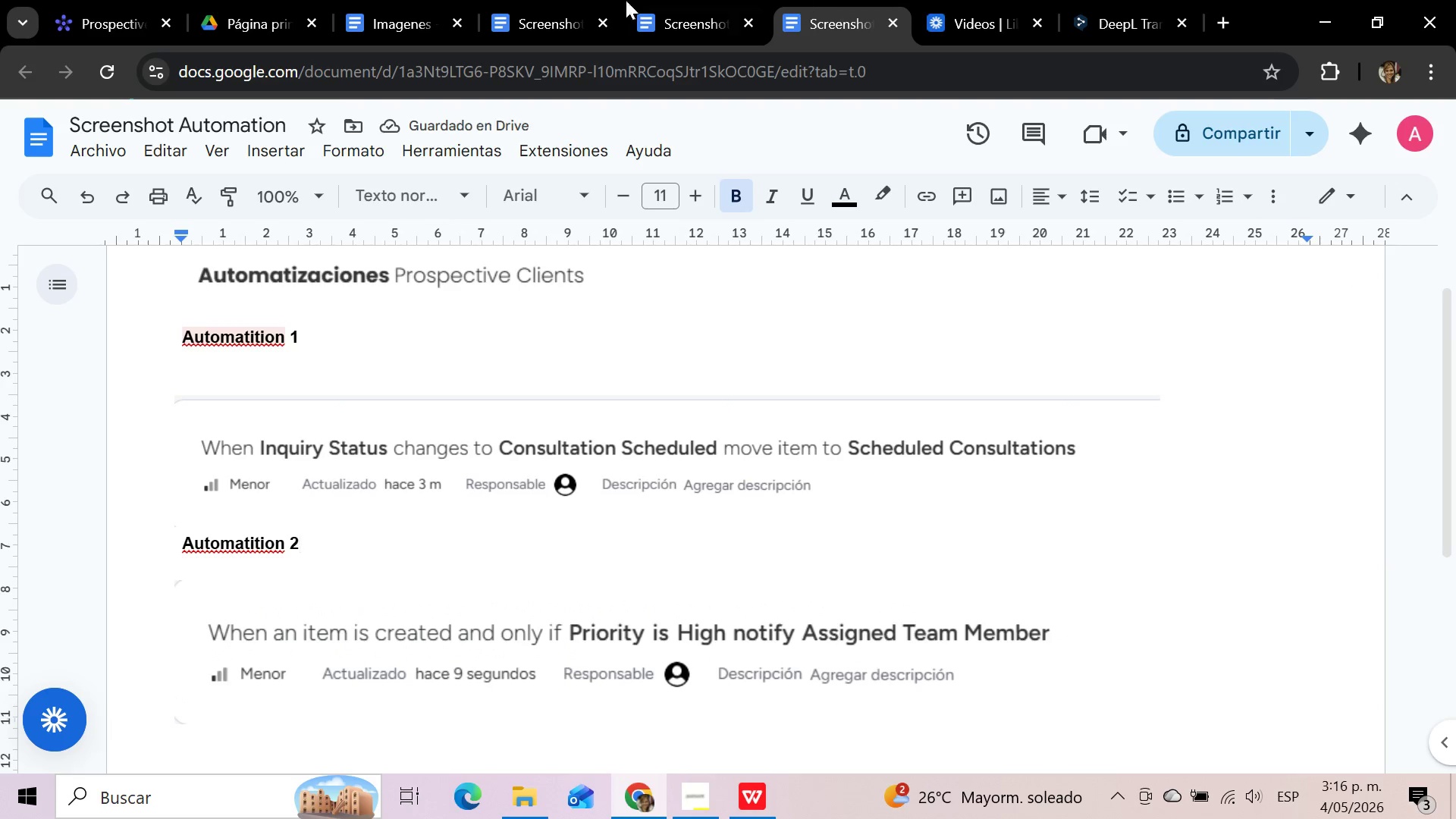 
left_click([111, 11])
 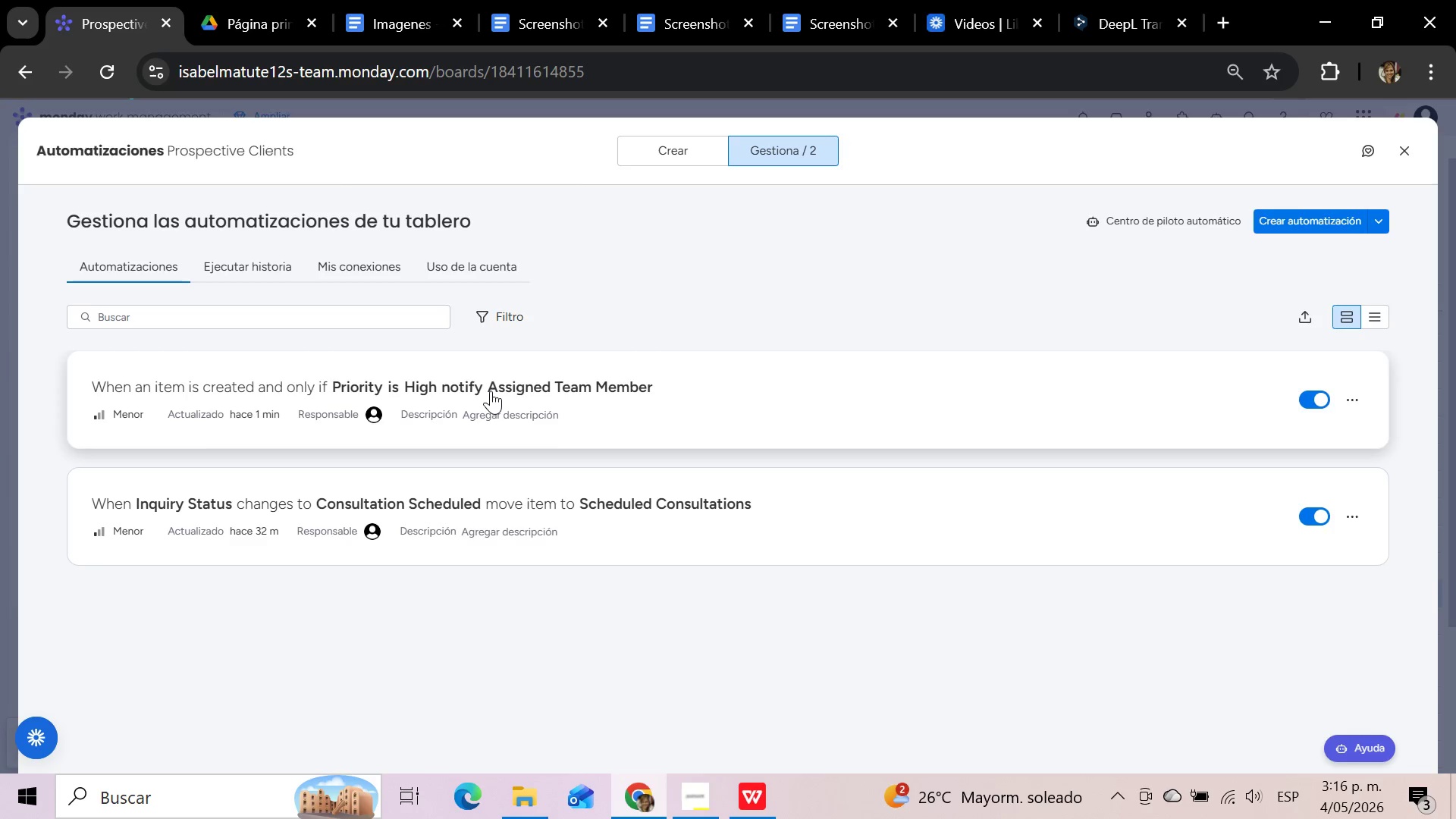 
left_click([491, 391])
 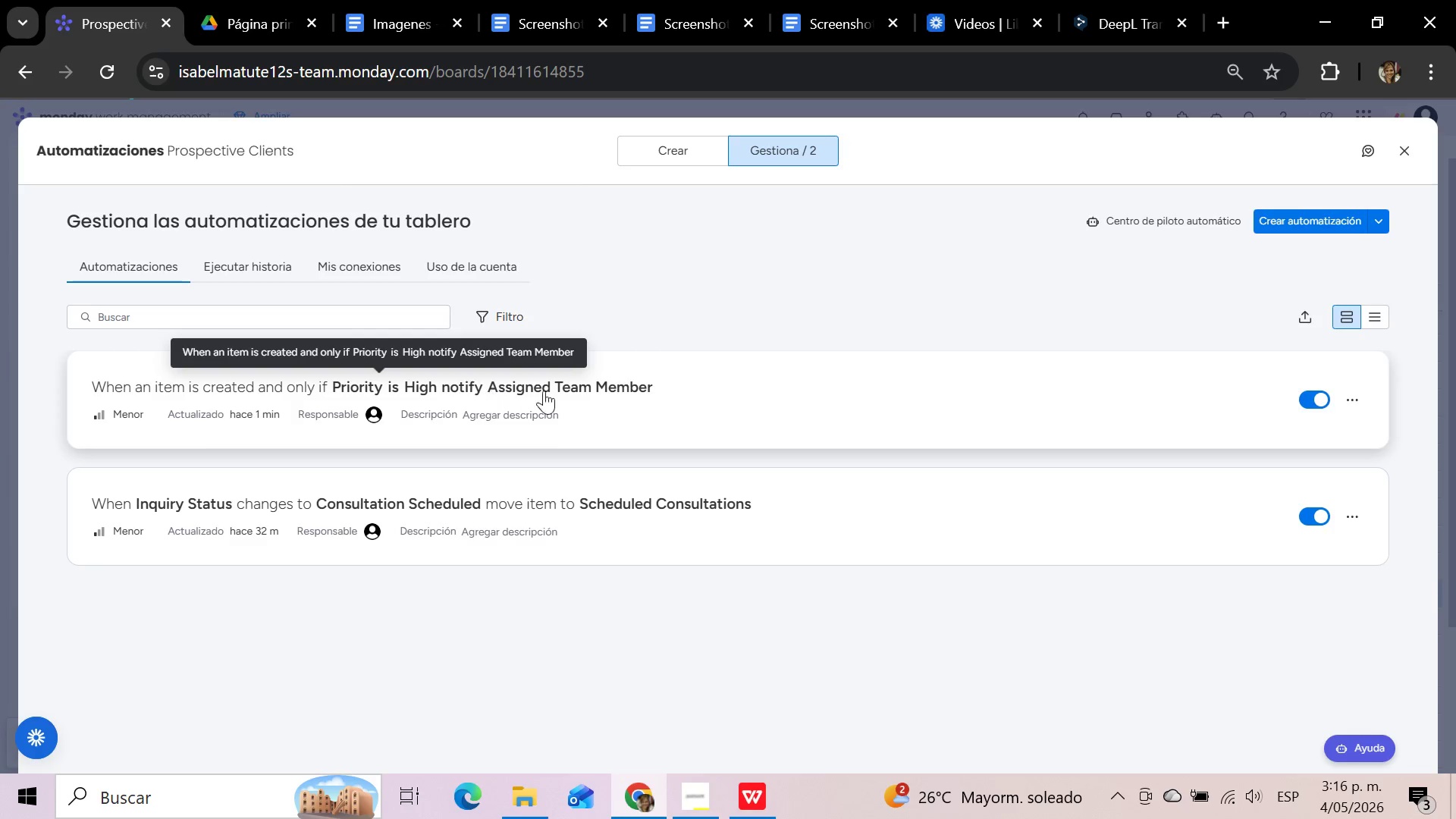 
mouse_move([949, 377])
 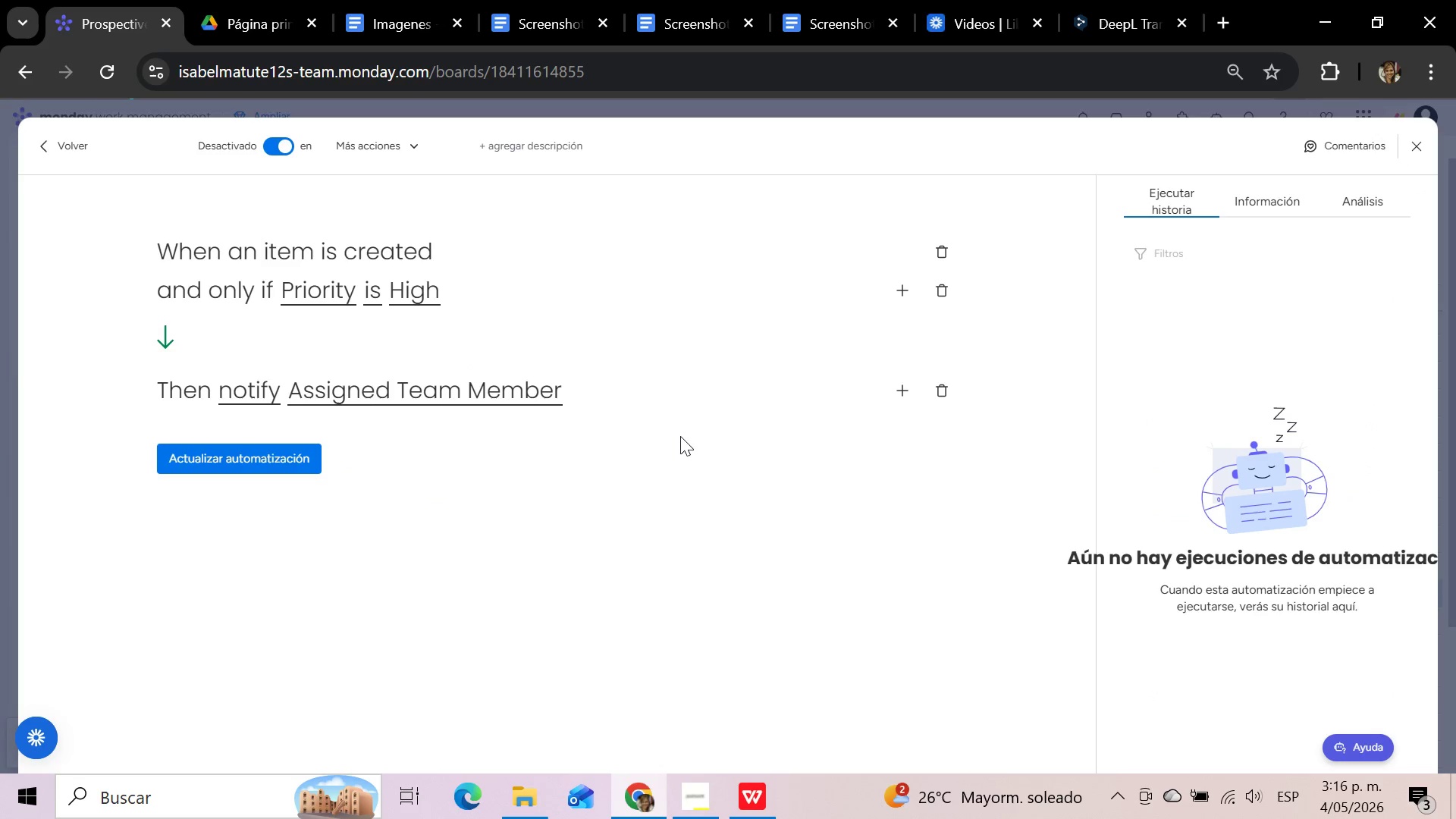 
key(Meta+Shift+S)
 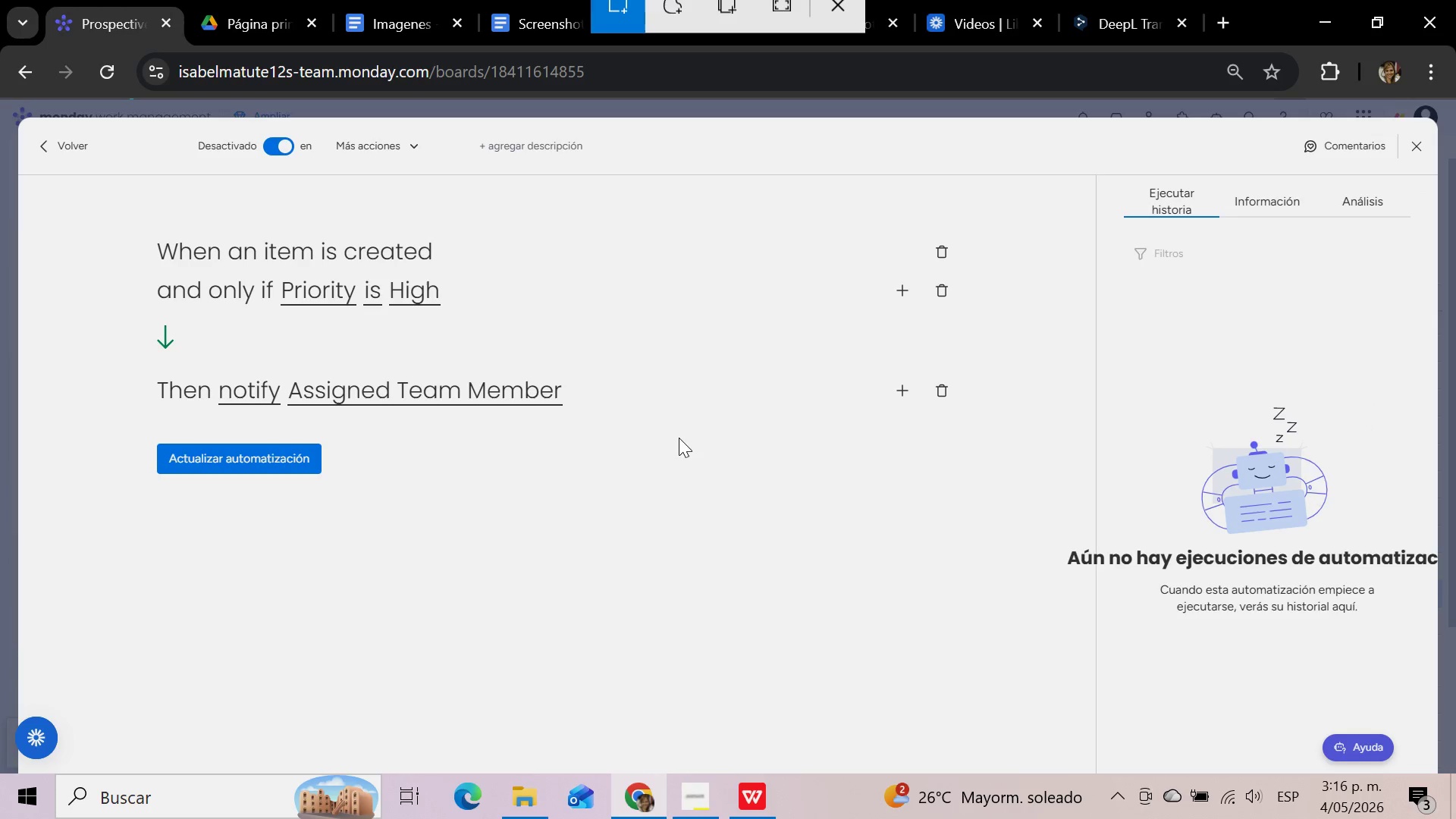 
left_click_drag(start_coordinate=[106, 220], to_coordinate=[624, 428])
 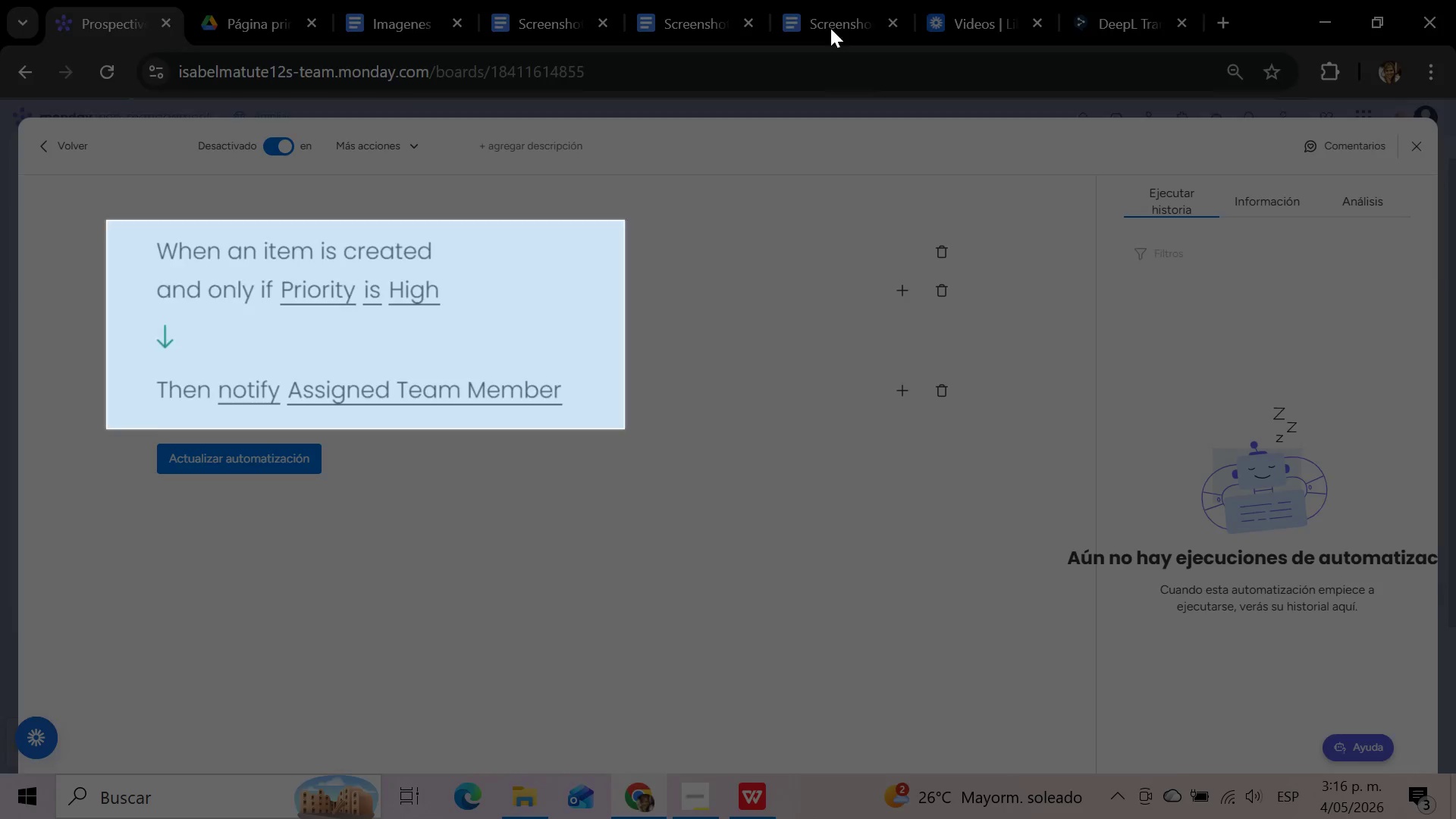 
left_click([830, 17])
 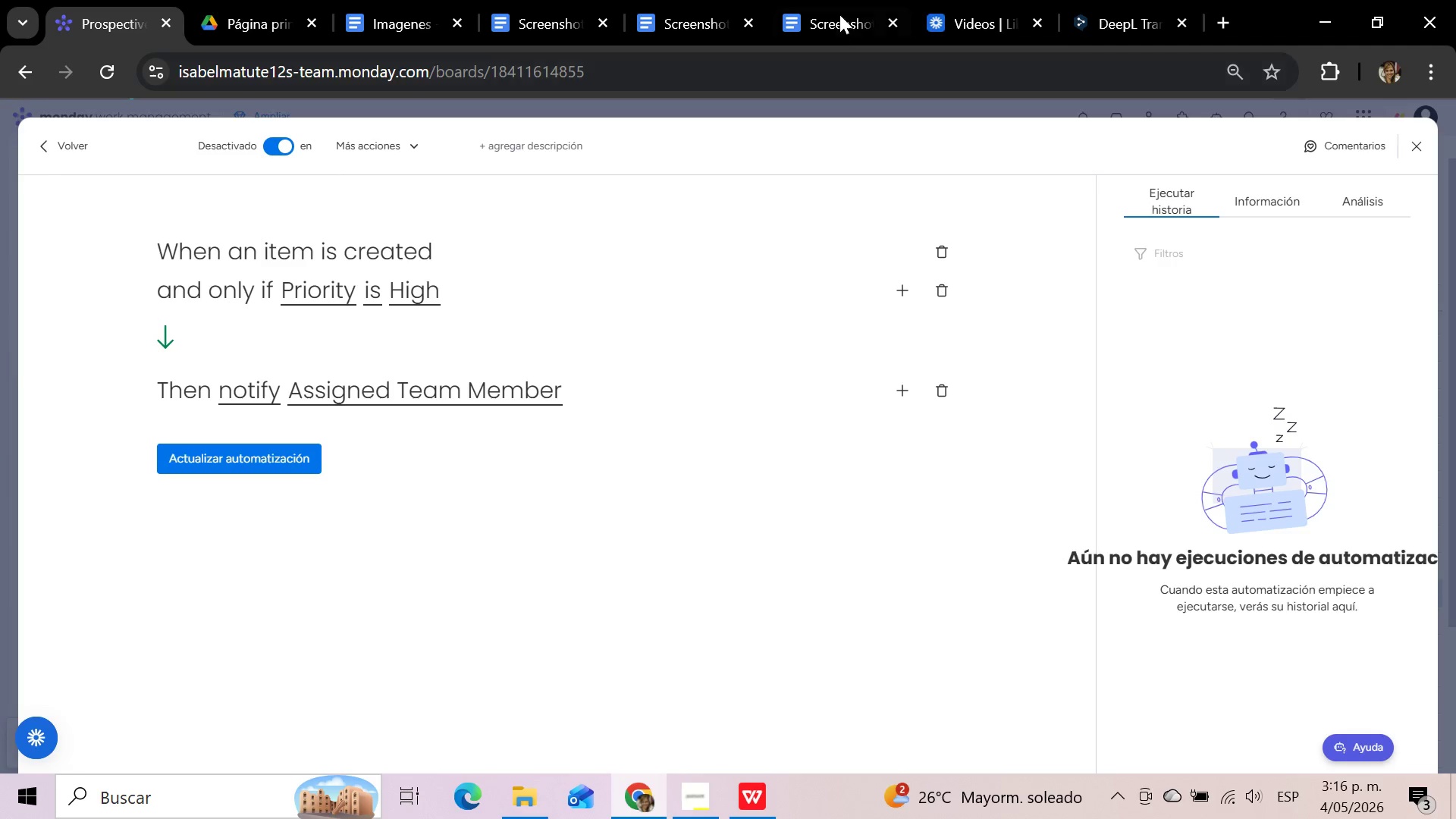 
left_click([839, 14])
 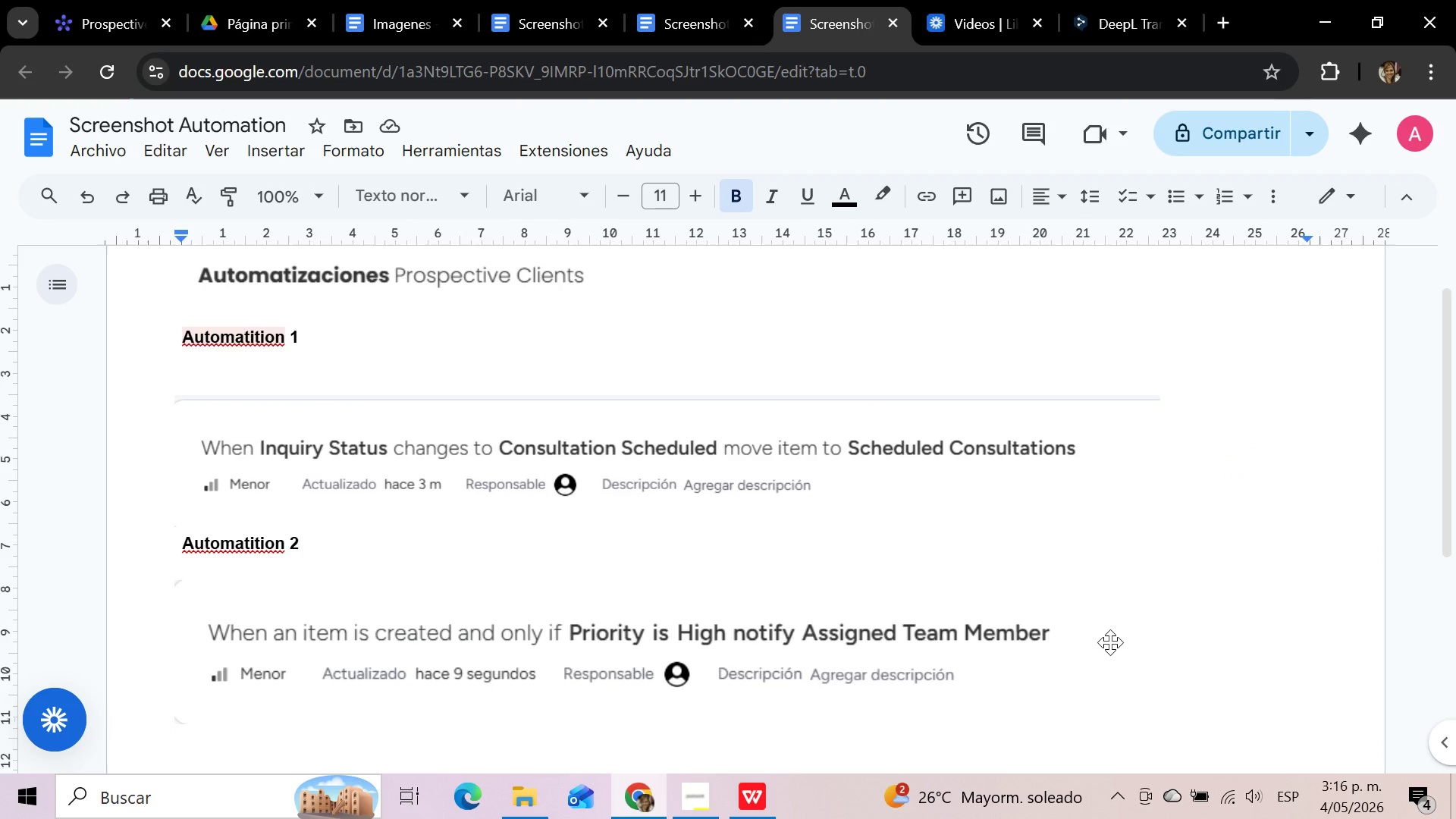 
left_click([1110, 642])
 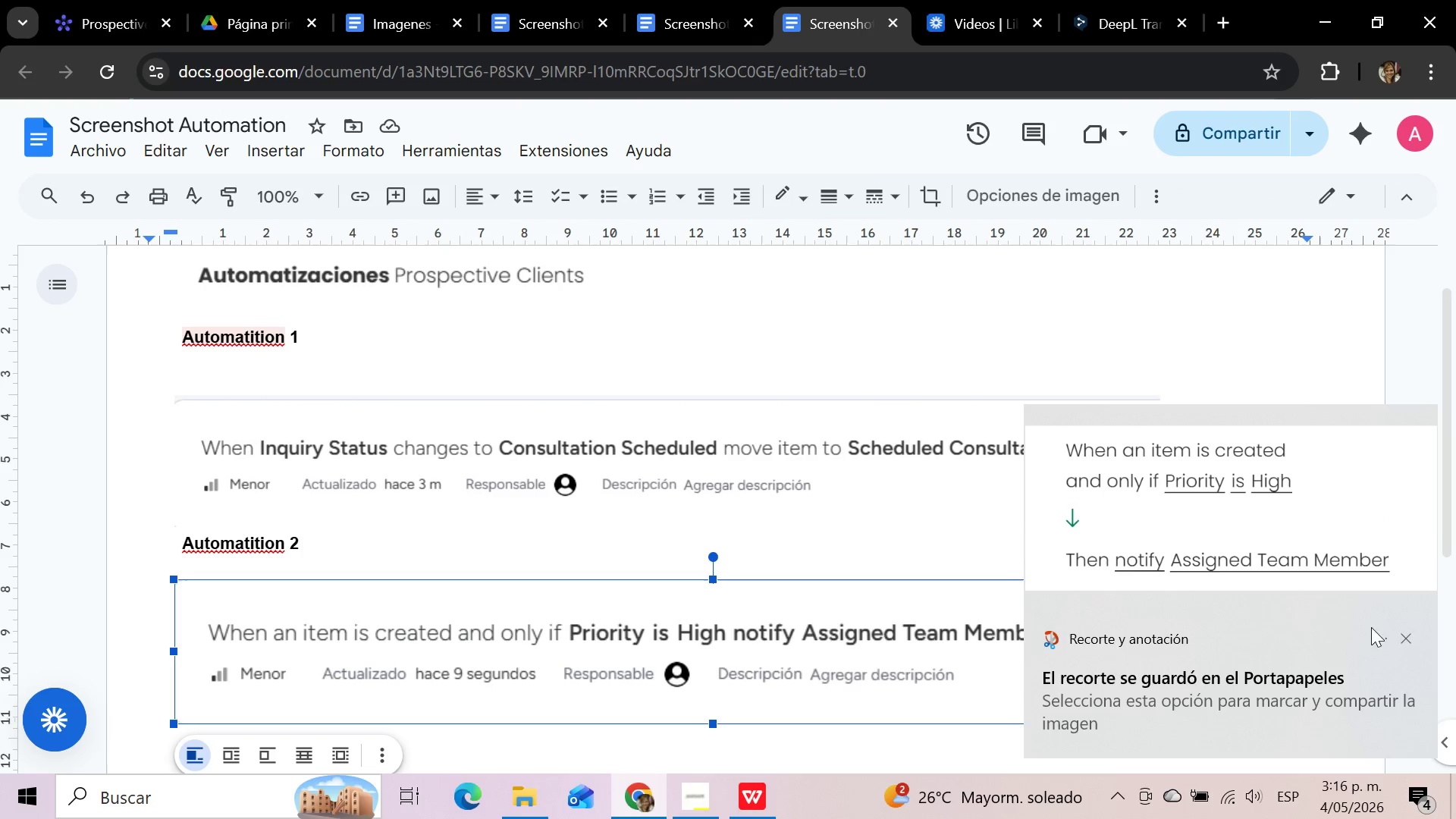 
left_click([1410, 640])
 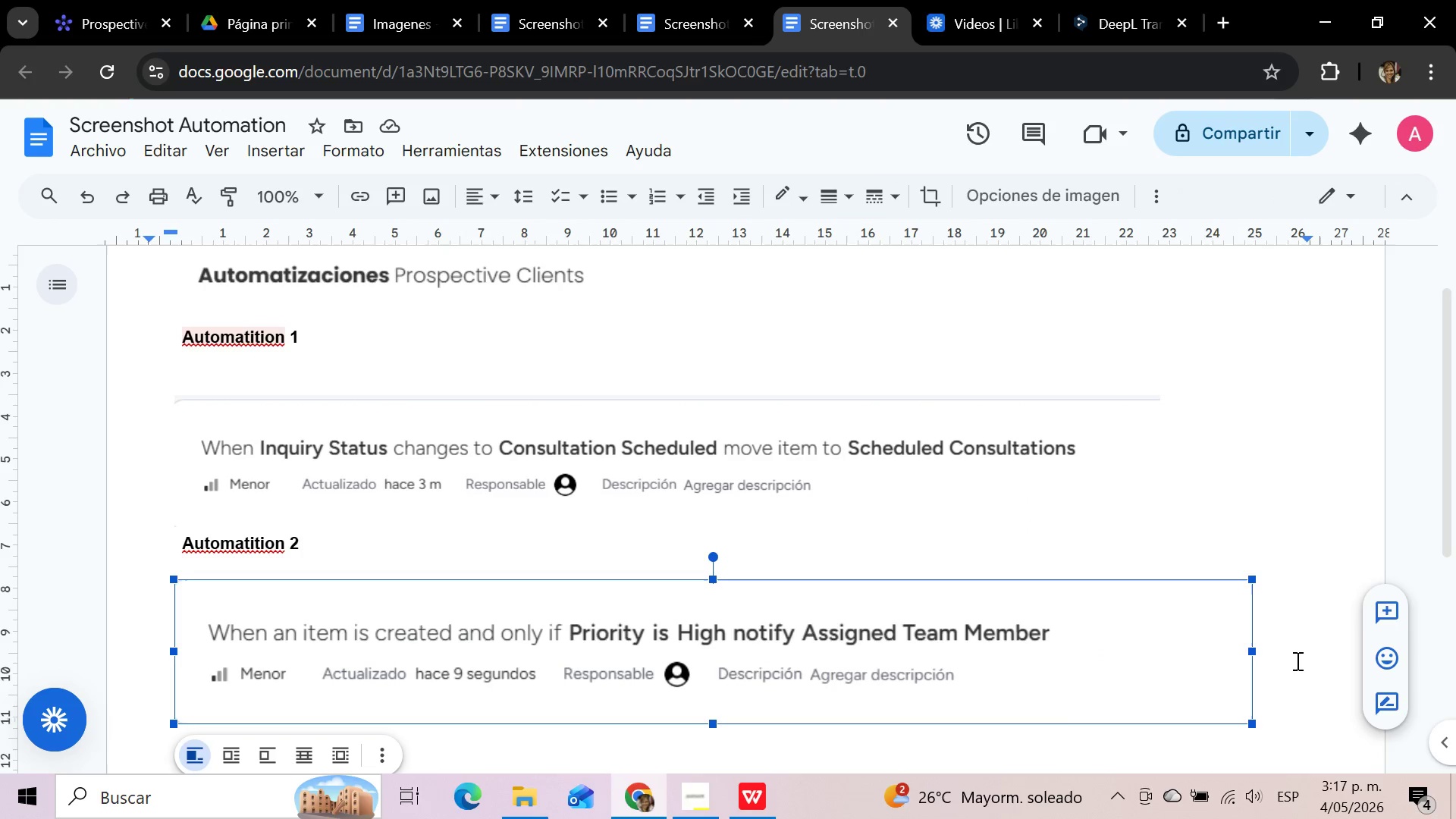 
left_click([1292, 662])
 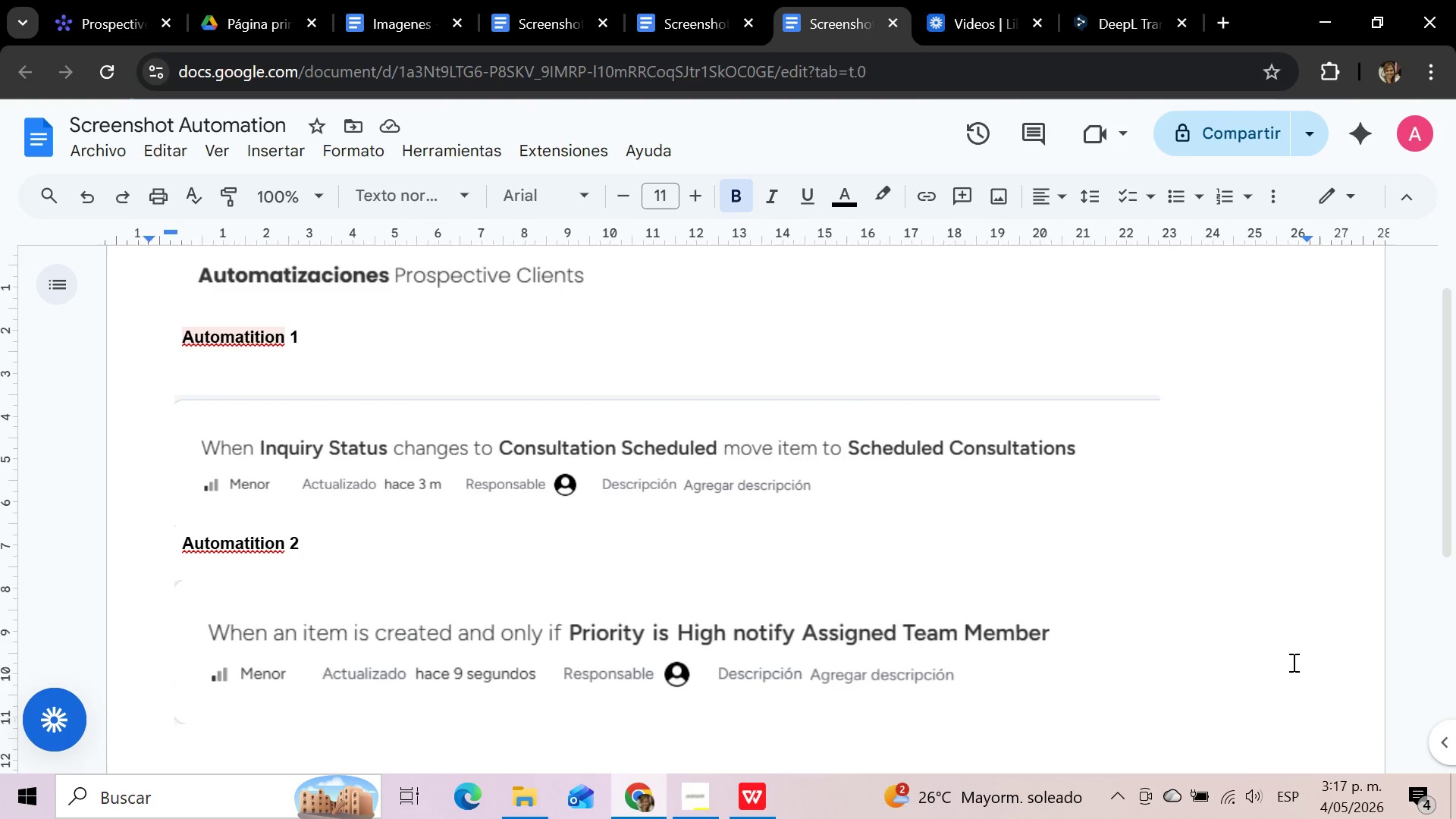 
key(Enter)
 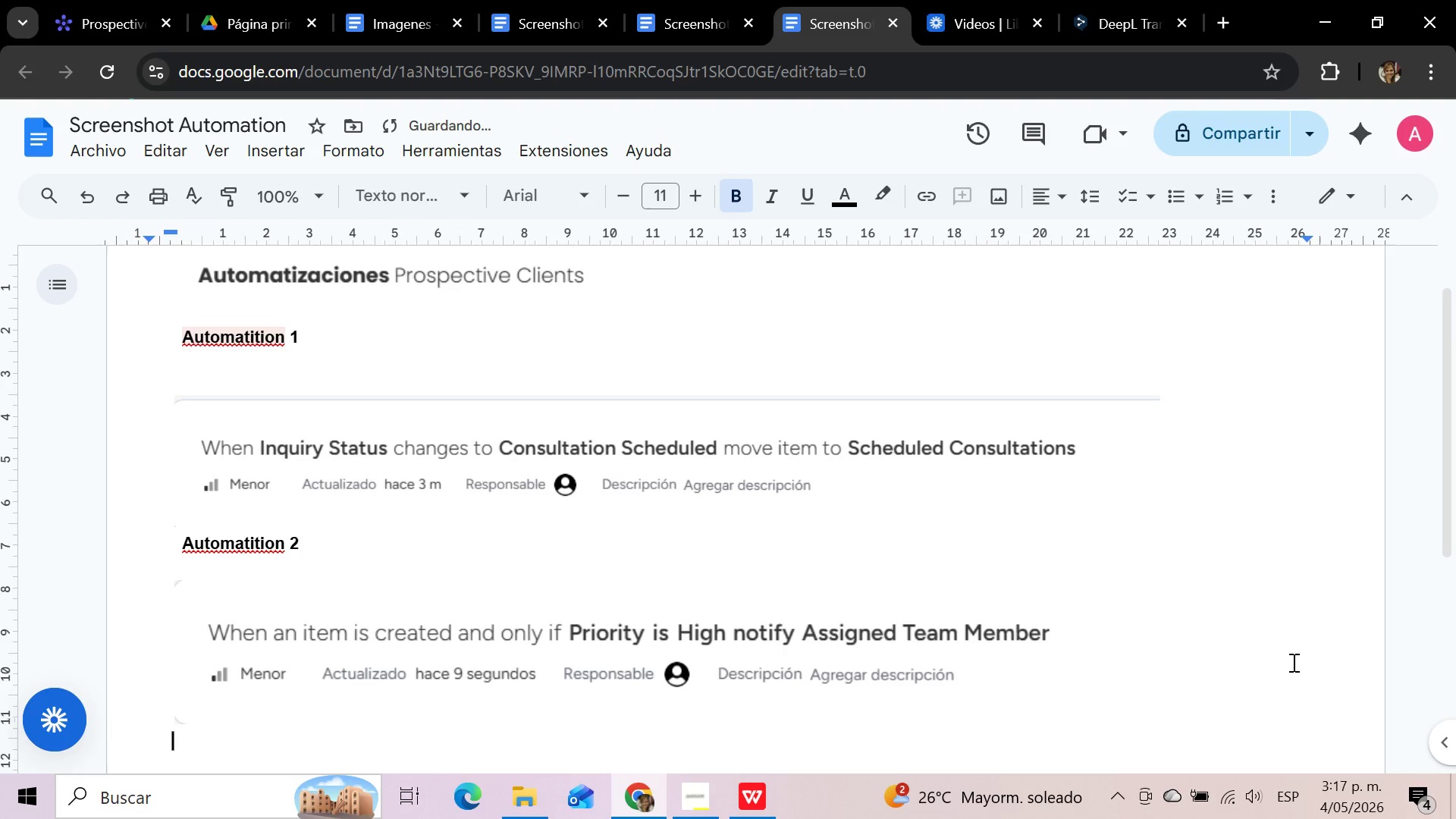 
key(Control+V)
 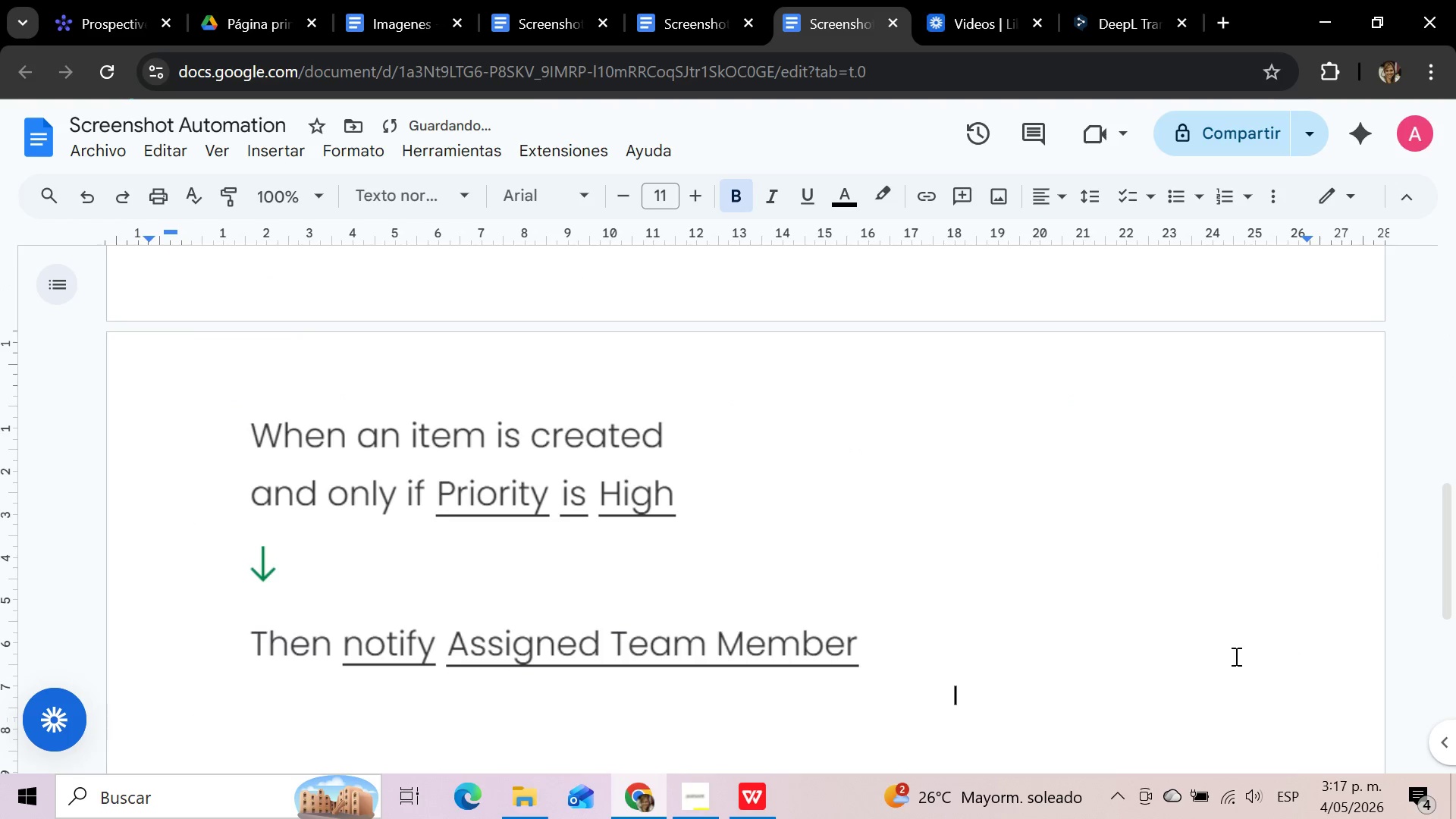 
left_click([463, 580])
 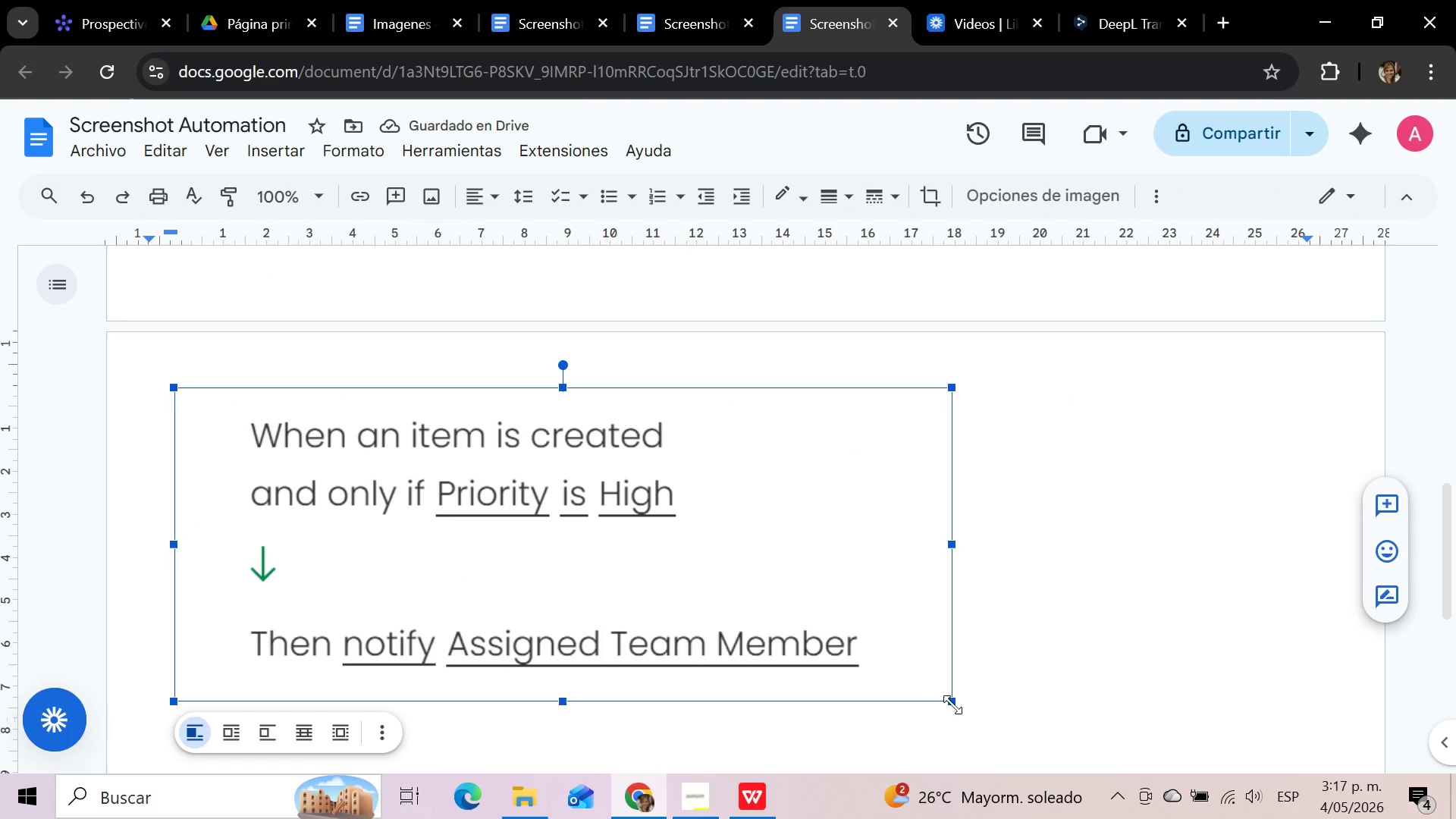 
left_click_drag(start_coordinate=[954, 704], to_coordinate=[730, 461])
 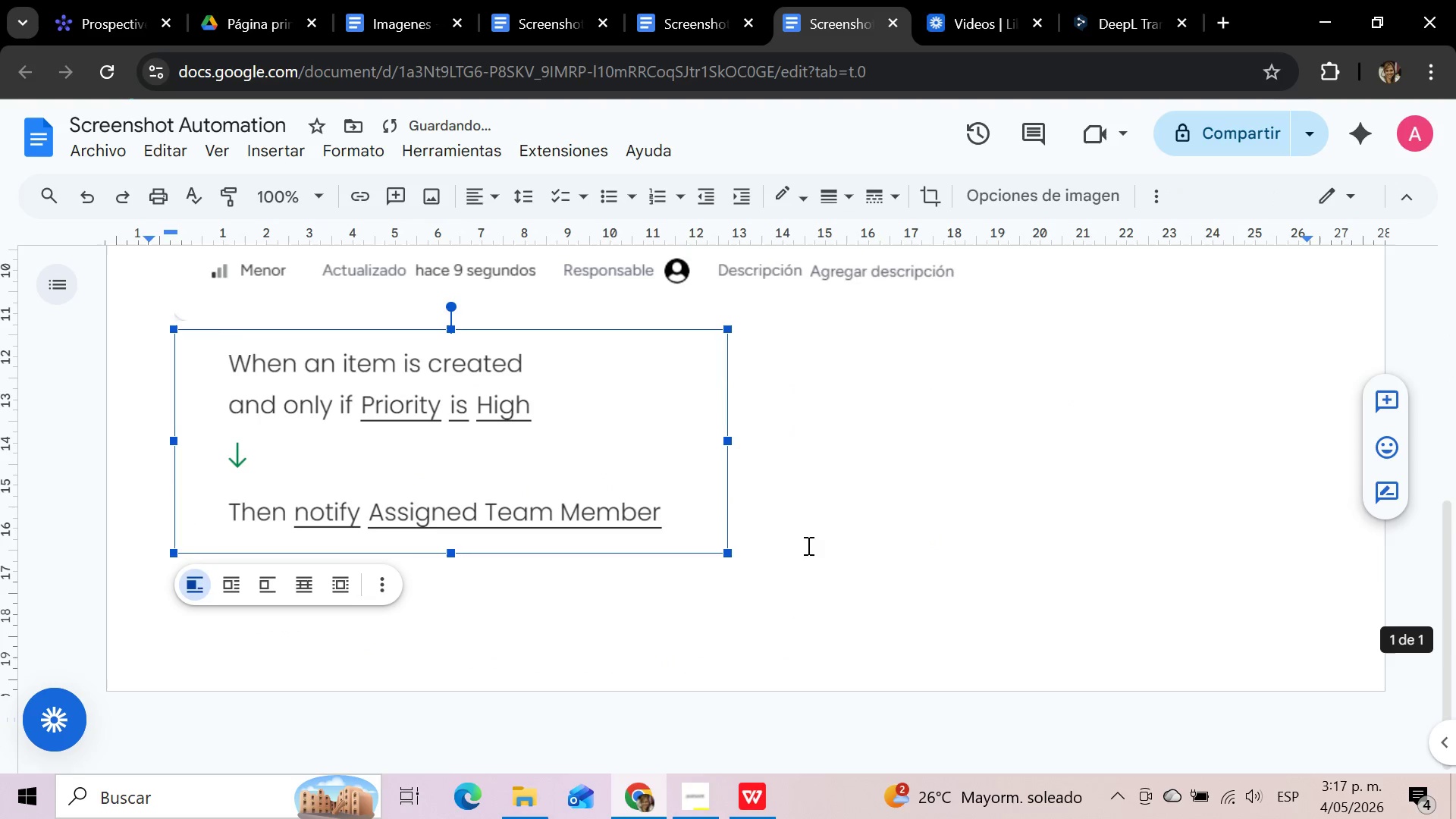 
scroll: coordinate [857, 651], scroll_direction: up, amount: 4.0
 